 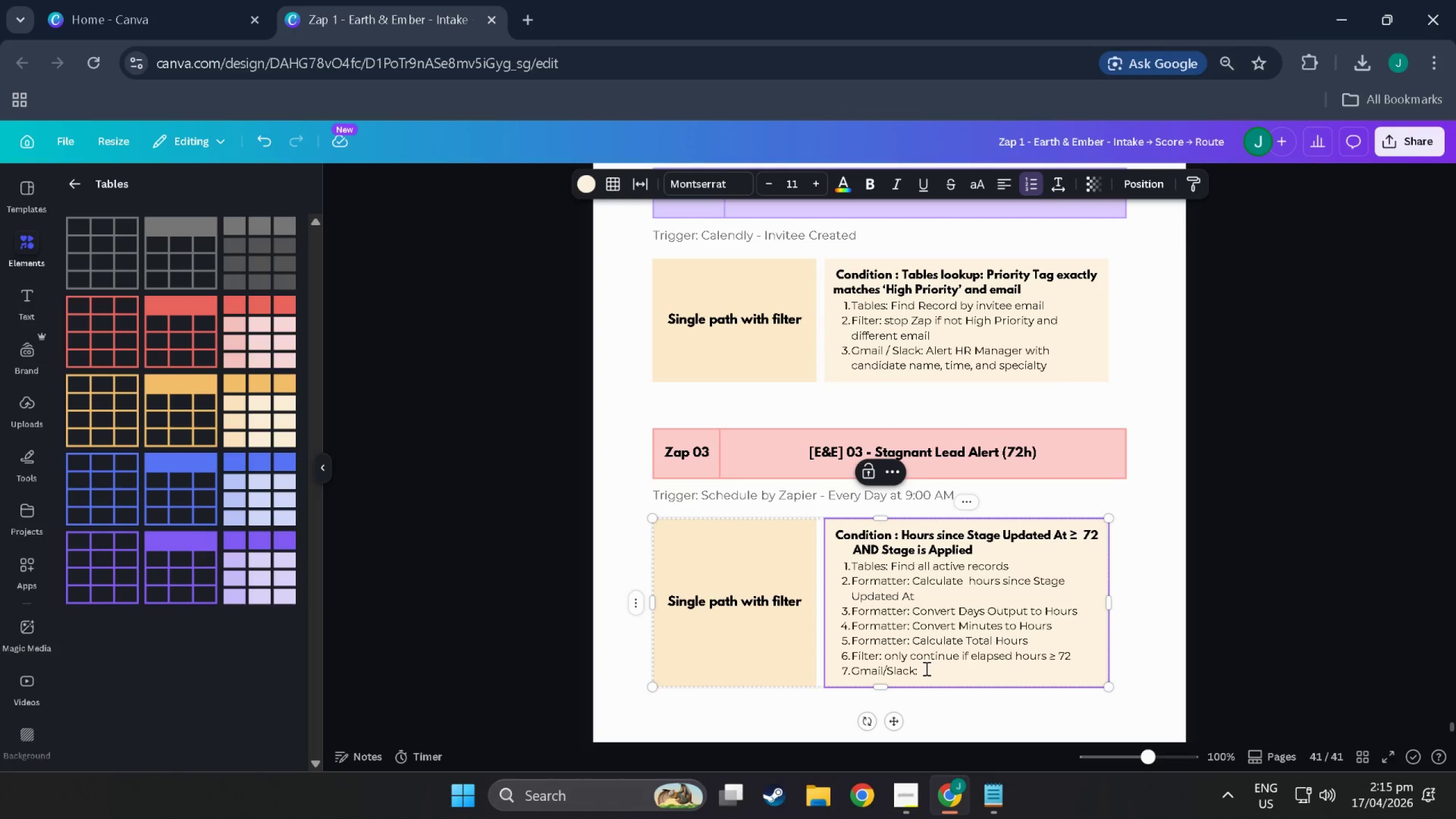 
type(Stagnant alert to GH)
key(Backspace)
key(Backspace)
type(HR with candidate e)
key(Backspace)
type( )
key(Backspace)
type(details and current stage)
 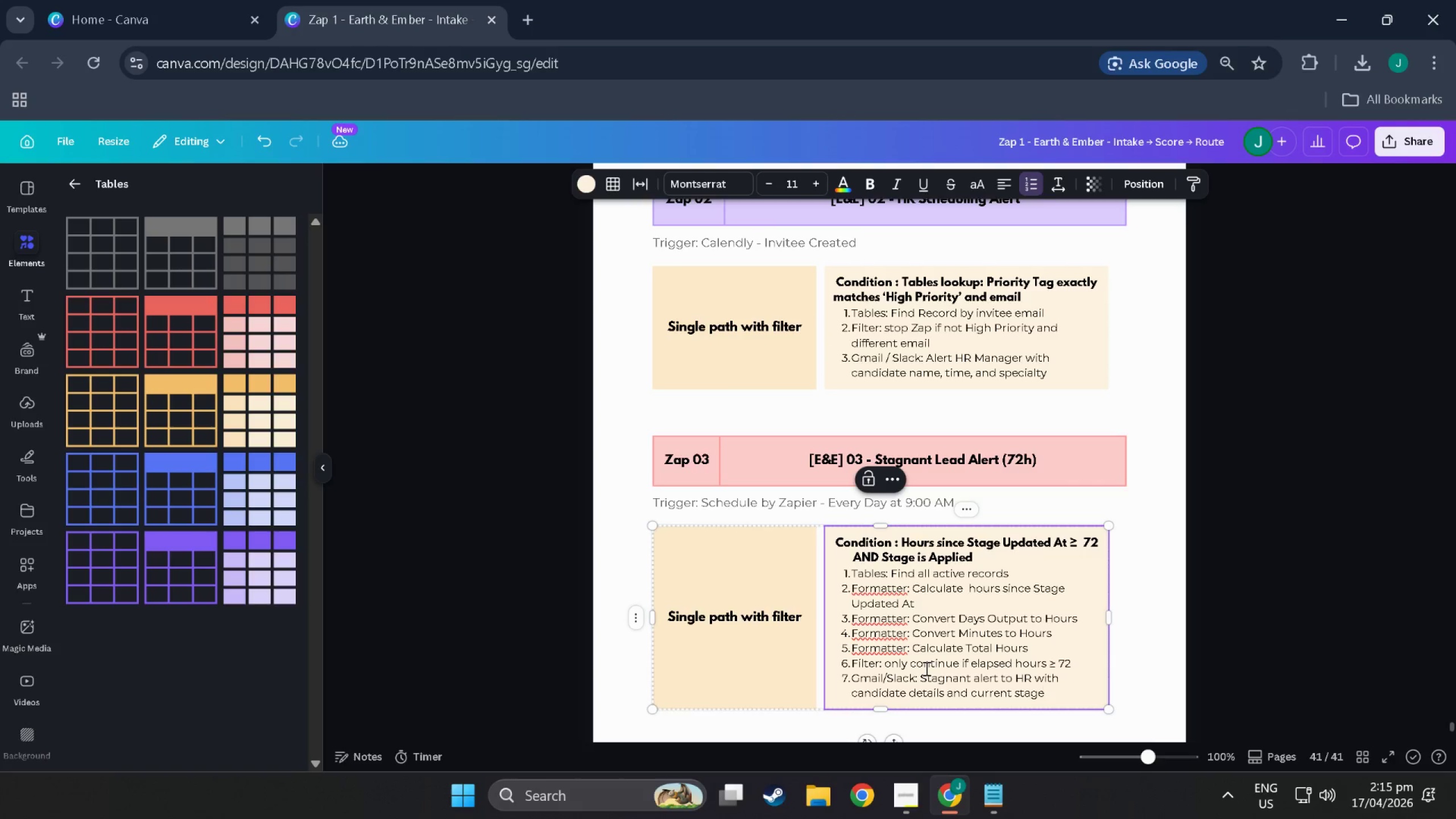 
left_click([1006, 581])
 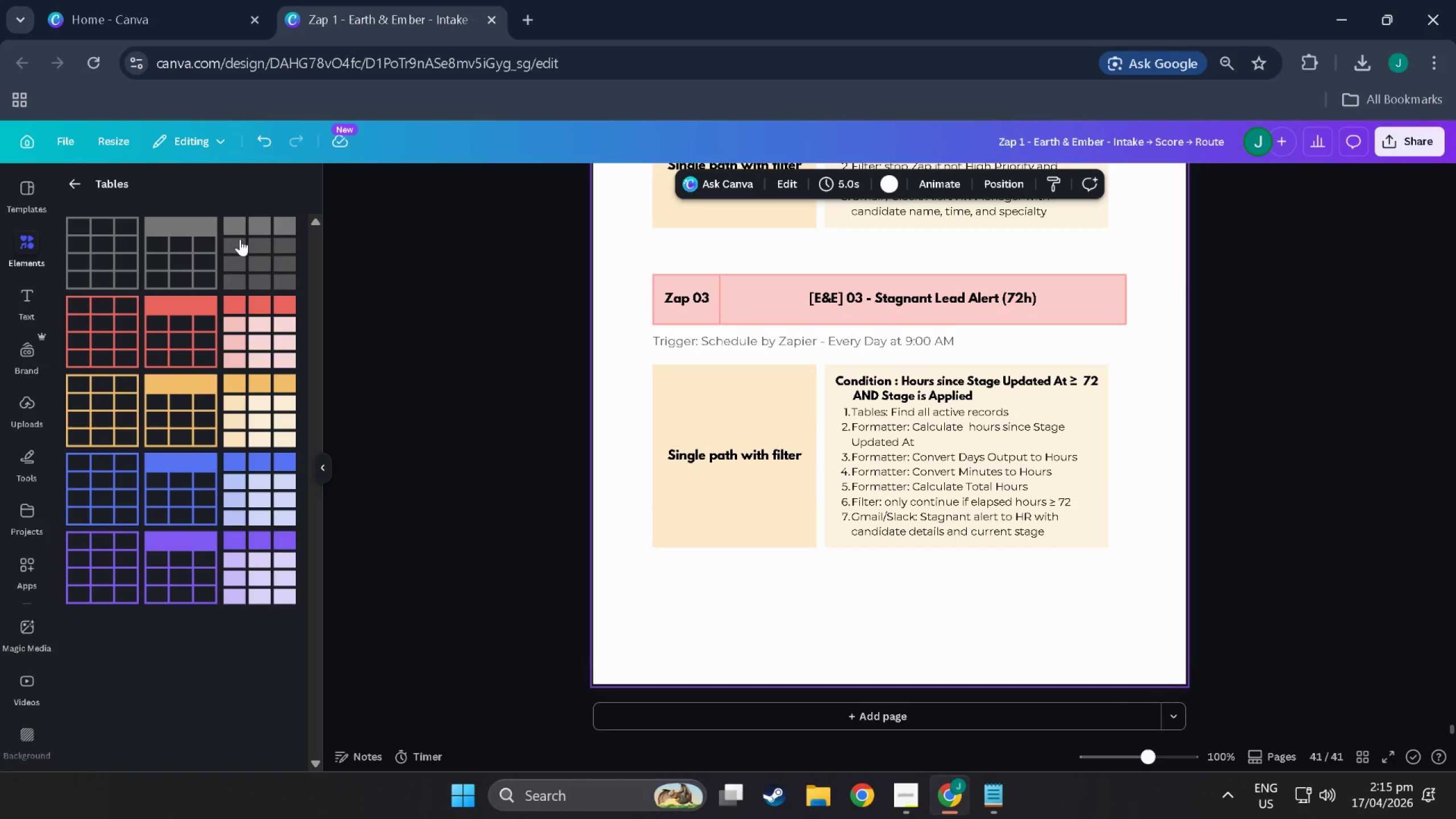 
scroll: coordinate [934, 680], scroll_direction: down, amount: 8.0
 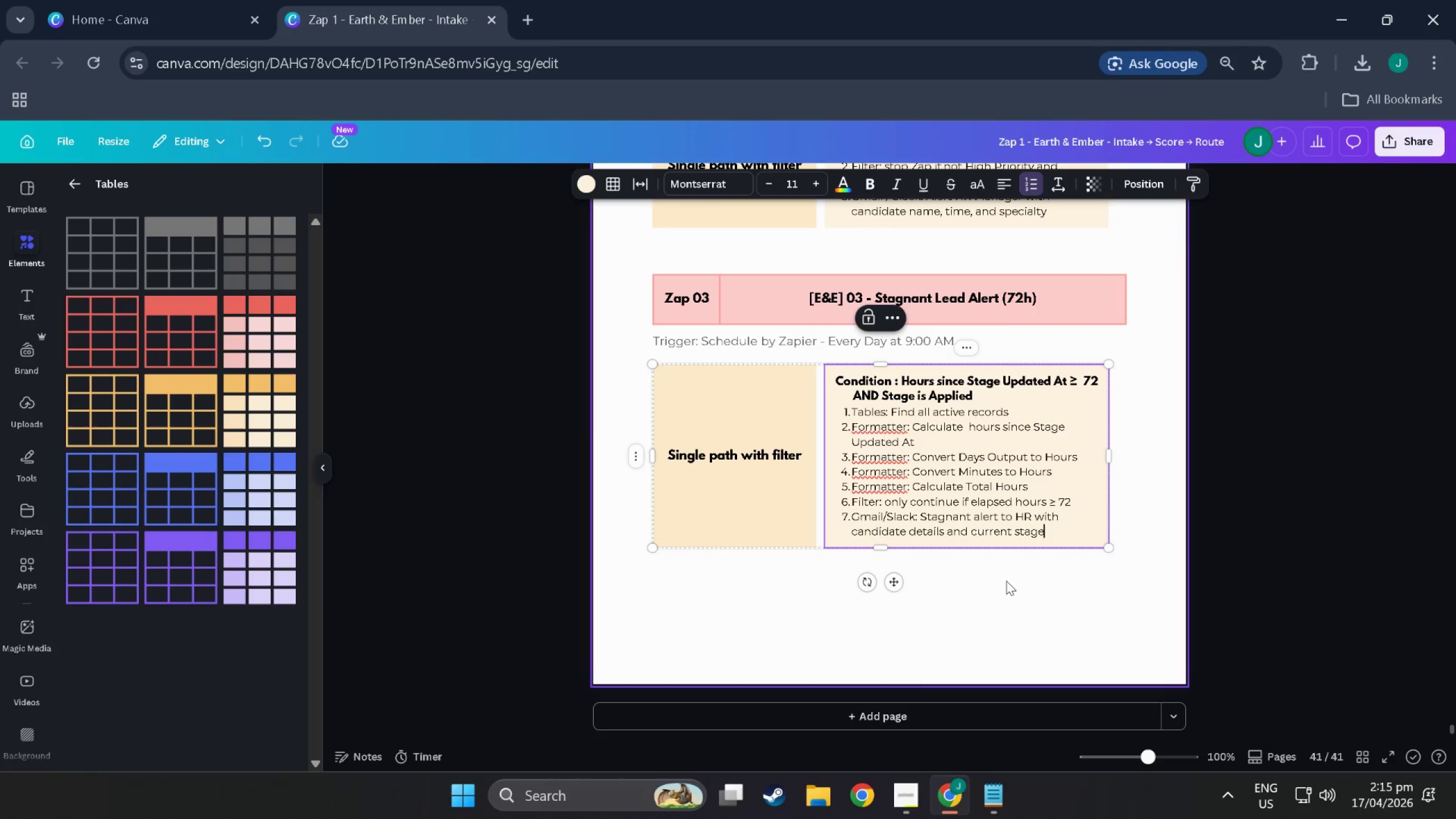 
wait(5.1)
 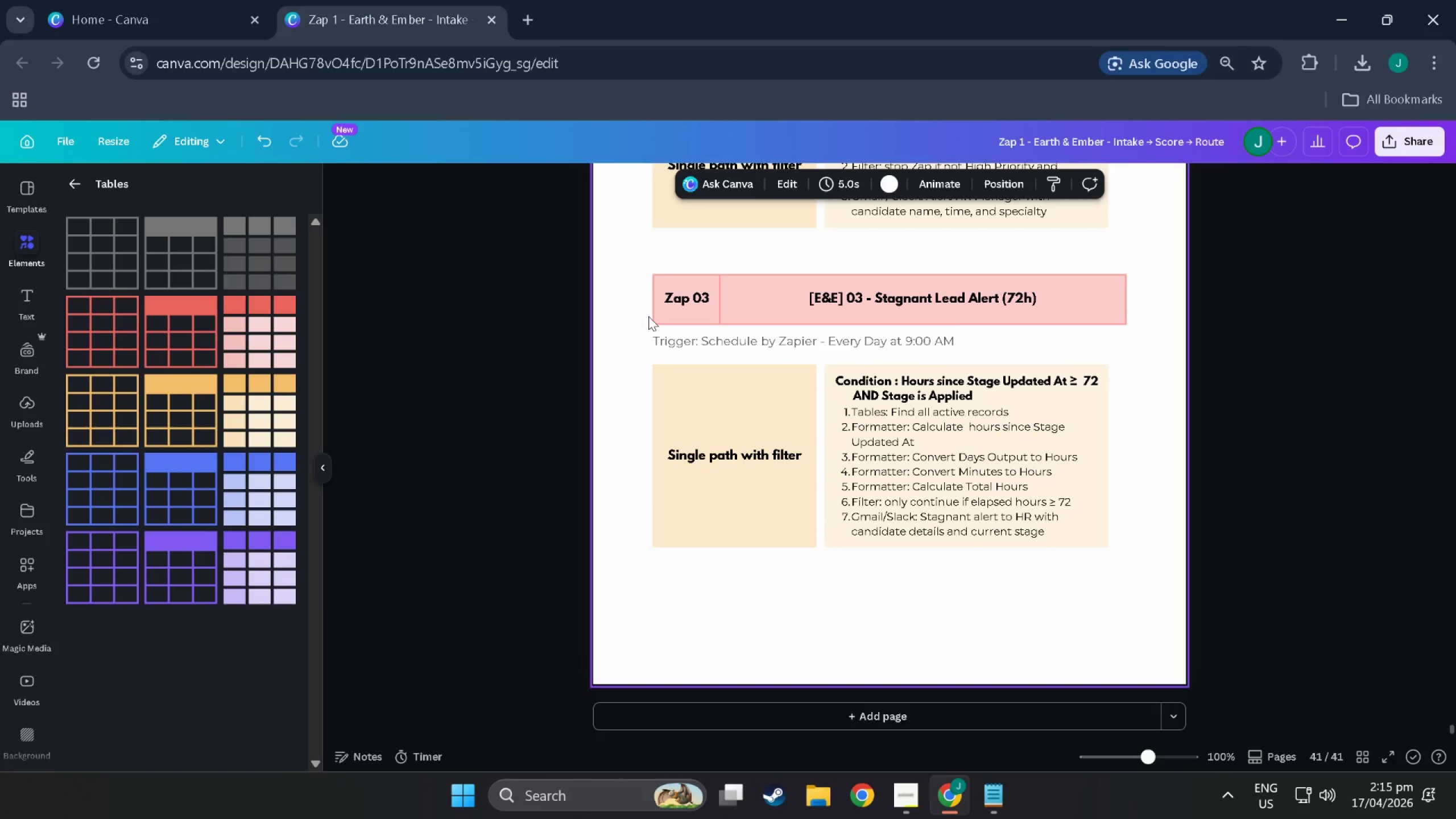 
scroll: coordinate [1101, 663], scroll_direction: up, amount: 33.0
 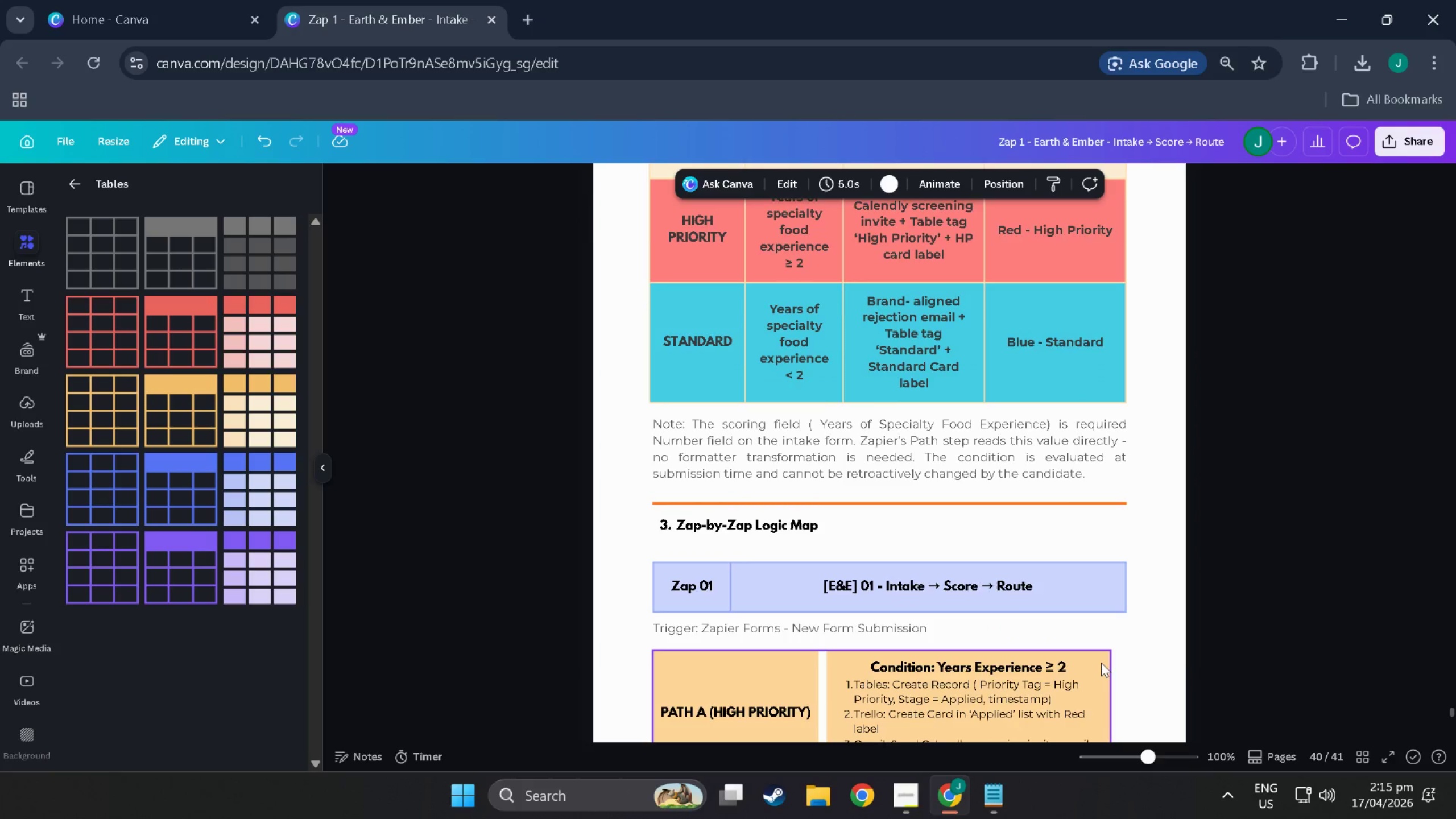 
scroll: coordinate [1101, 663], scroll_direction: down, amount: 8.0
 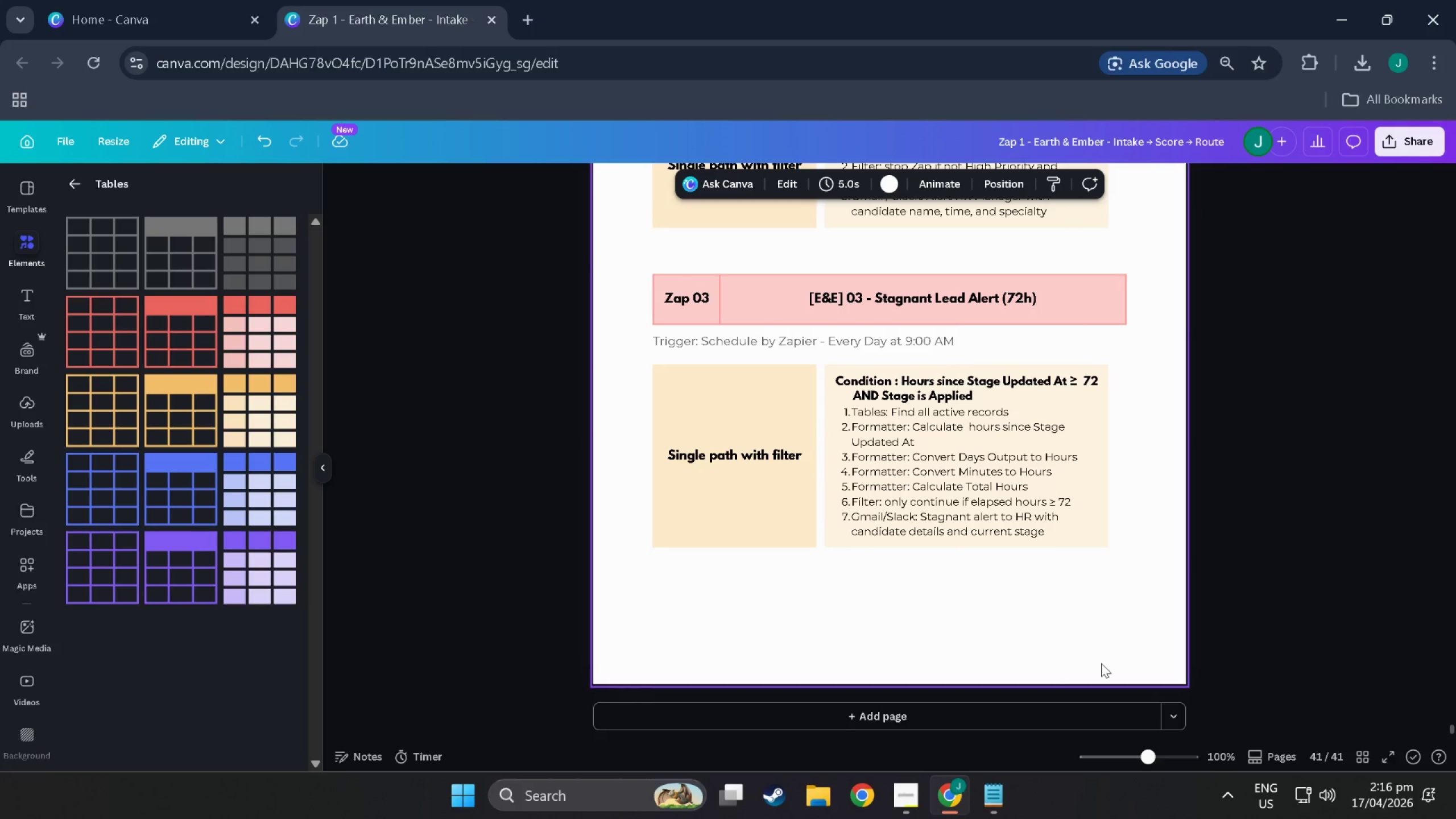 
wait(39.94)
 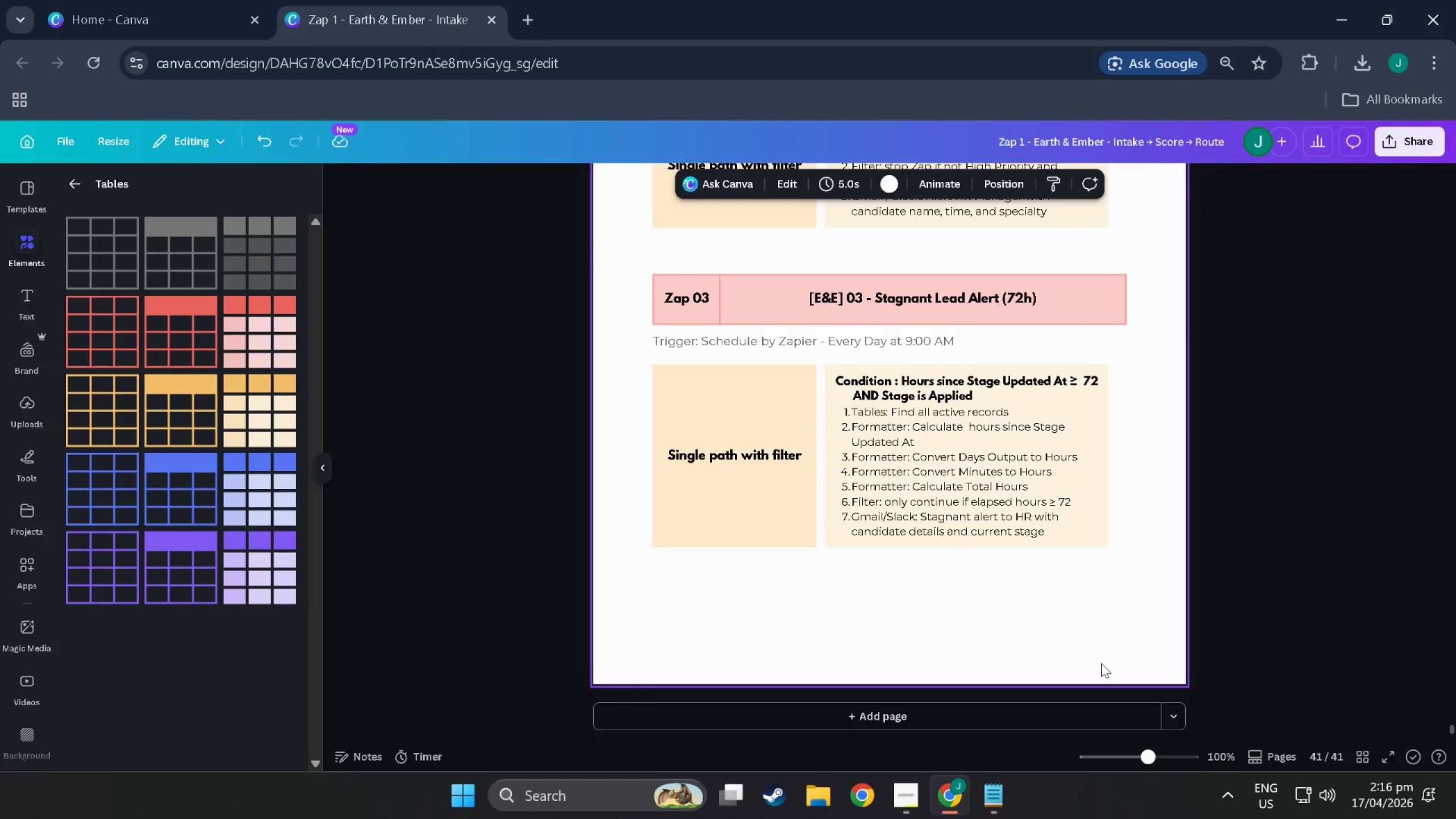 
scroll: coordinate [721, 508], scroll_direction: down, amount: 8.0
 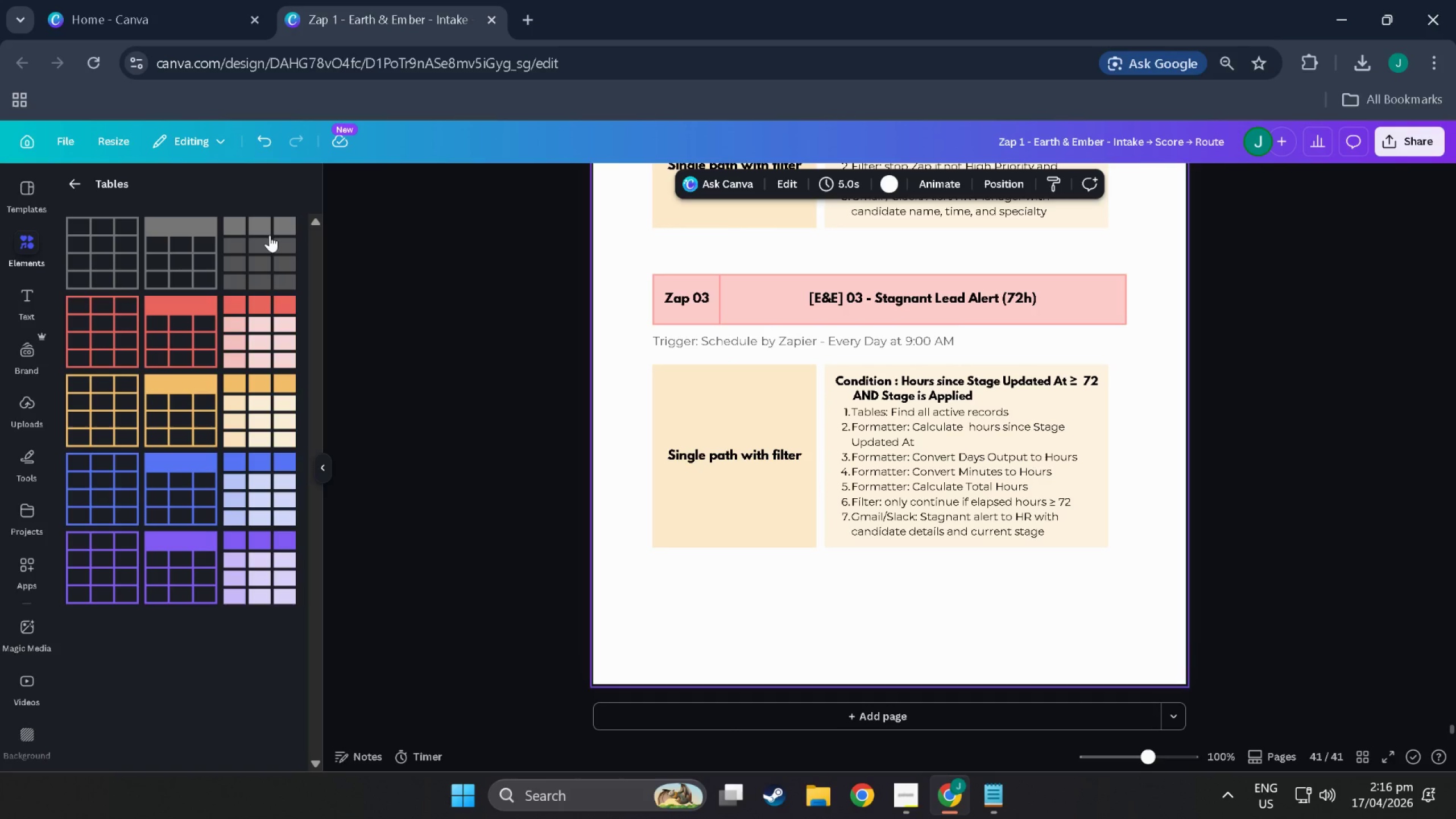 
left_click([167, 232])
 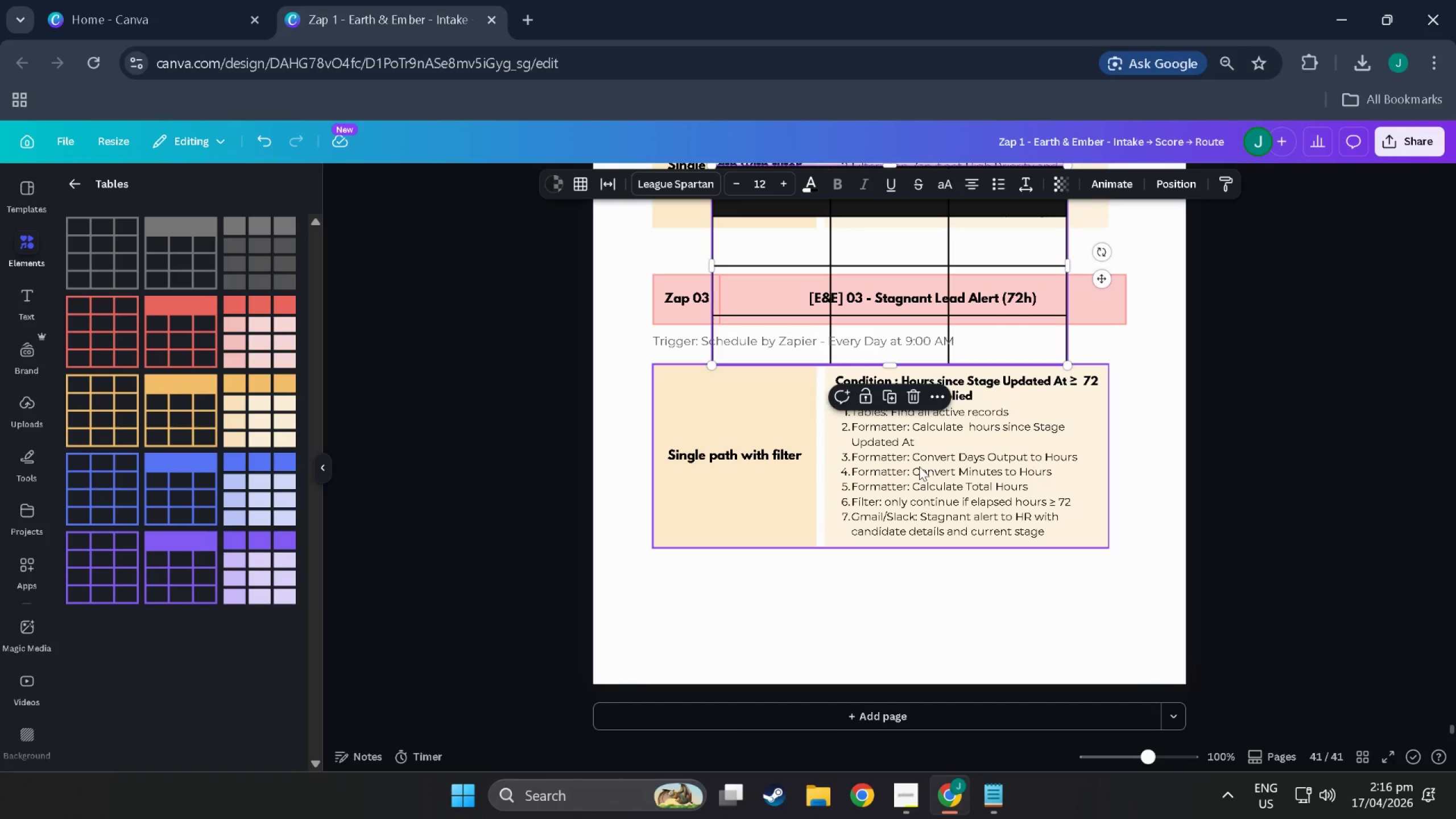 
scroll: coordinate [872, 317], scroll_direction: up, amount: 3.0
 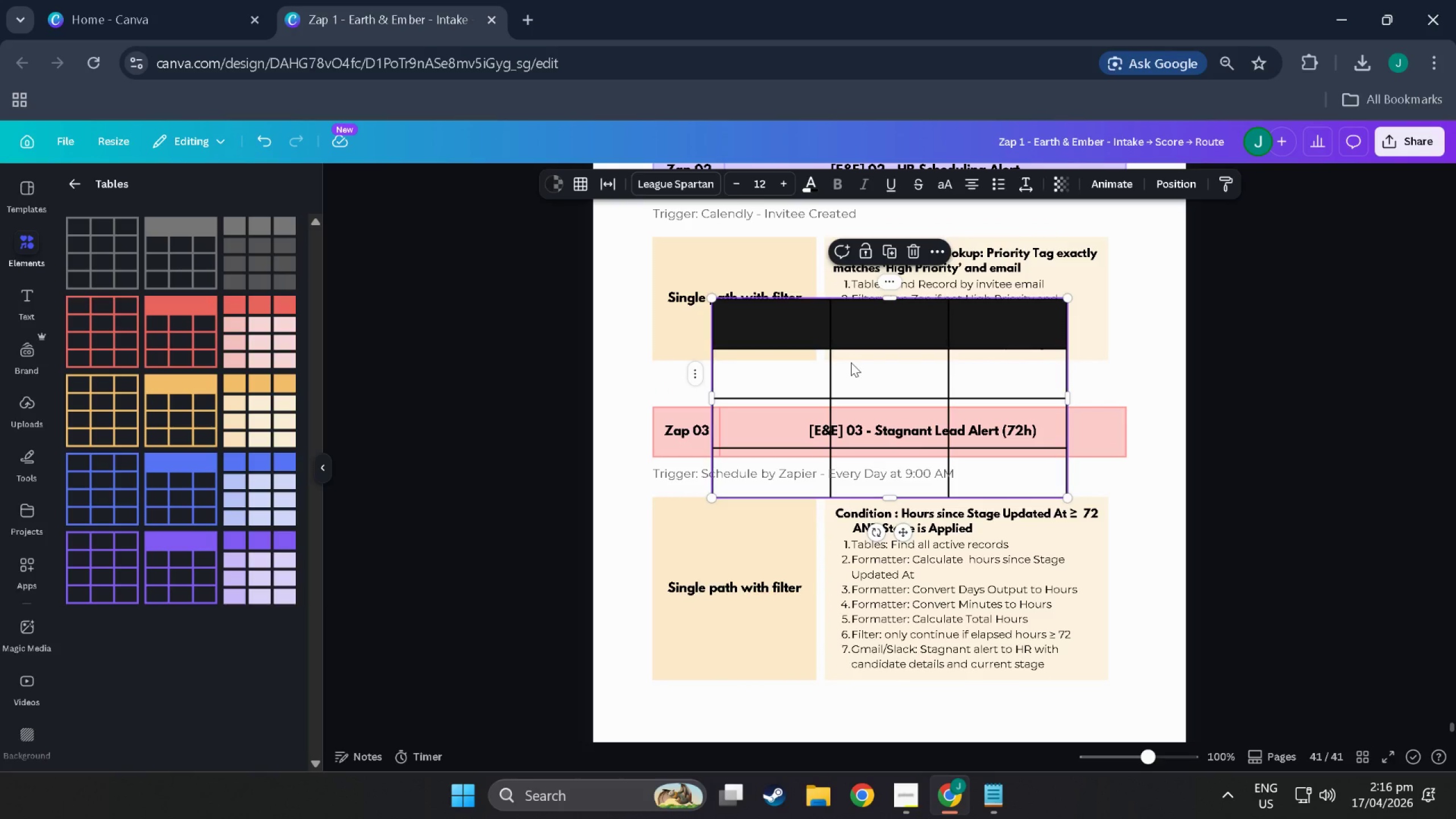 
left_click_drag(start_coordinate=[851, 361], to_coordinate=[793, 636])
 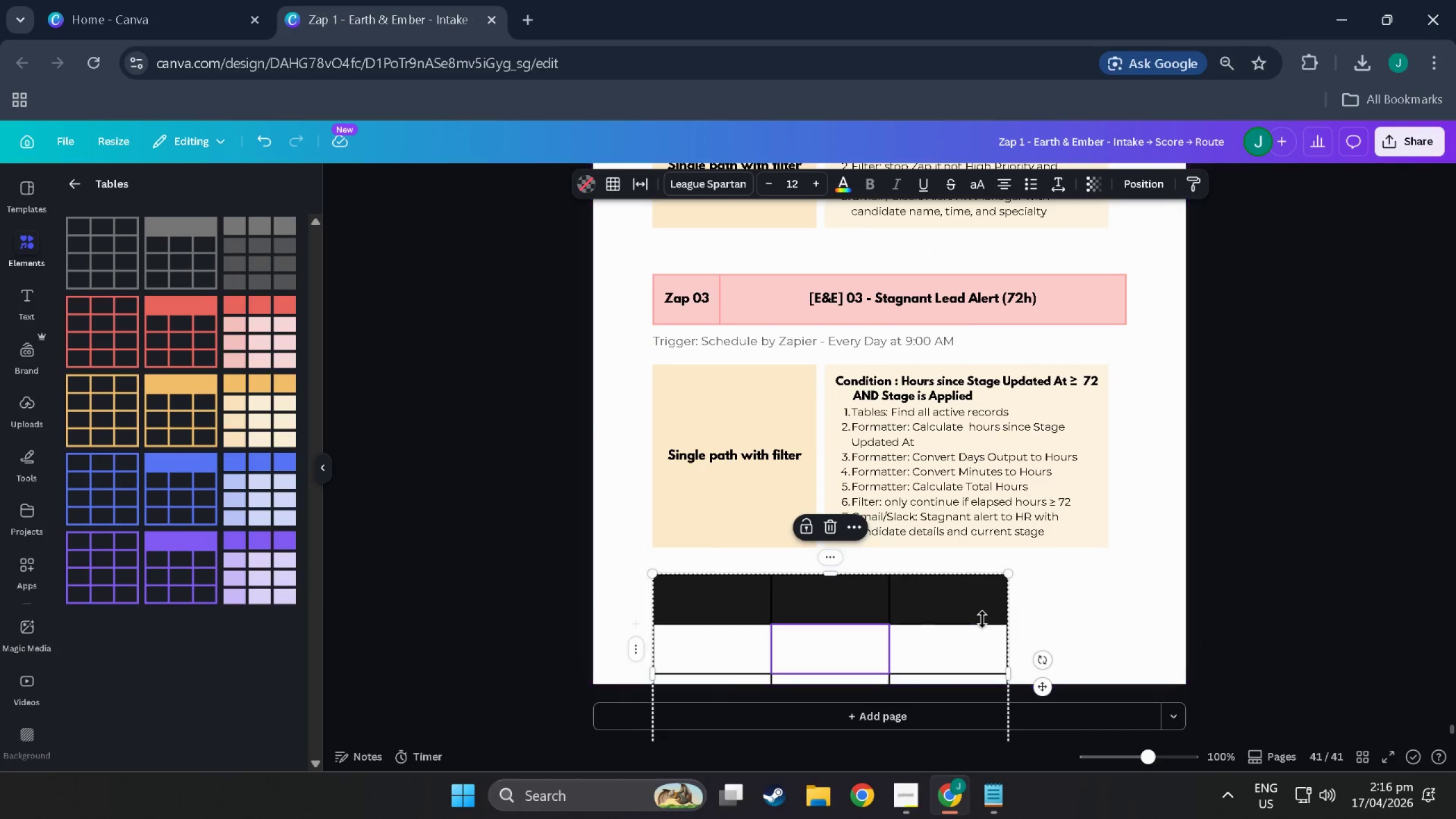 
scroll: coordinate [829, 635], scroll_direction: down, amount: 4.0
 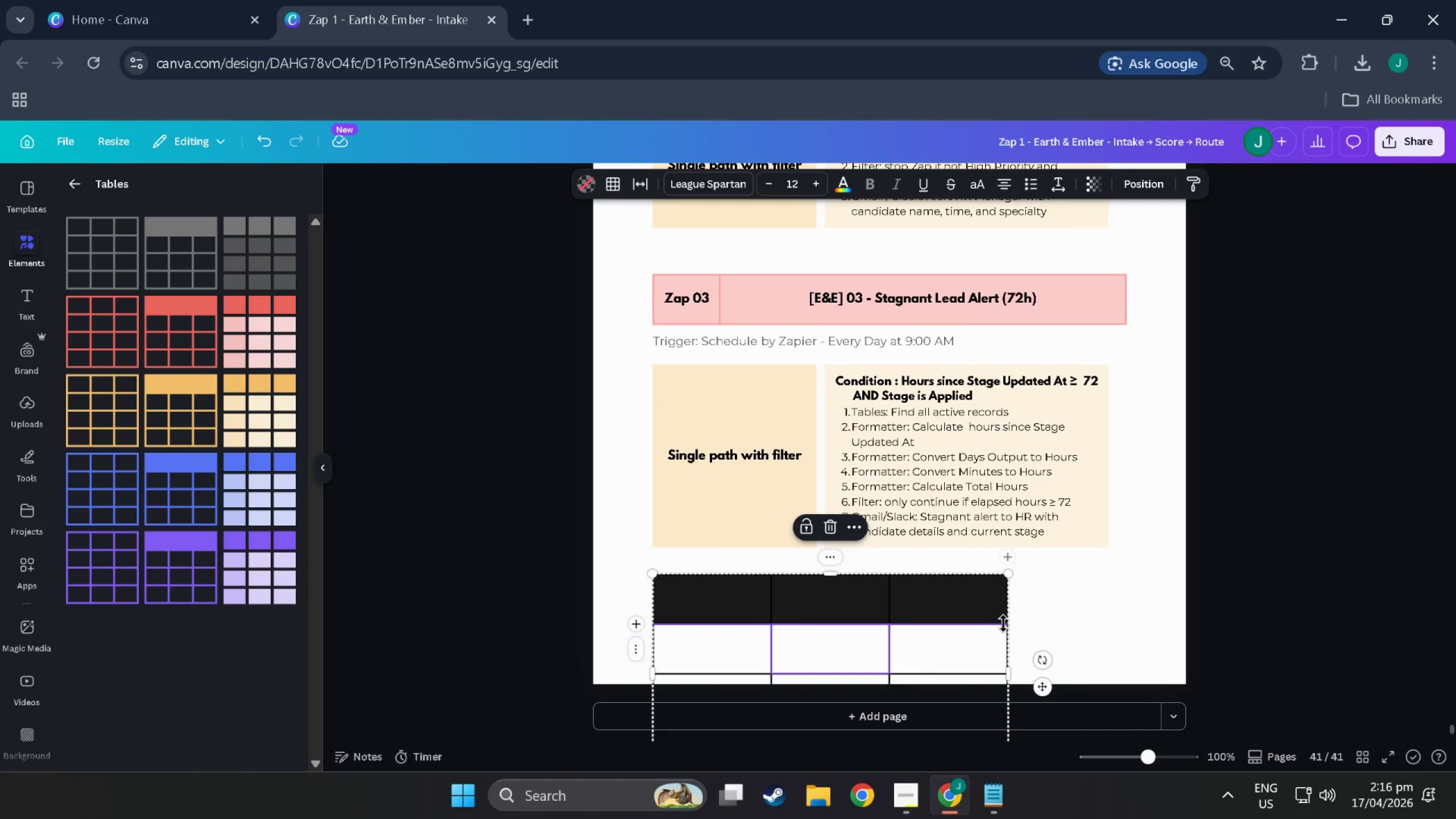 
left_click_drag(start_coordinate=[1007, 613], to_coordinate=[1126, 606])
 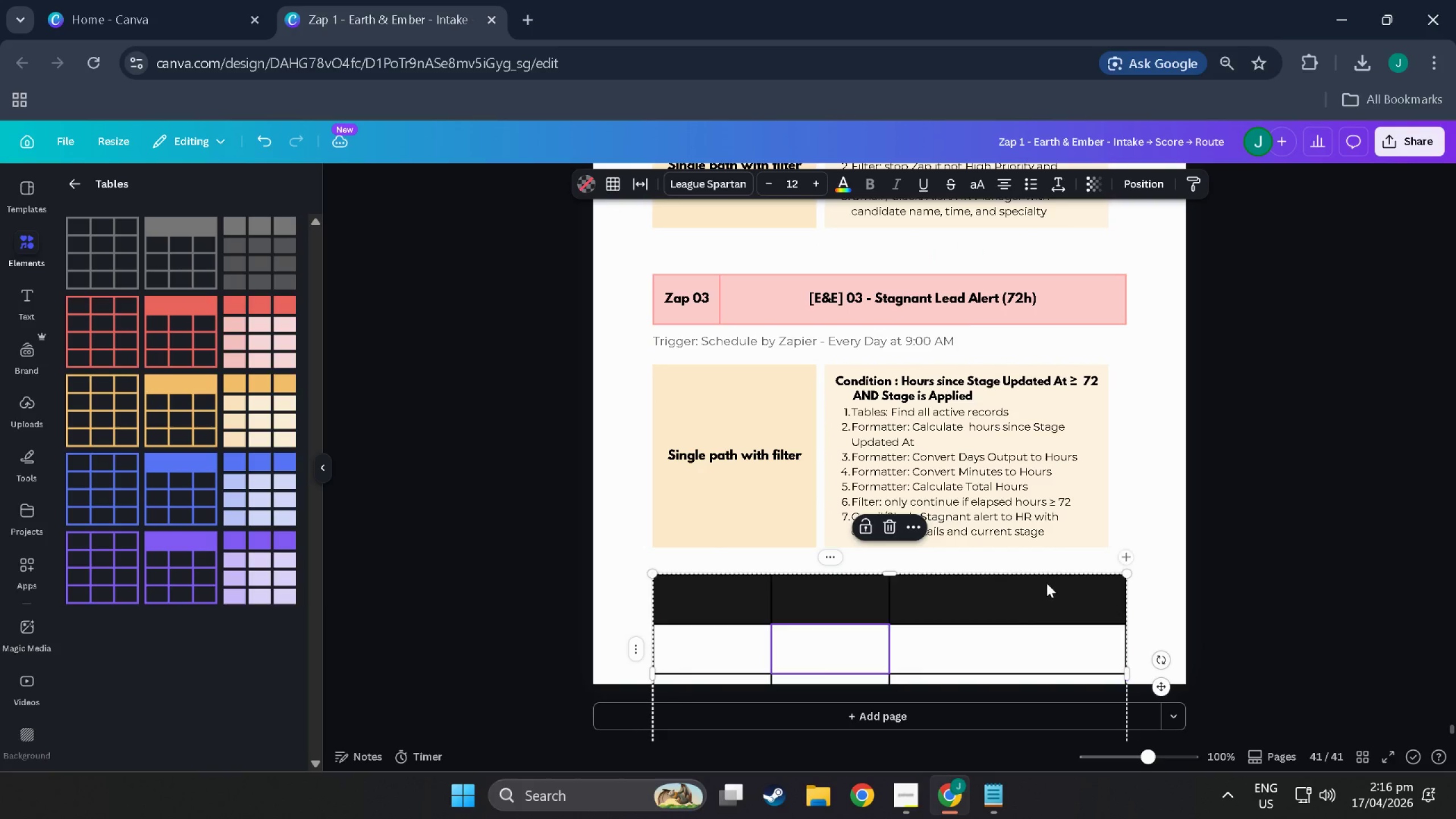 
left_click([1046, 583])
 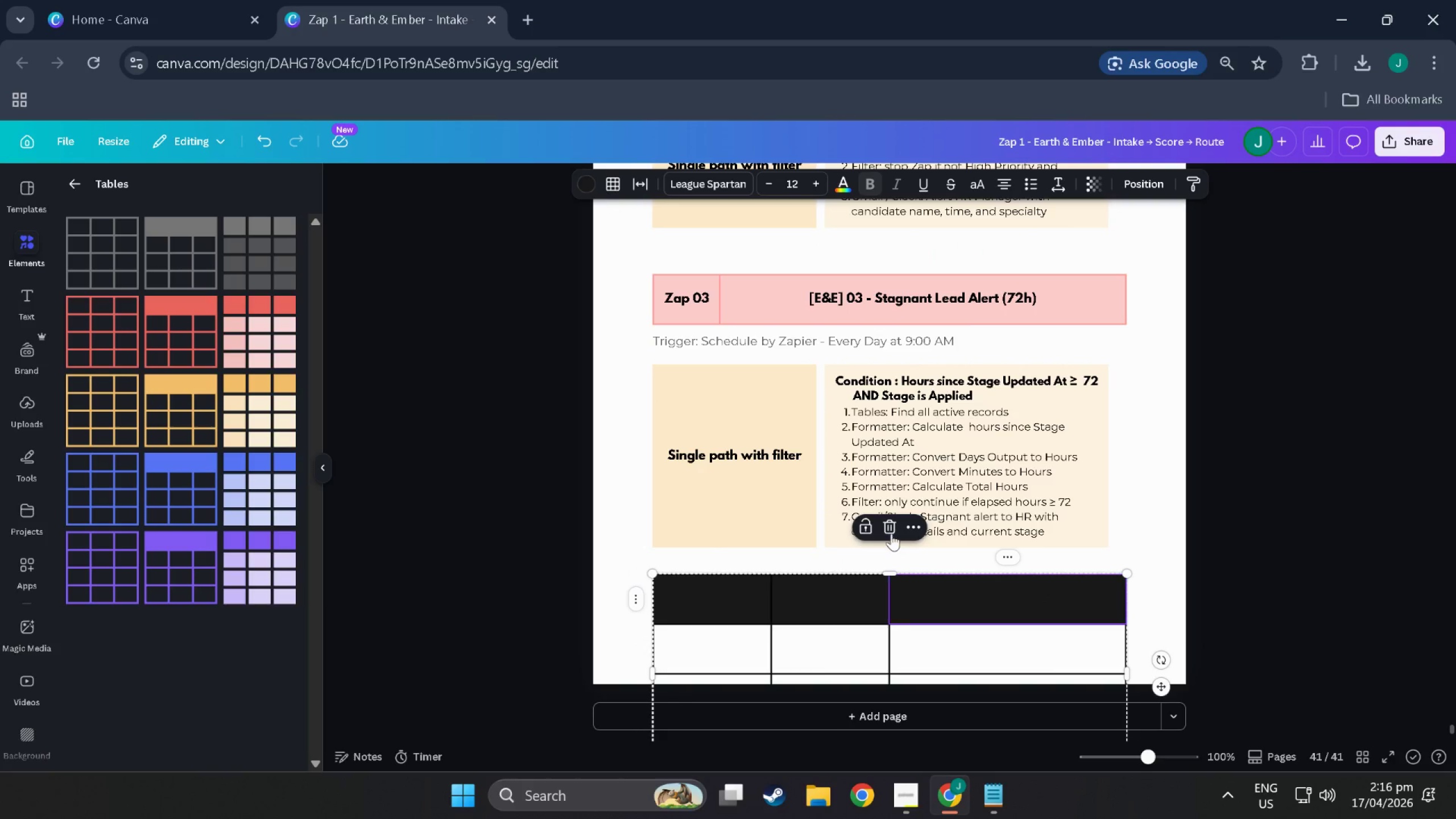 
left_click([891, 526])
 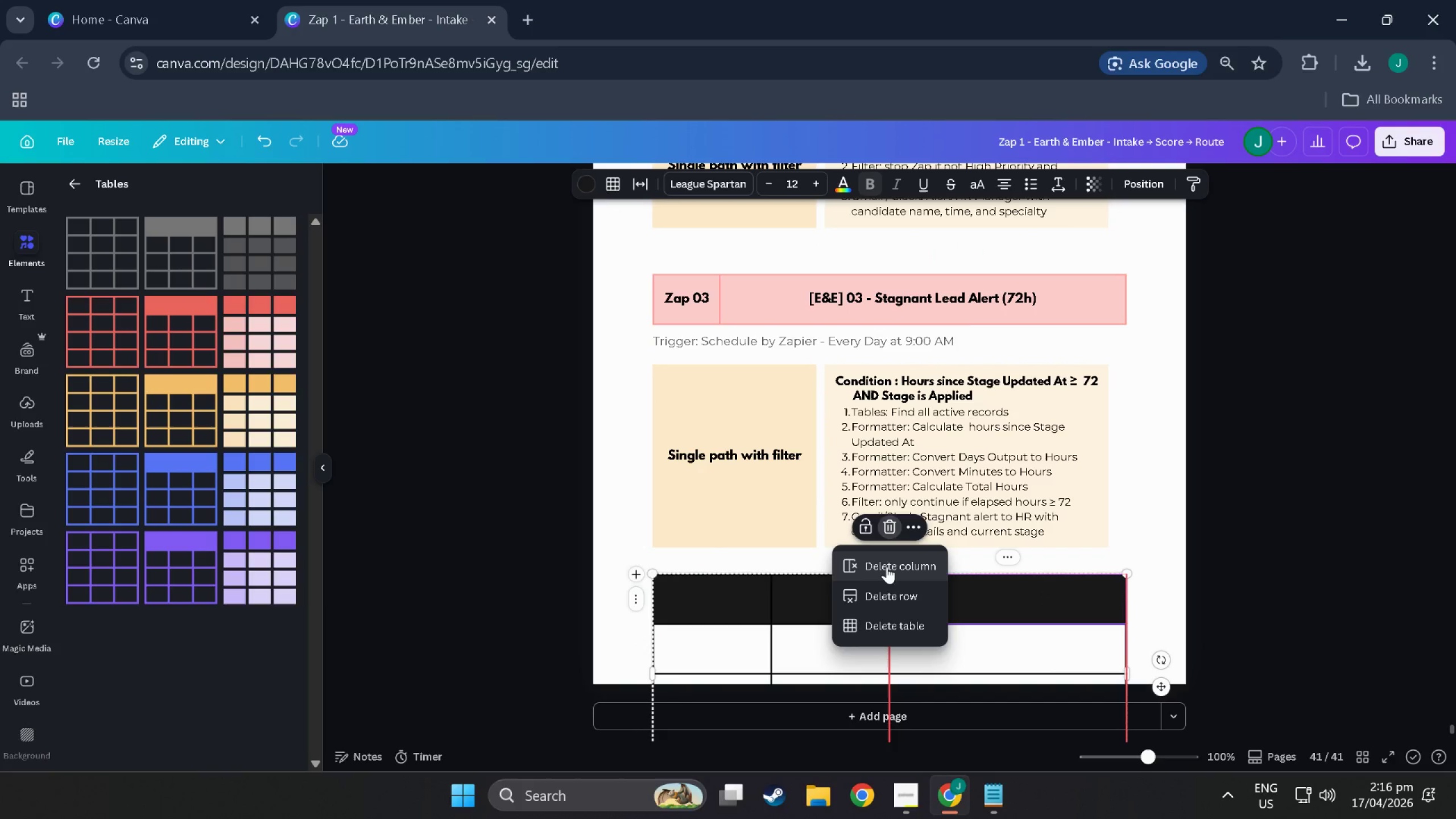 
left_click([887, 564])
 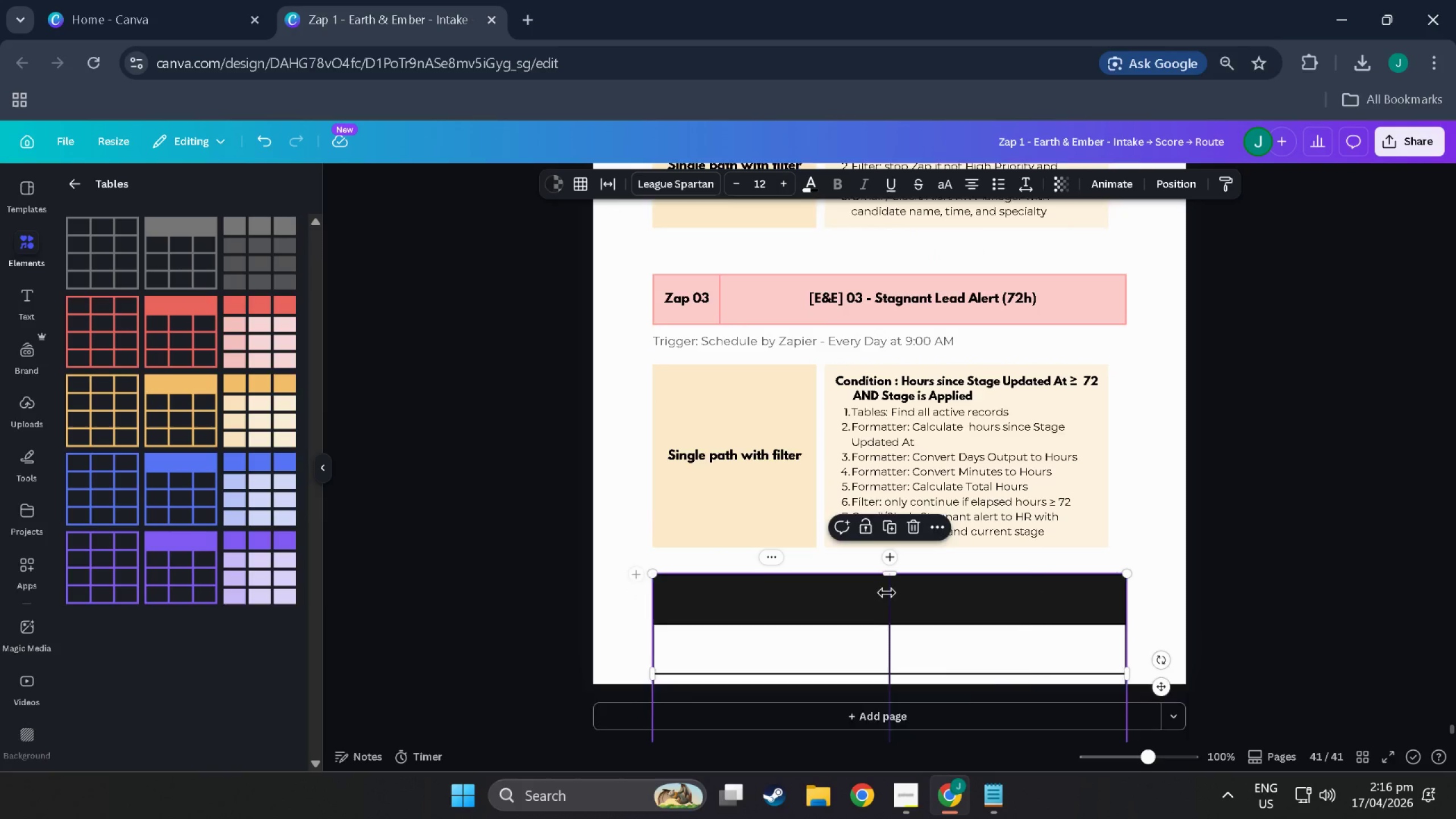 
left_click([812, 569])
 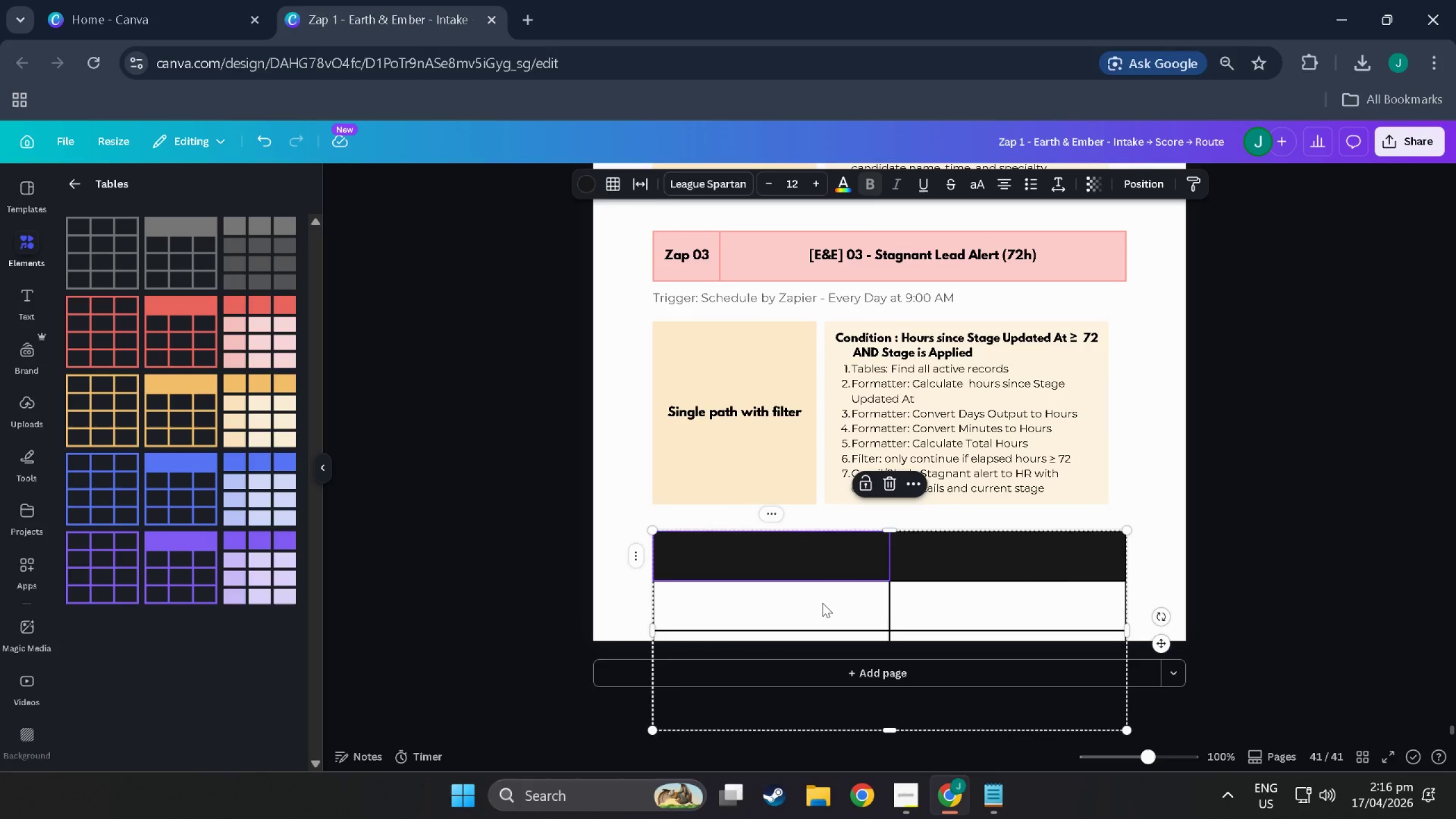 
scroll: coordinate [886, 597], scroll_direction: down, amount: 3.0
 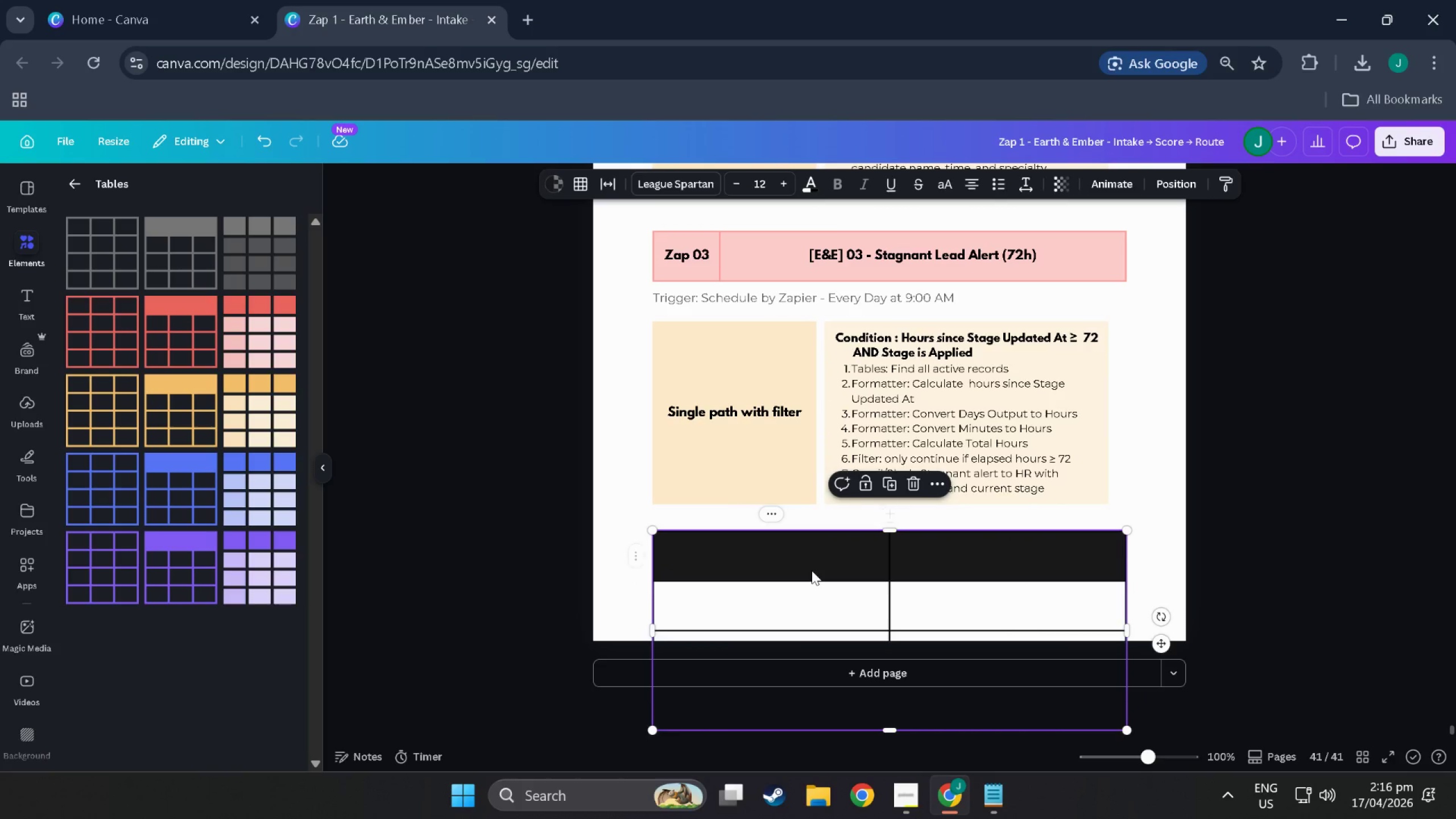 
double_click([822, 603])
 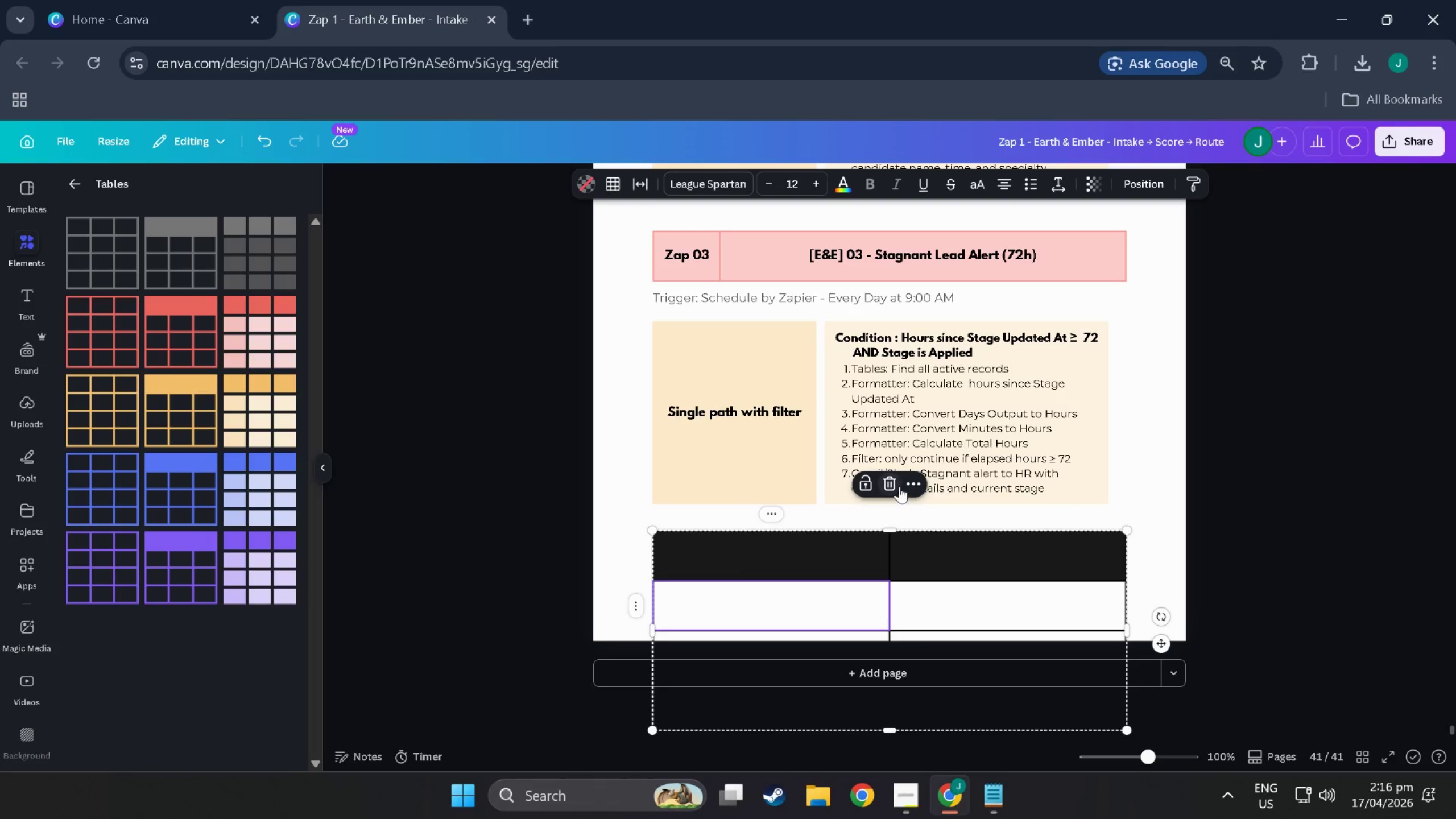 
left_click([895, 483])
 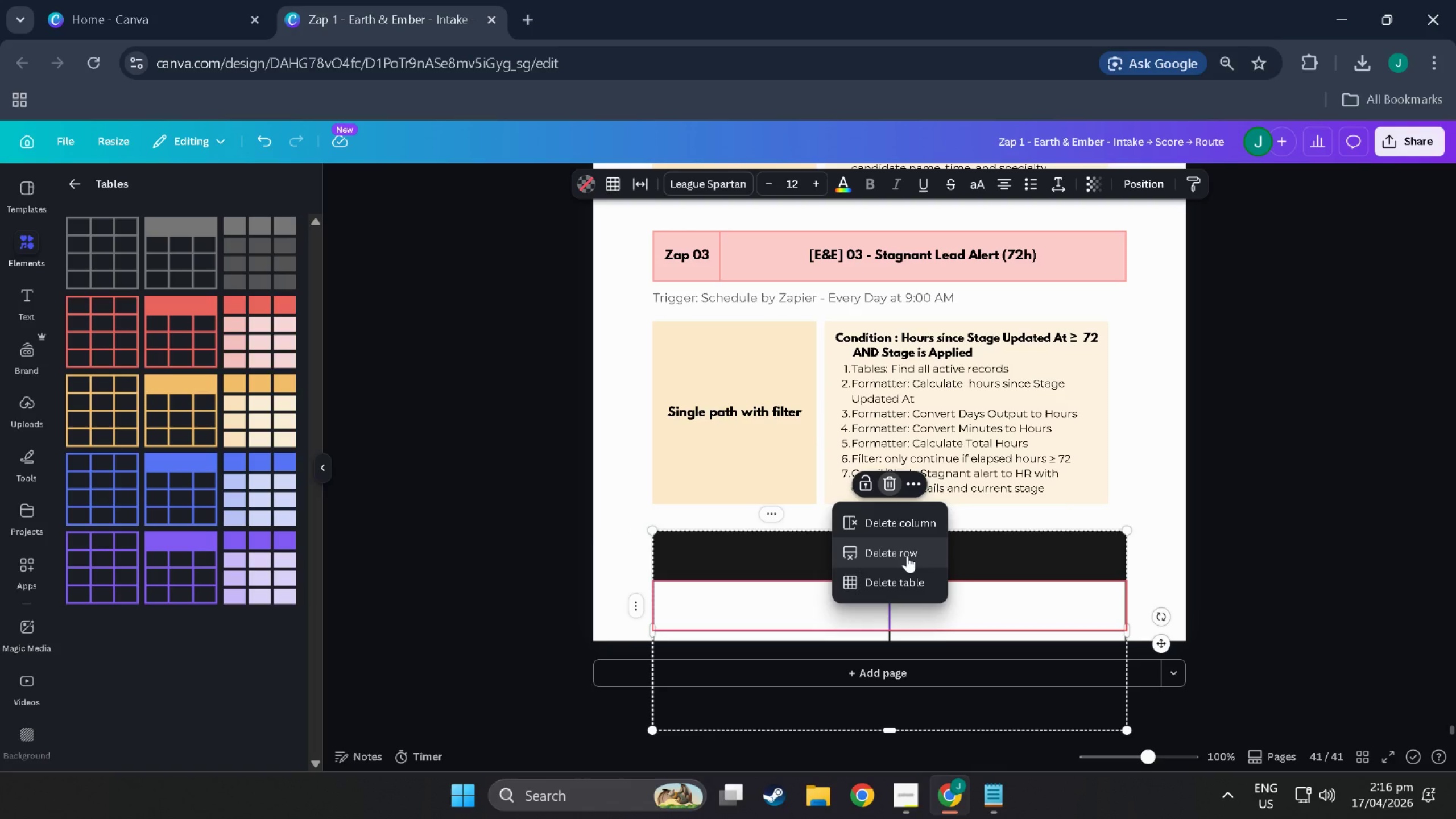 
left_click([907, 556])
 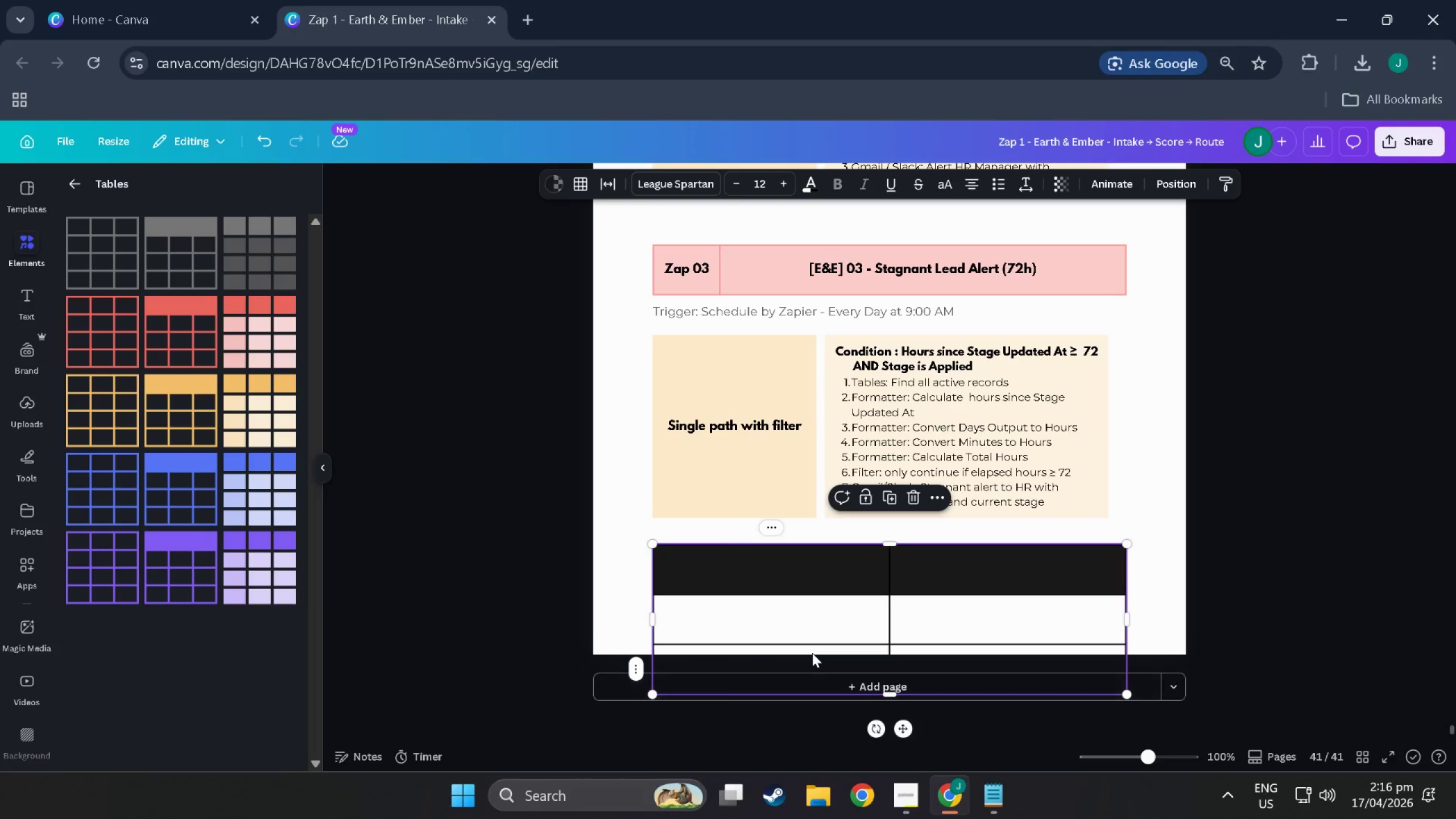 
left_click([812, 653])
 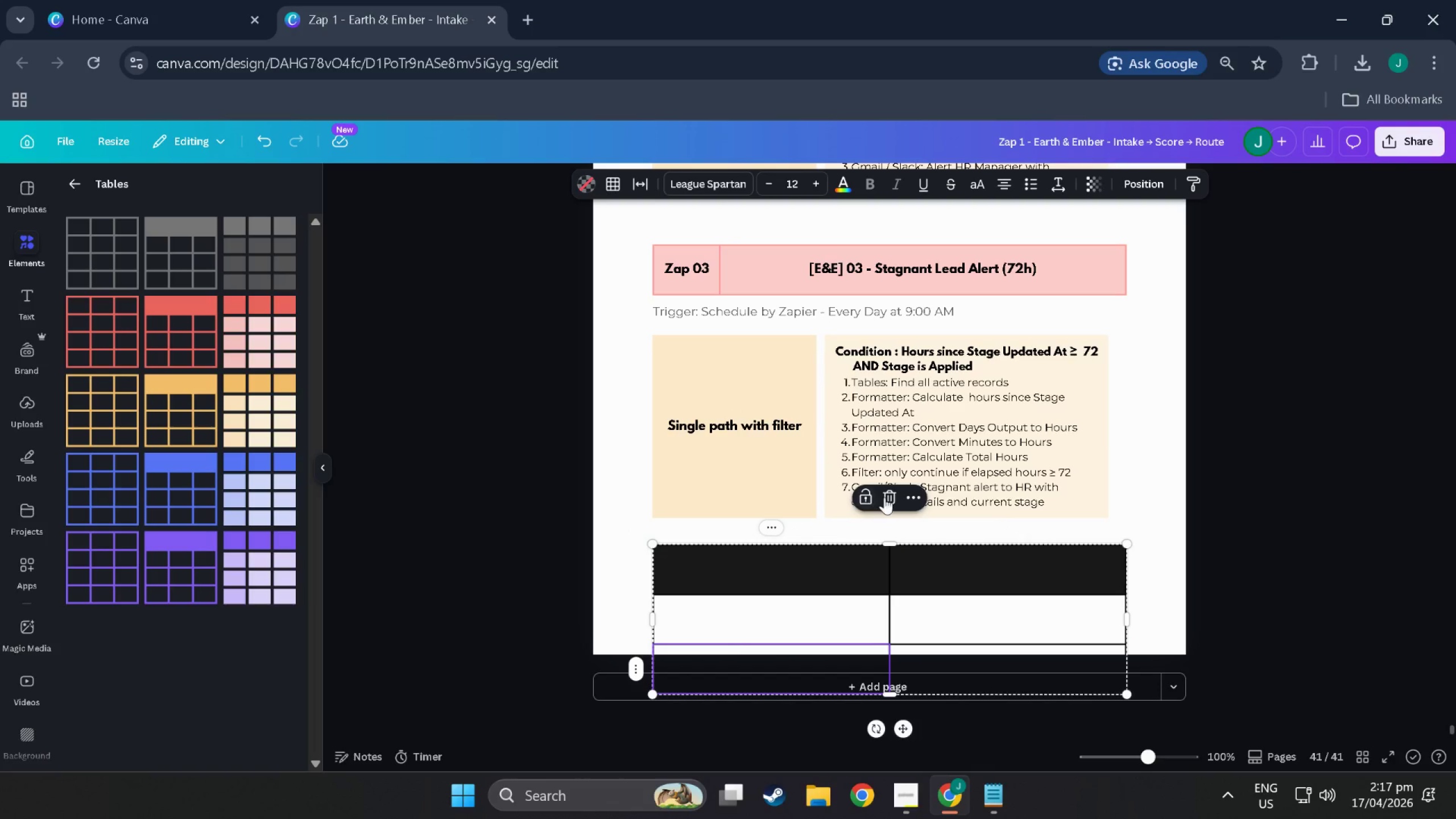 
left_click([892, 497])
 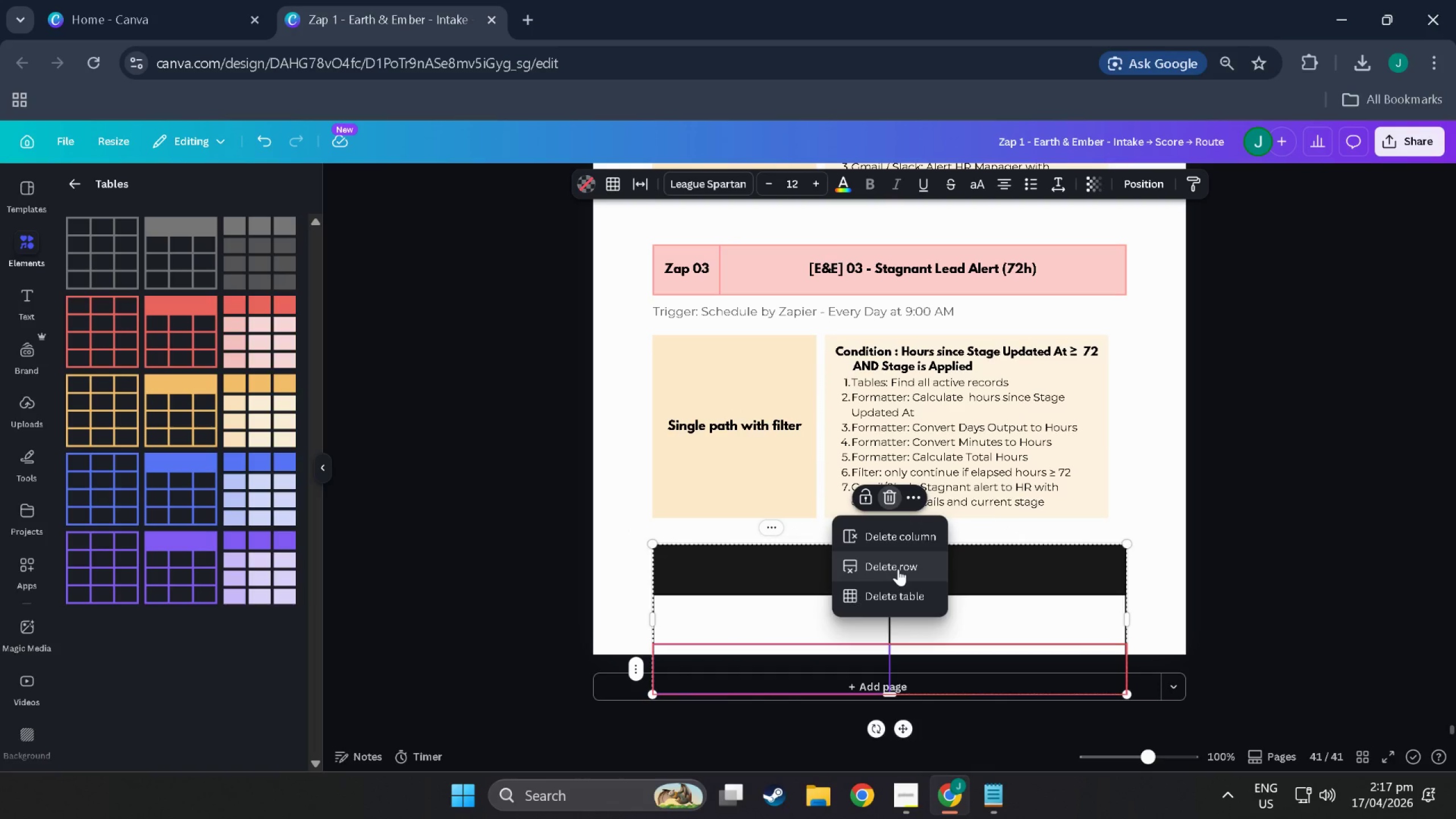 
left_click([898, 569])
 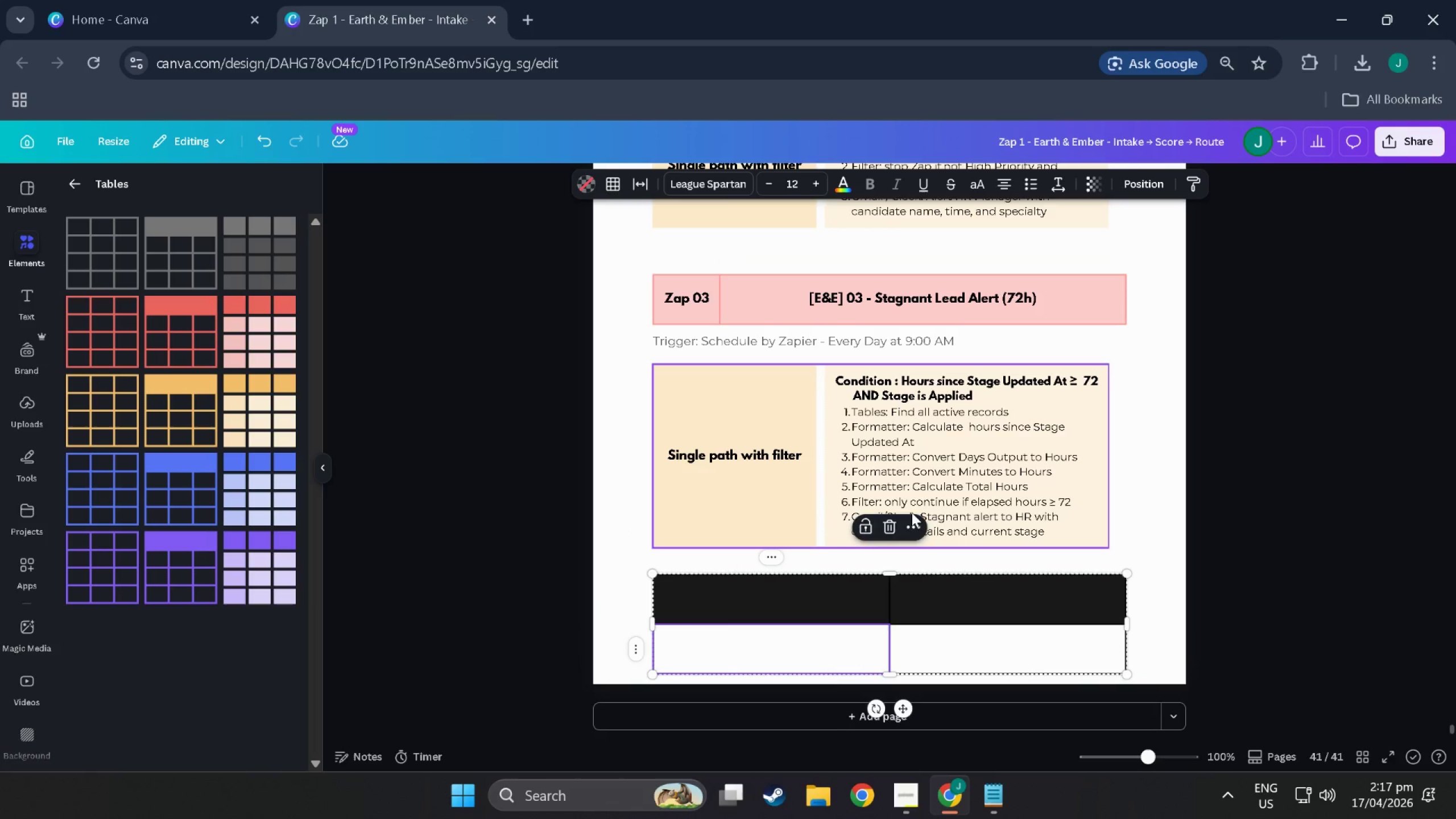 
left_click([890, 534])
 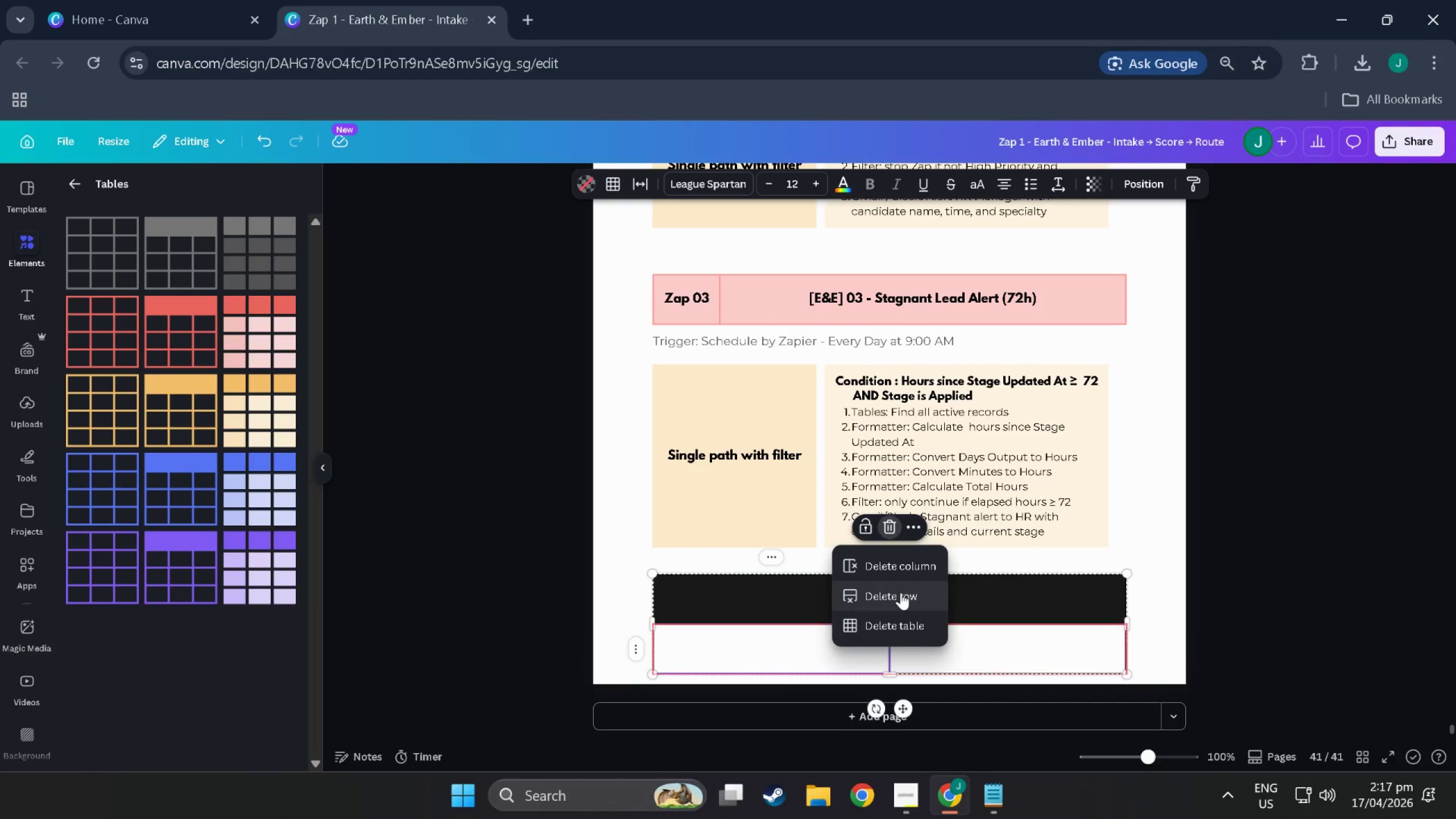 
left_click([901, 593])
 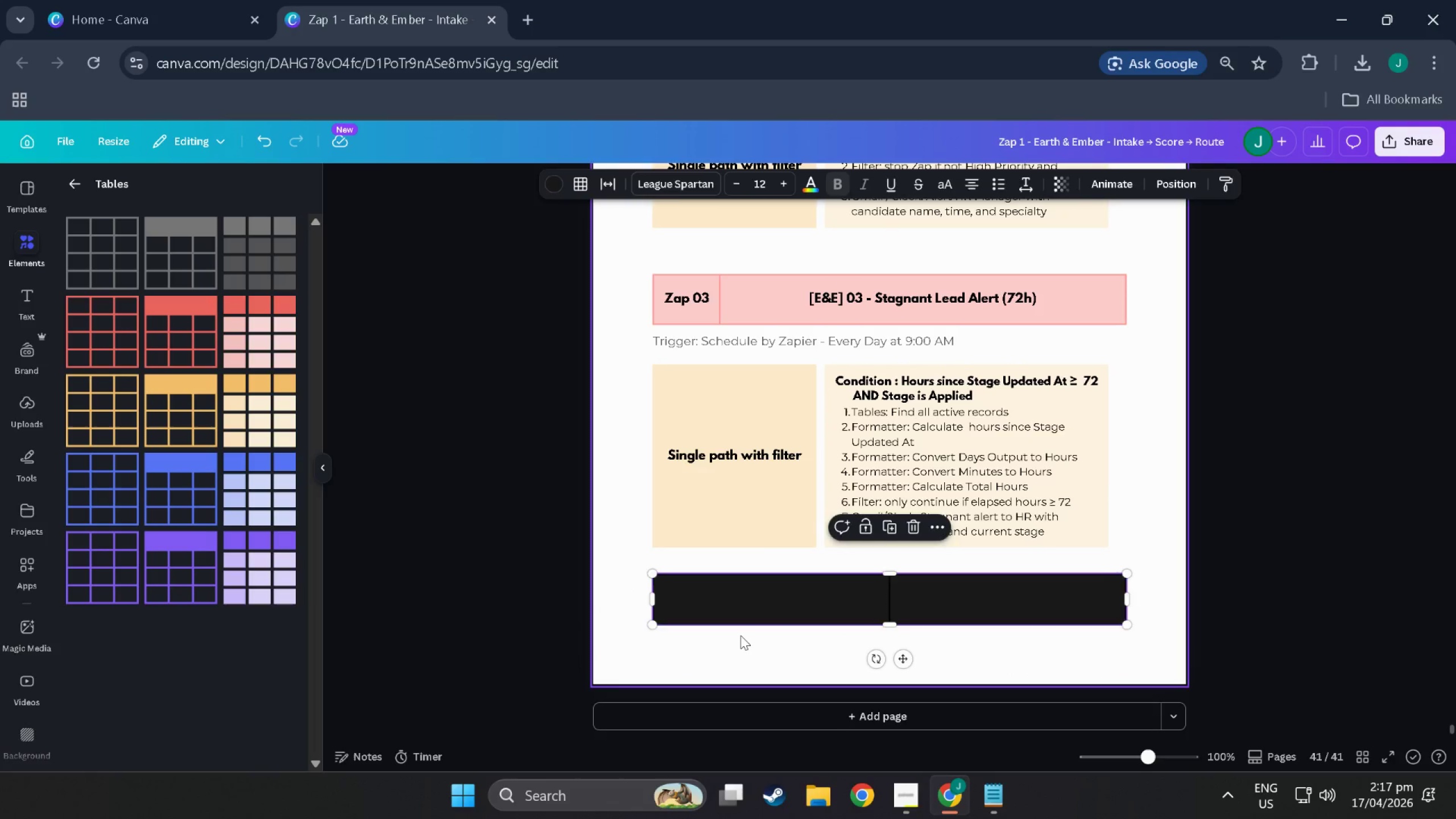 
left_click([741, 635])
 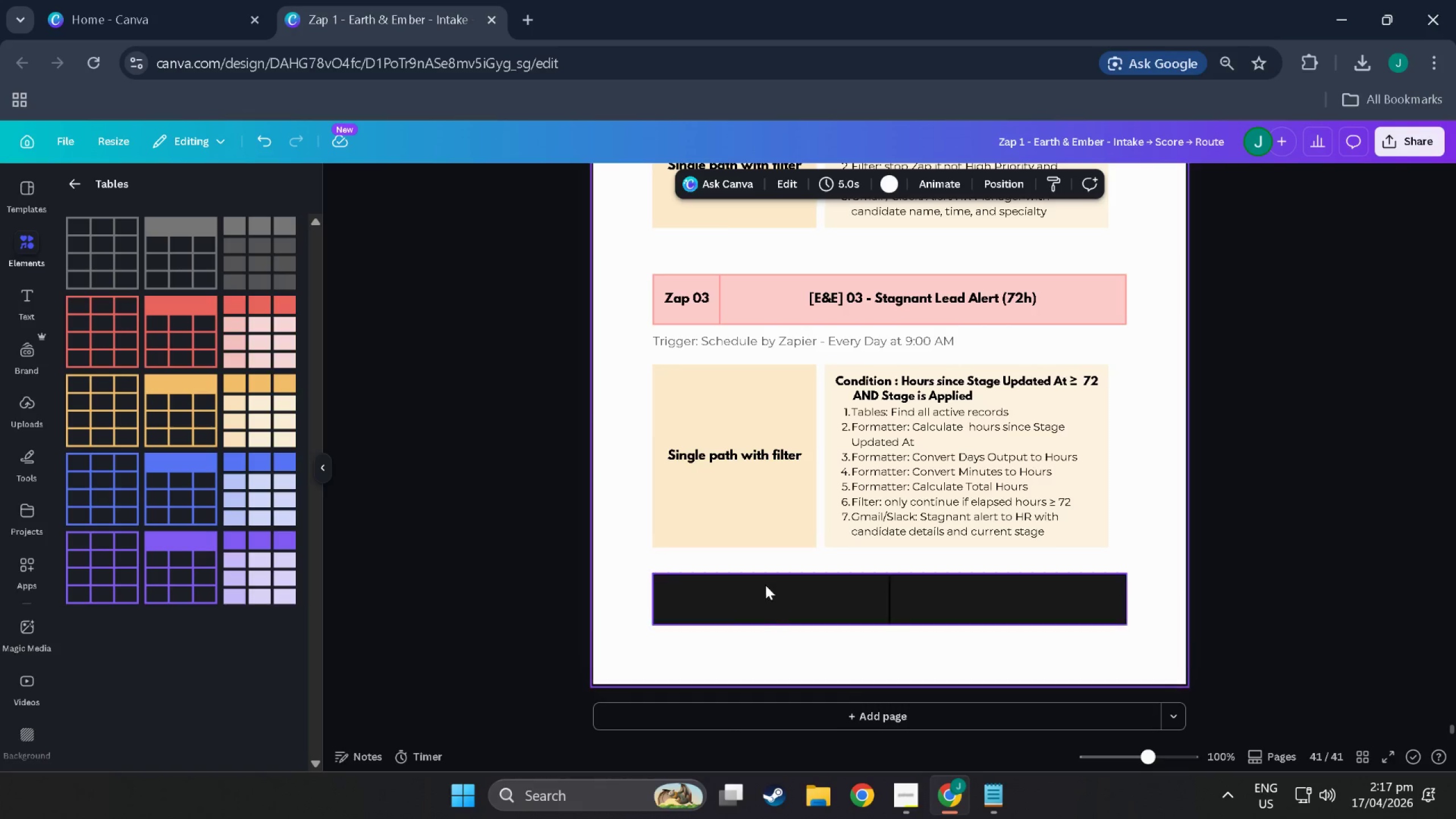 
double_click([768, 612])
 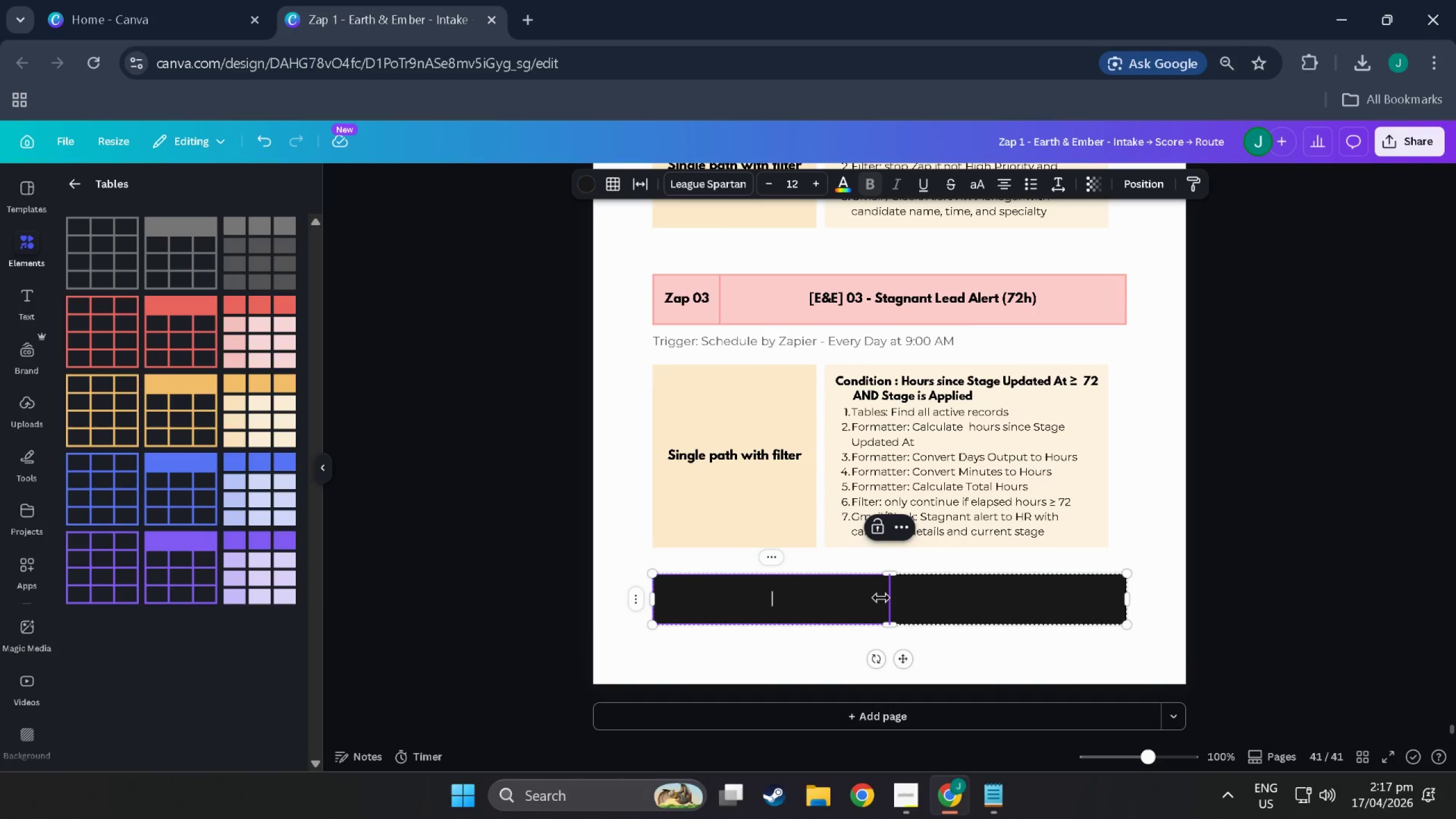 
left_click_drag(start_coordinate=[888, 598], to_coordinate=[719, 597])
 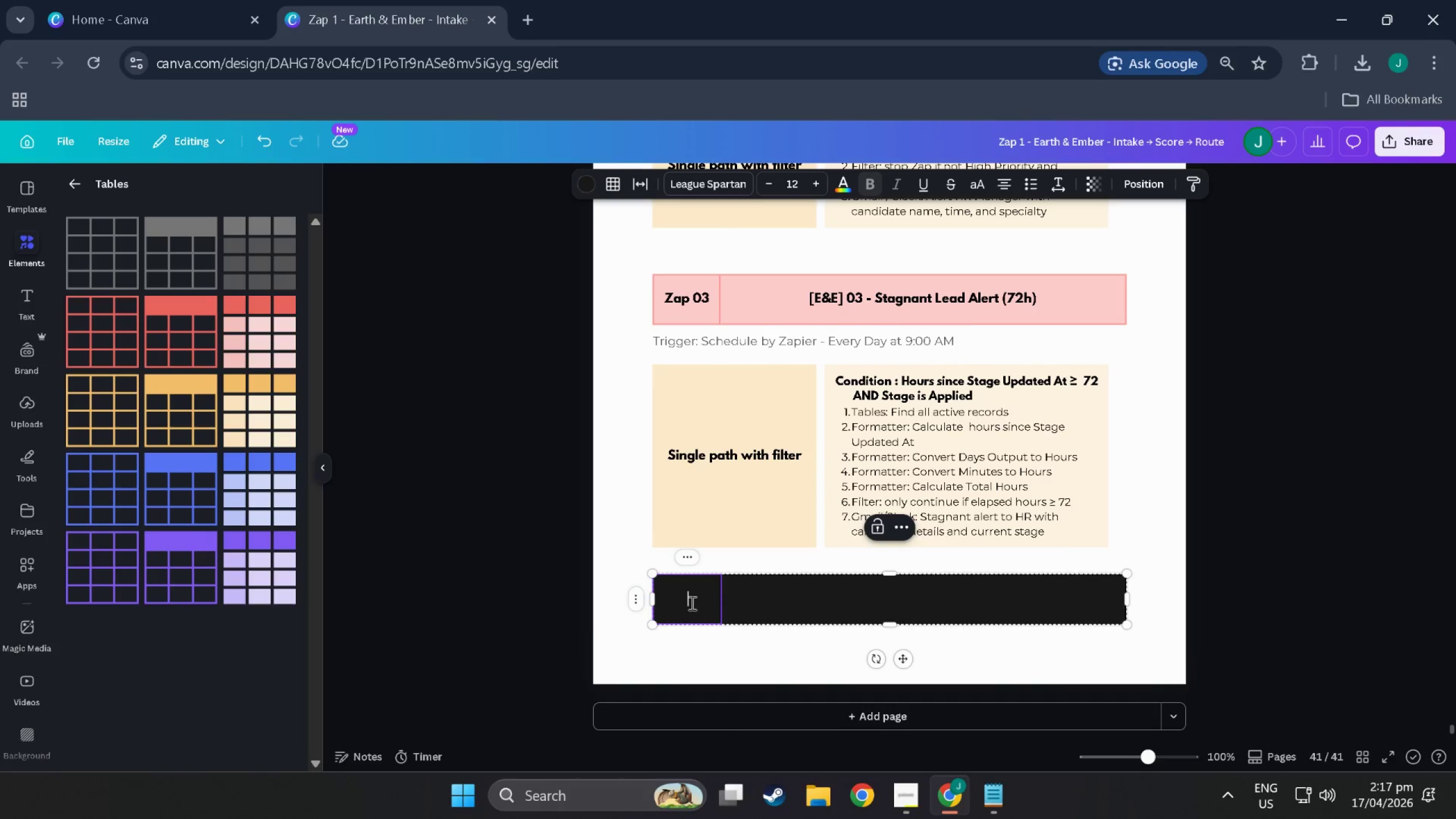 
double_click([691, 603])
 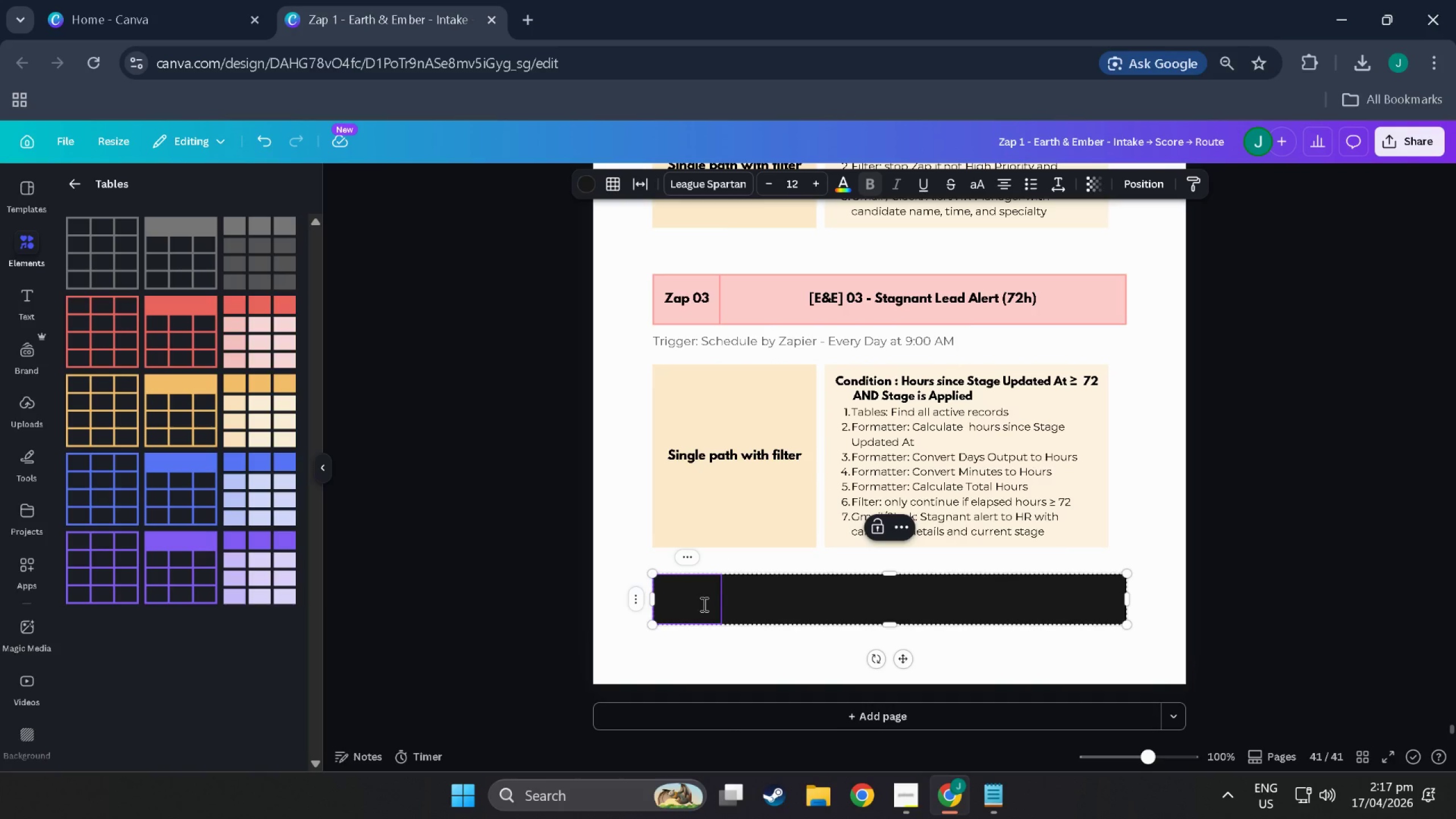 
type(Za)
 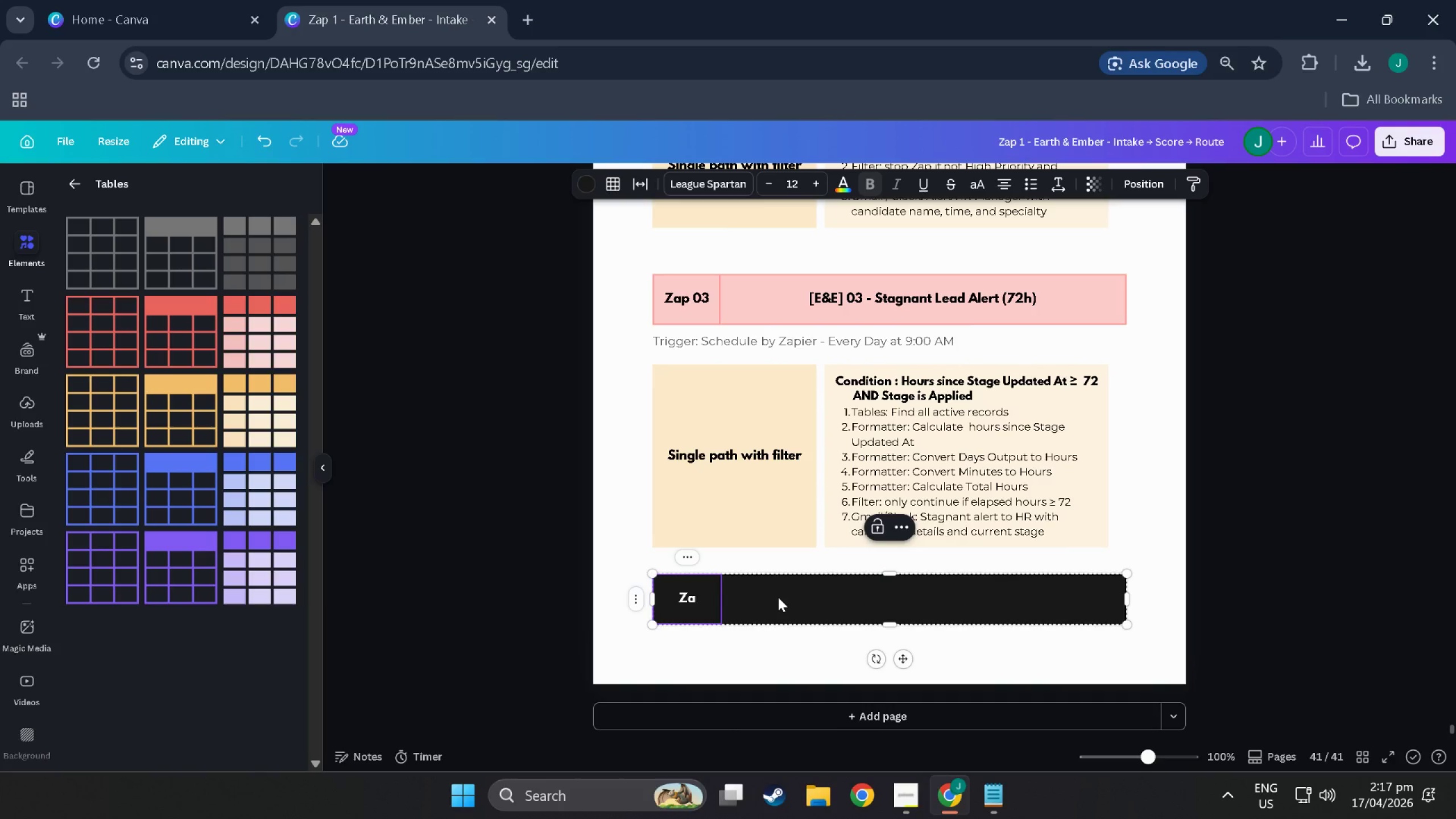 
type(p 03)
 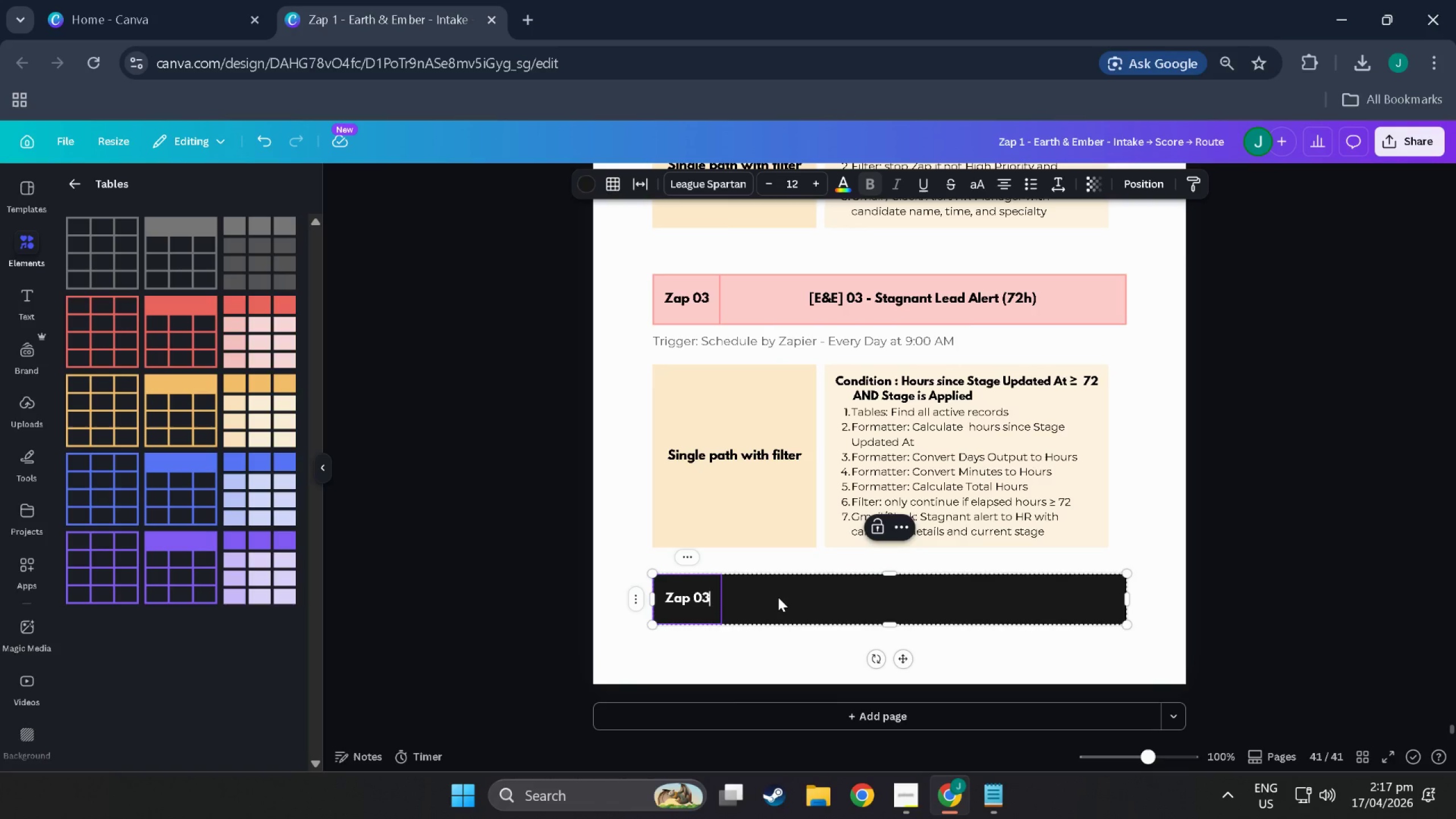 
left_click_drag(start_coordinate=[791, 603], to_coordinate=[810, 632])
 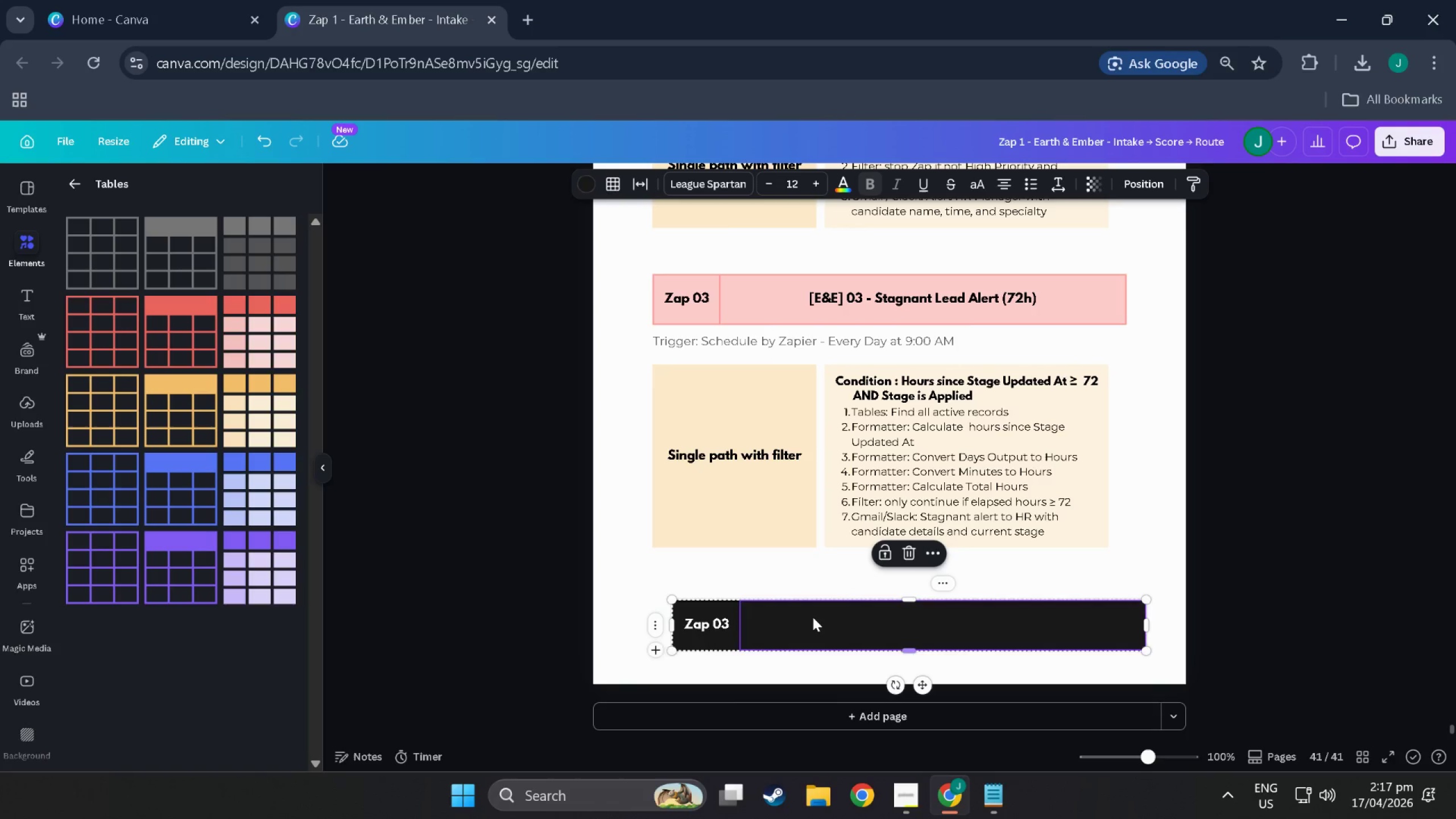 
left_click([813, 617])
 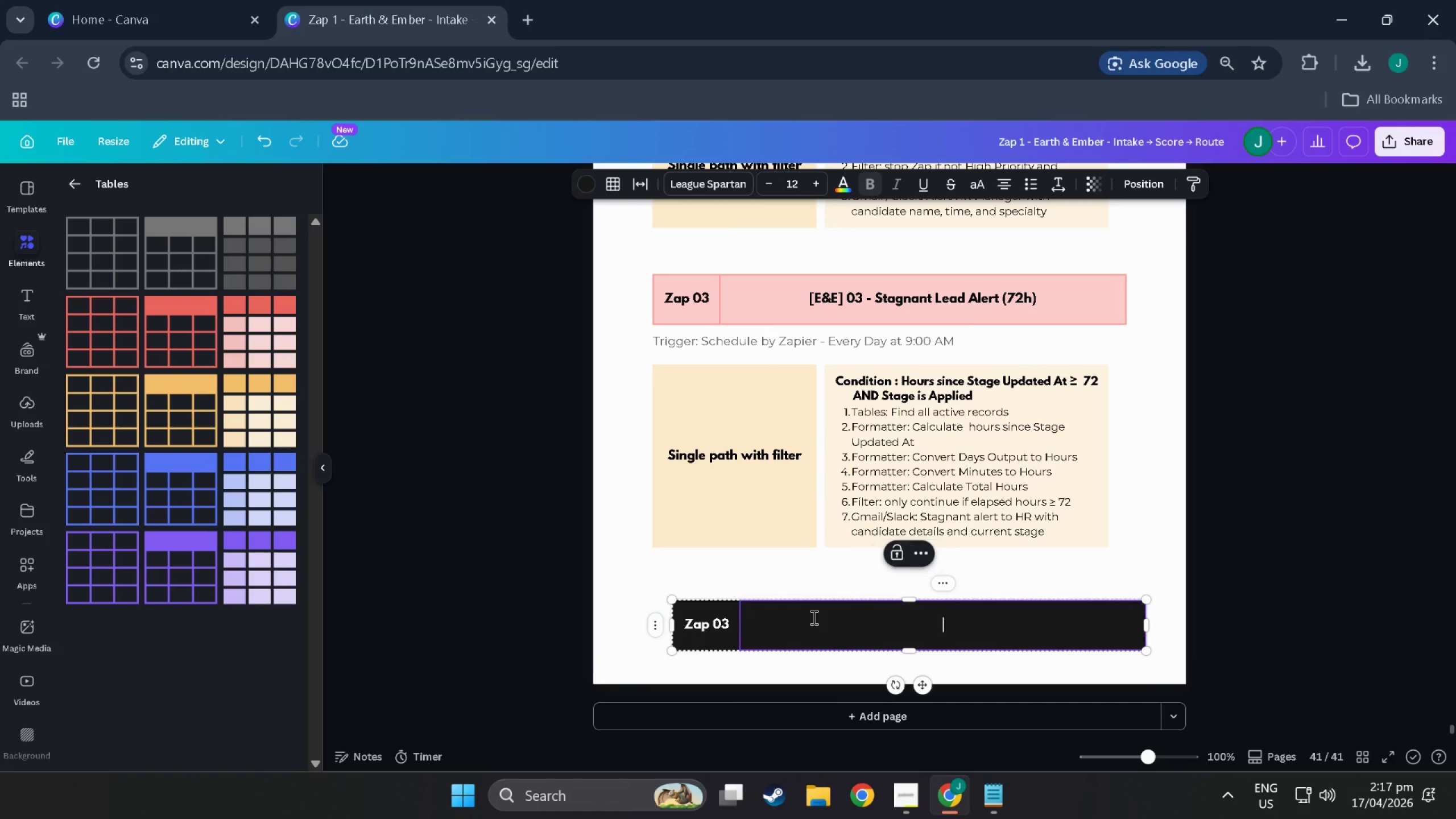 
key(Control+Z)
 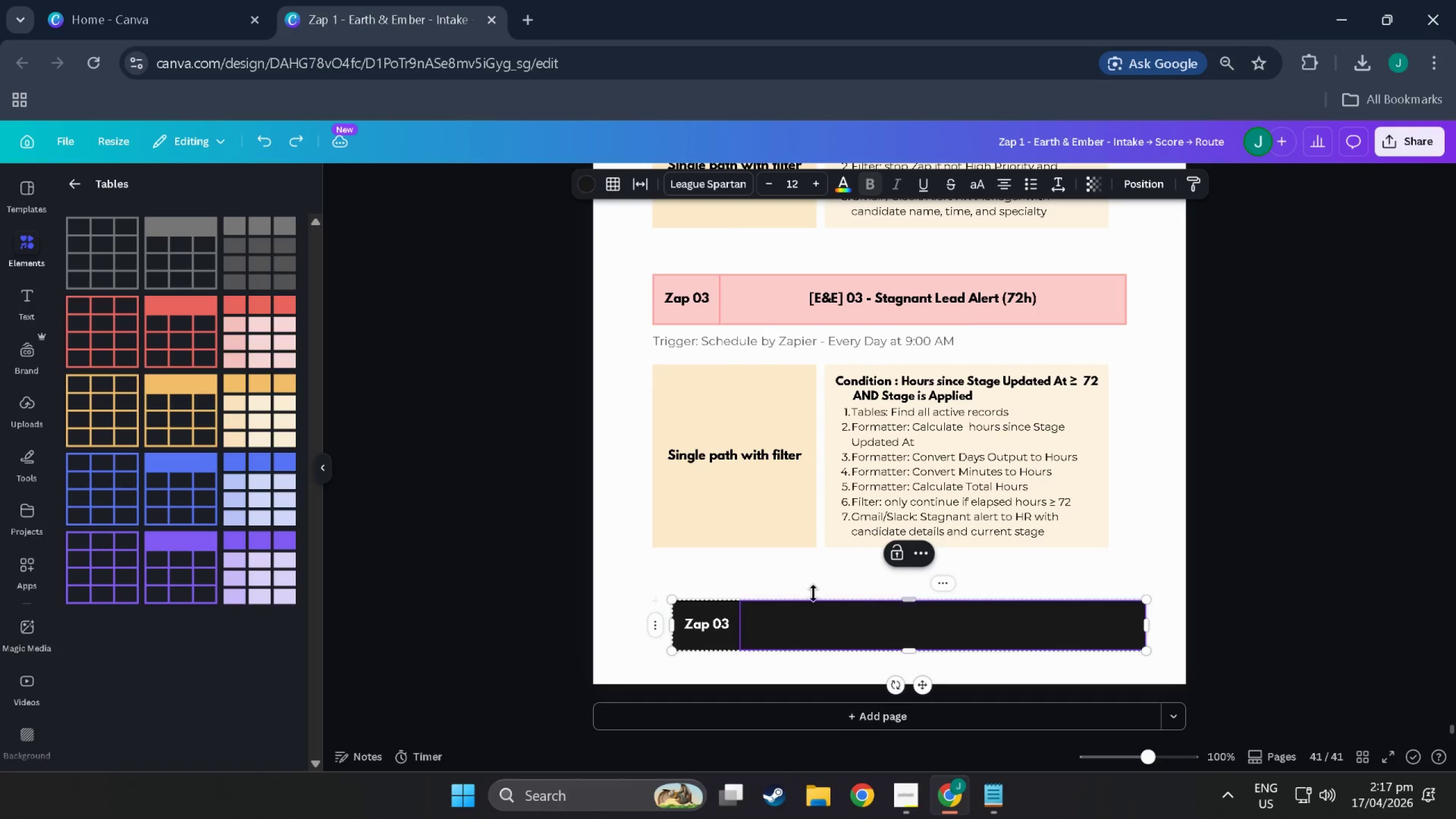 
left_click([809, 585])
 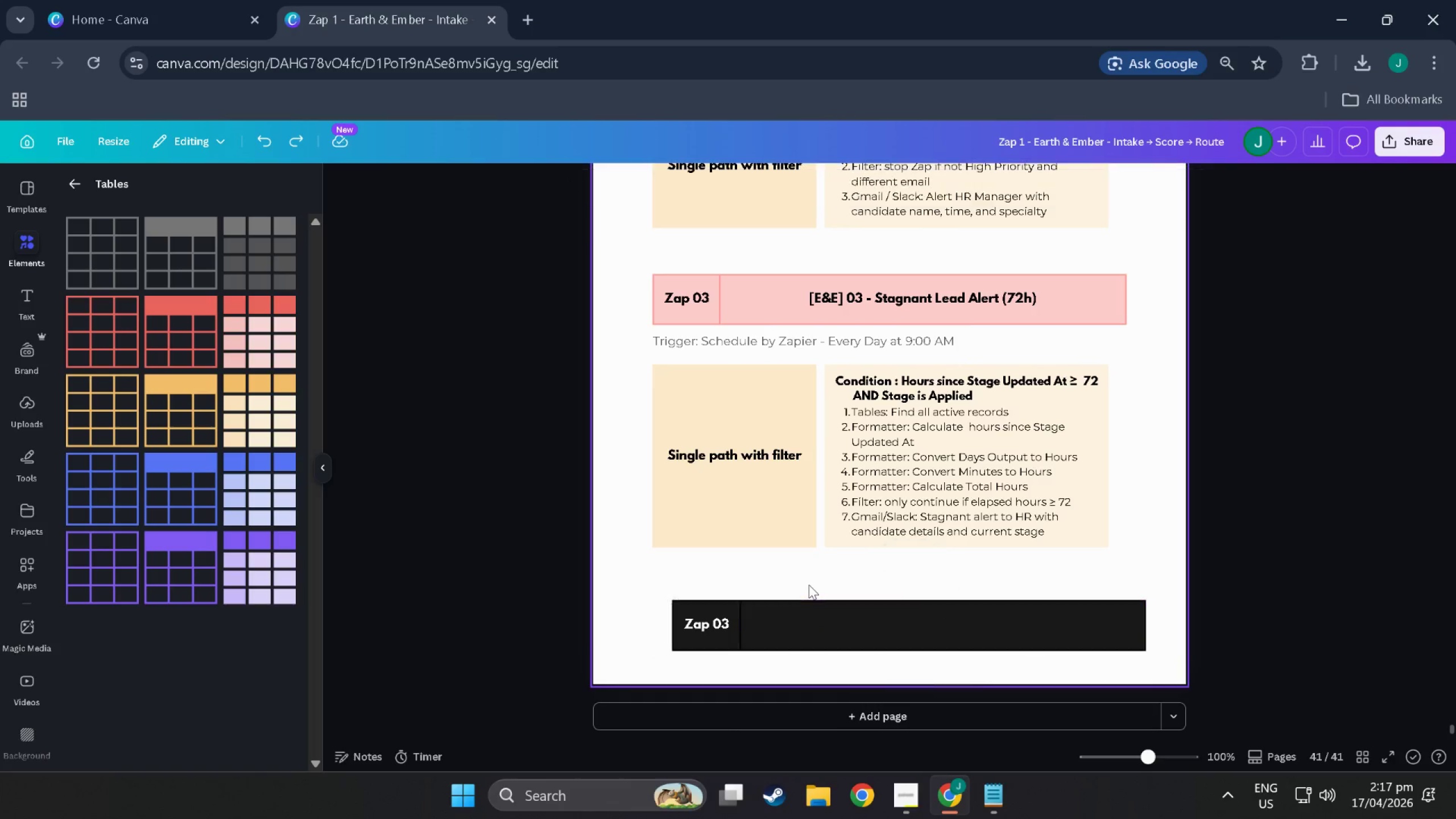 
key(Control+Z)
 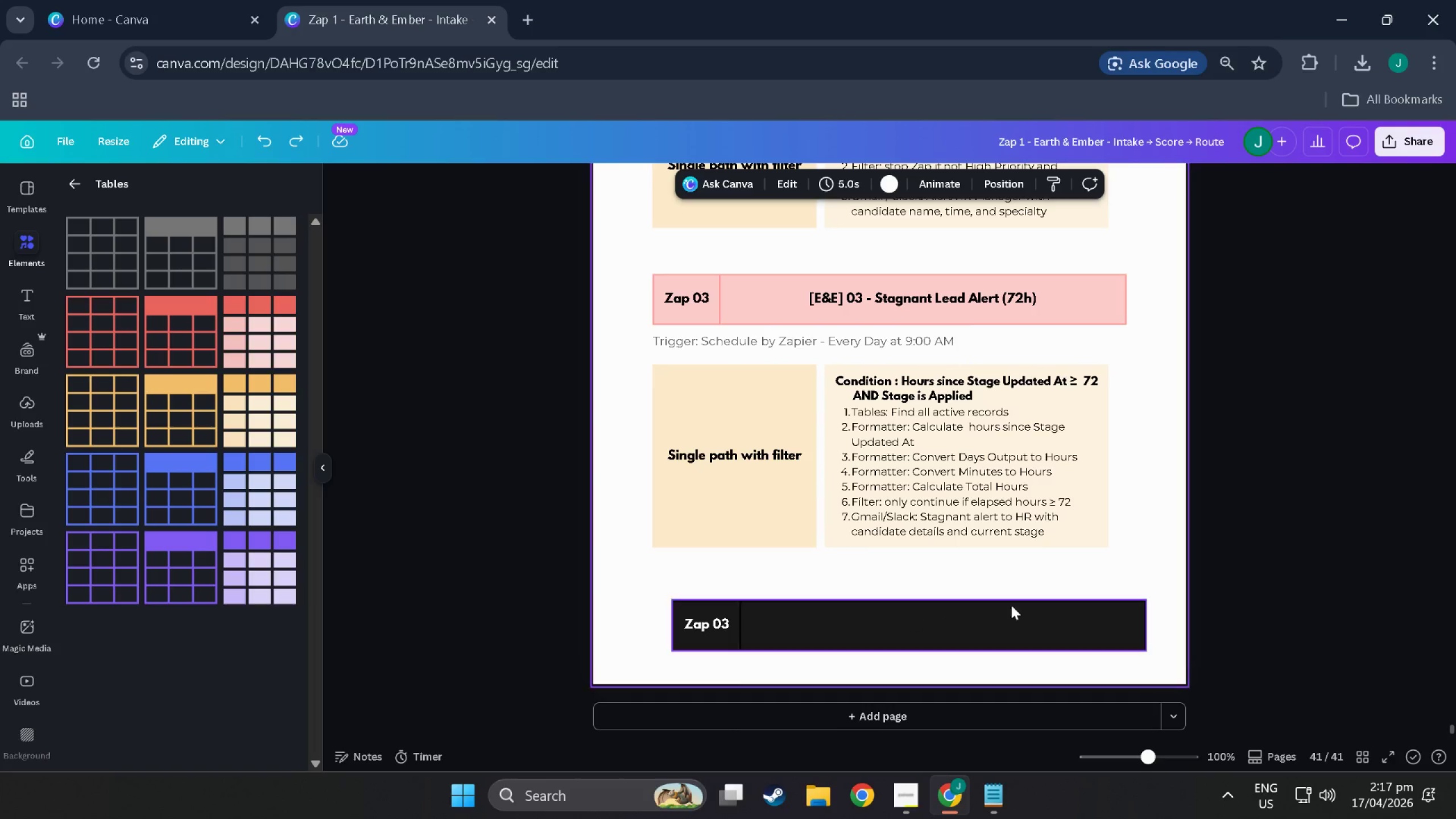 
key(Control+Z)
 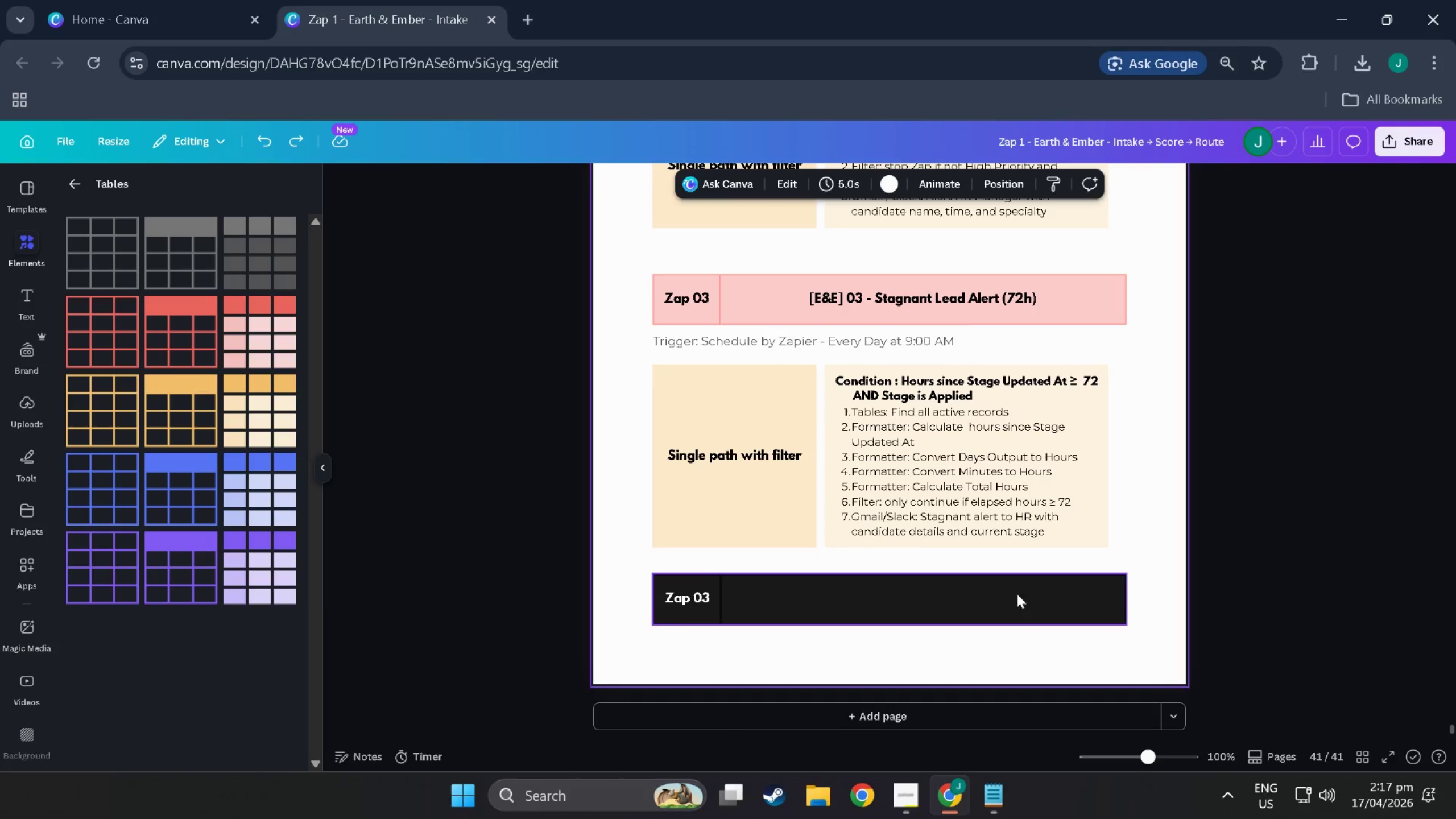 
left_click([994, 595])
 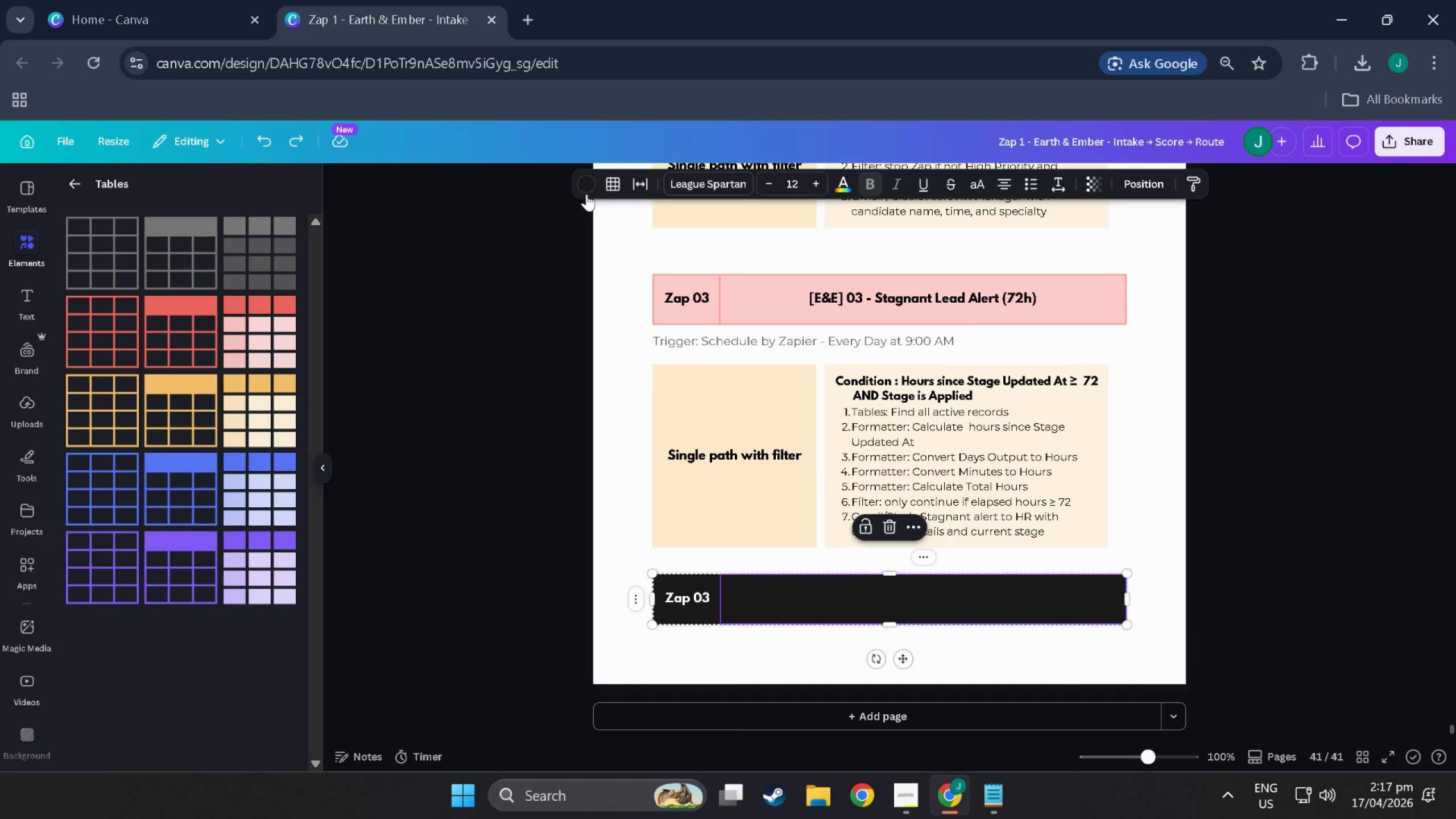 
left_click([587, 195])
 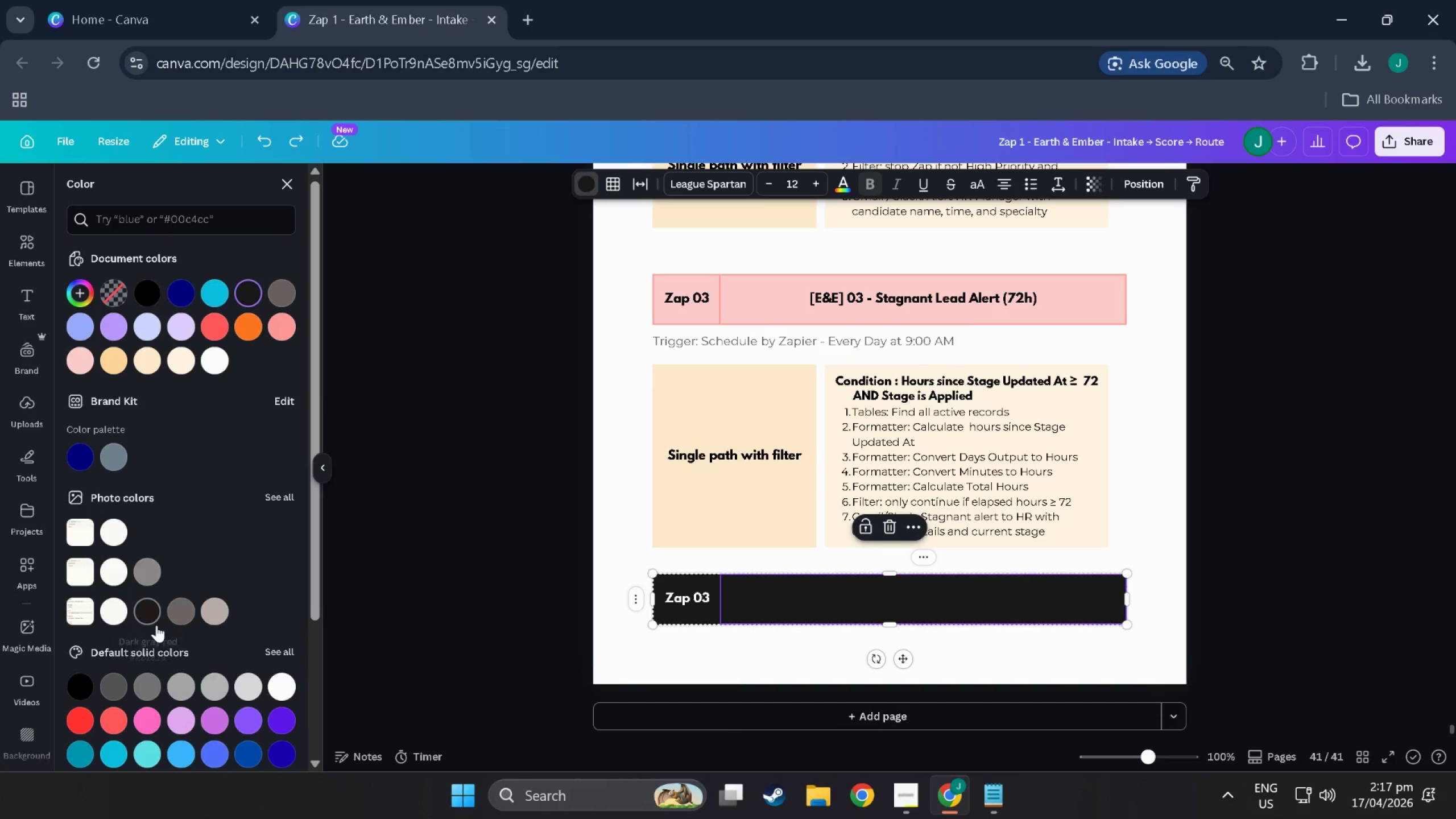 
left_click([118, 694])
 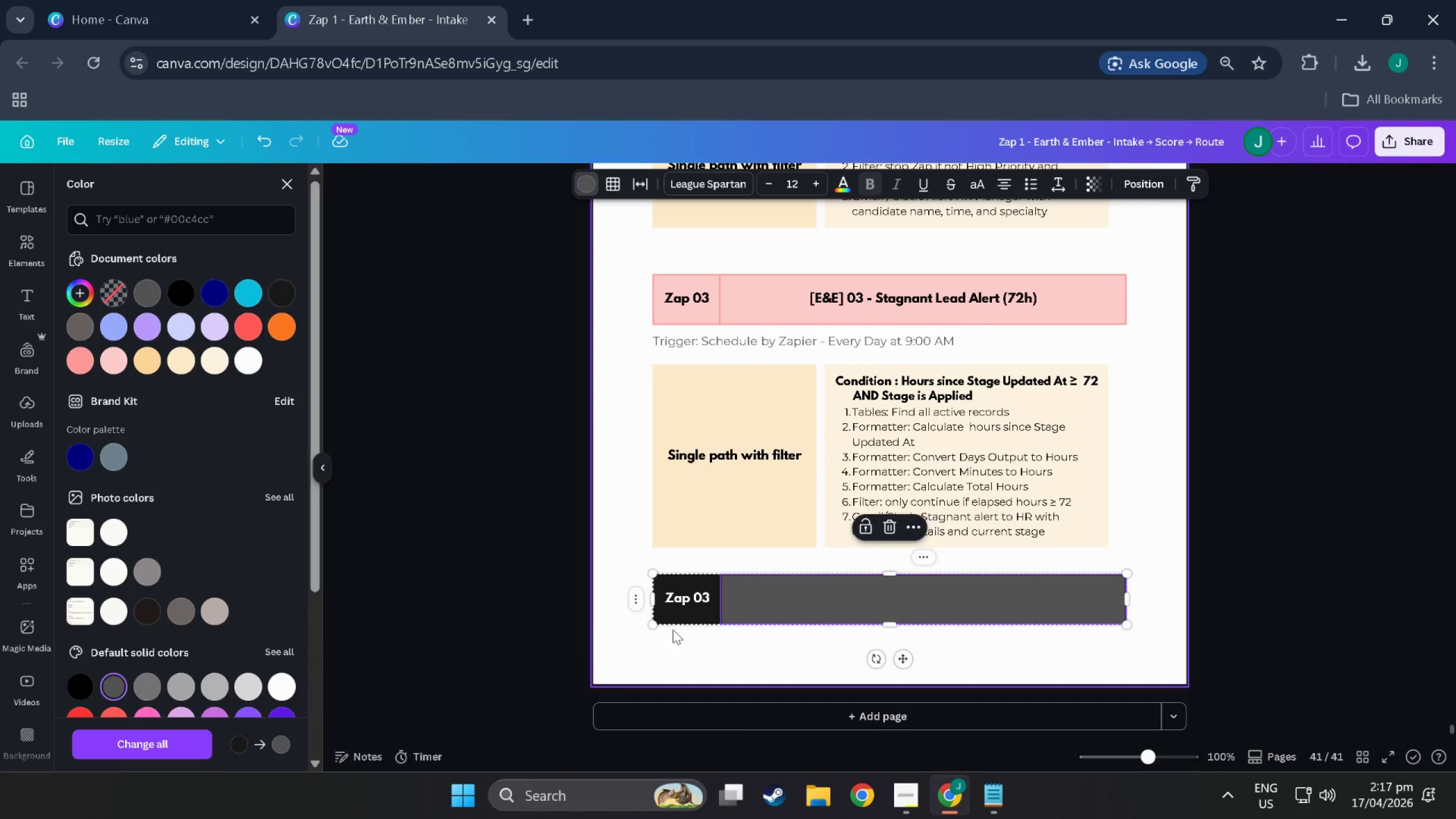 
left_click([698, 613])
 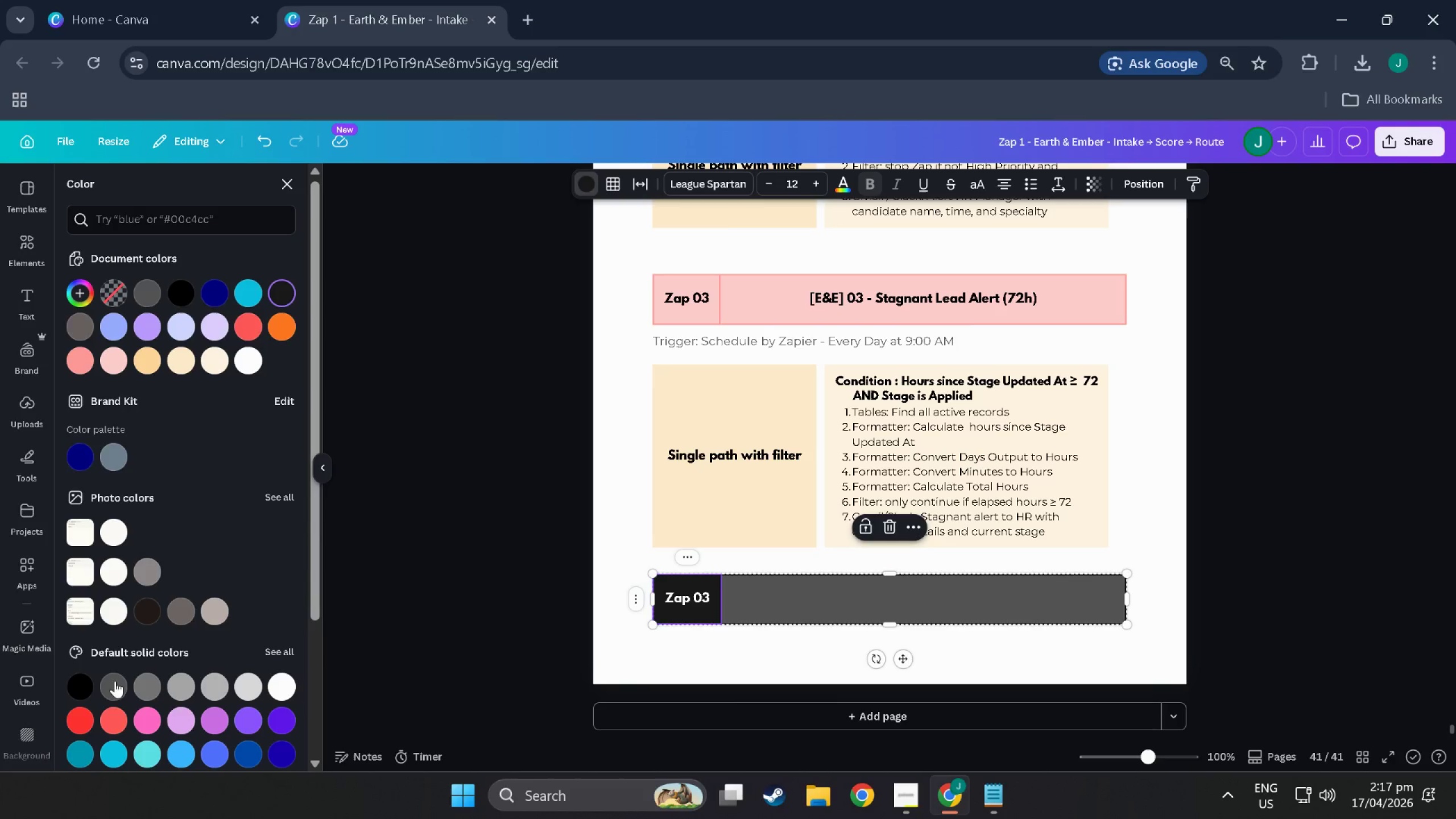 
left_click([114, 694])
 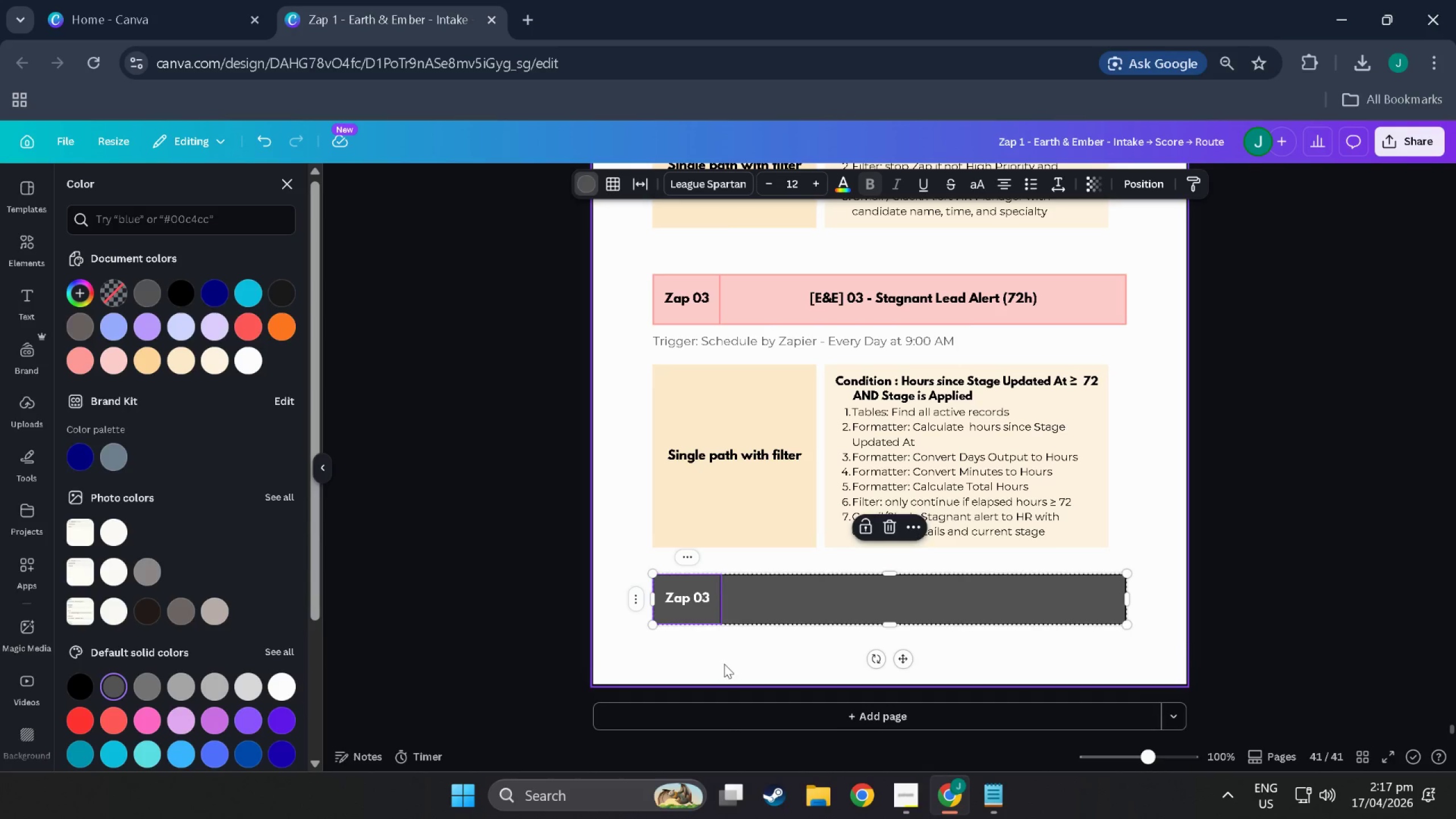 
left_click([732, 650])
 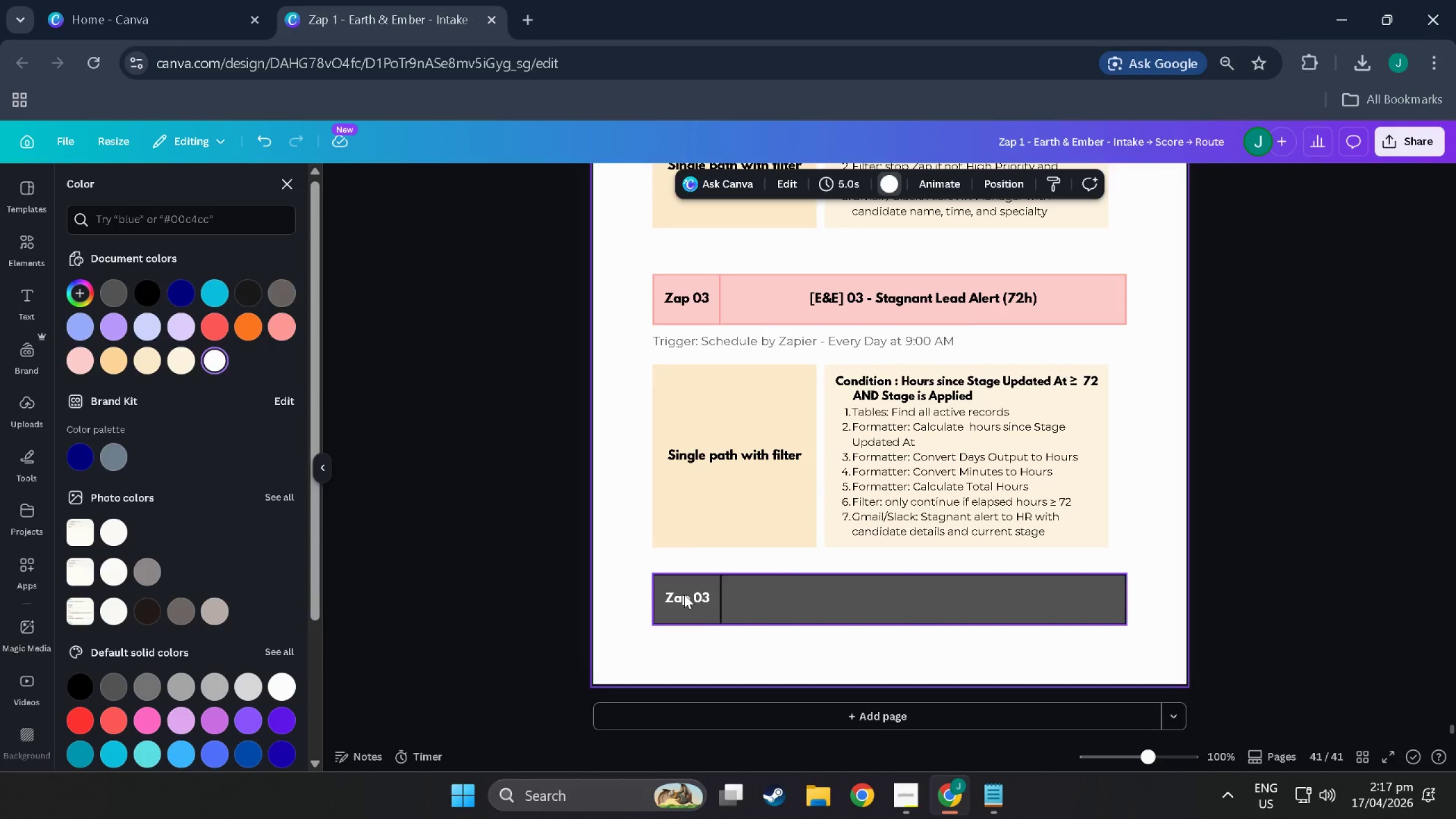 
double_click([684, 594])
 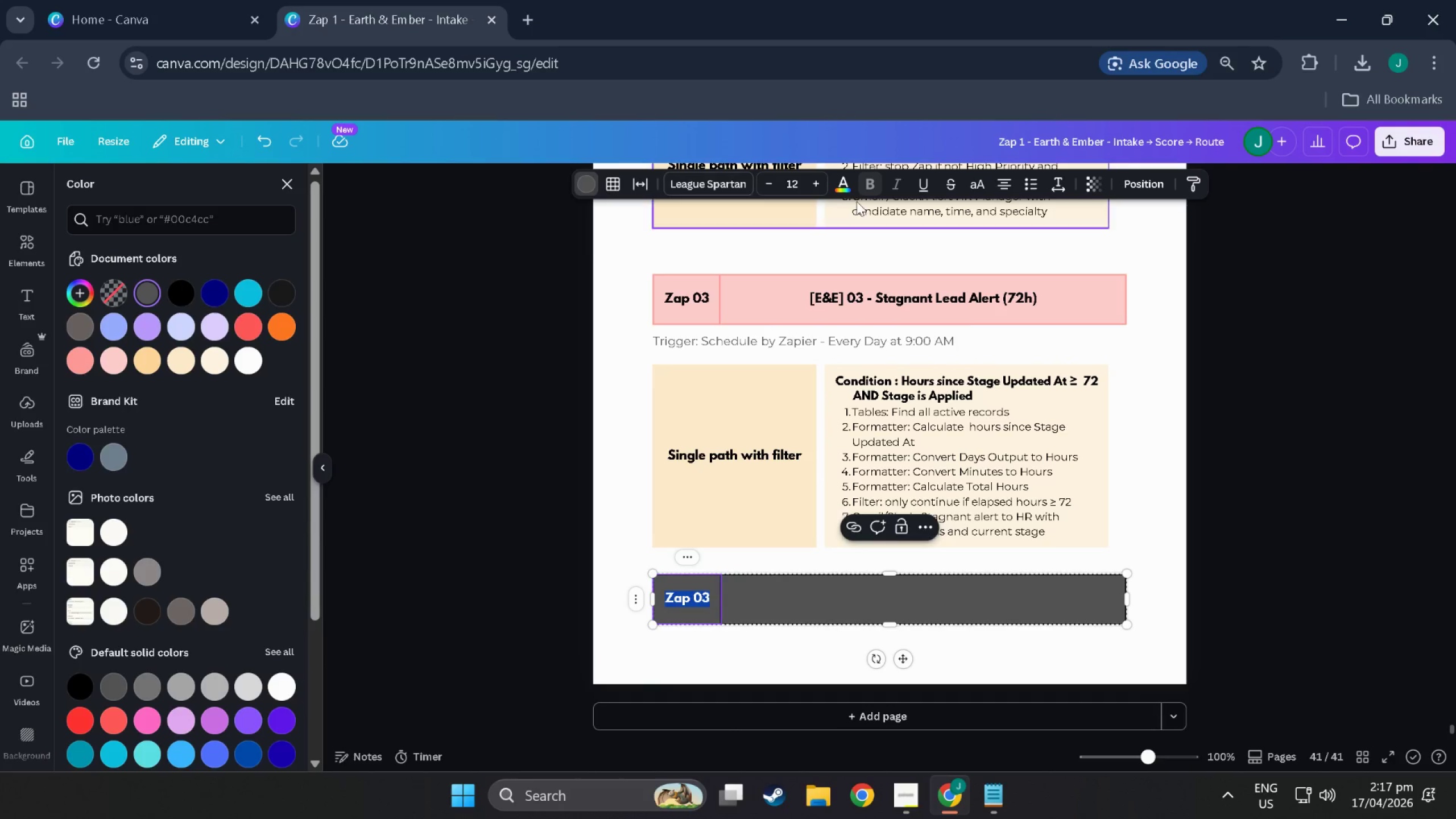 
left_click([843, 182])
 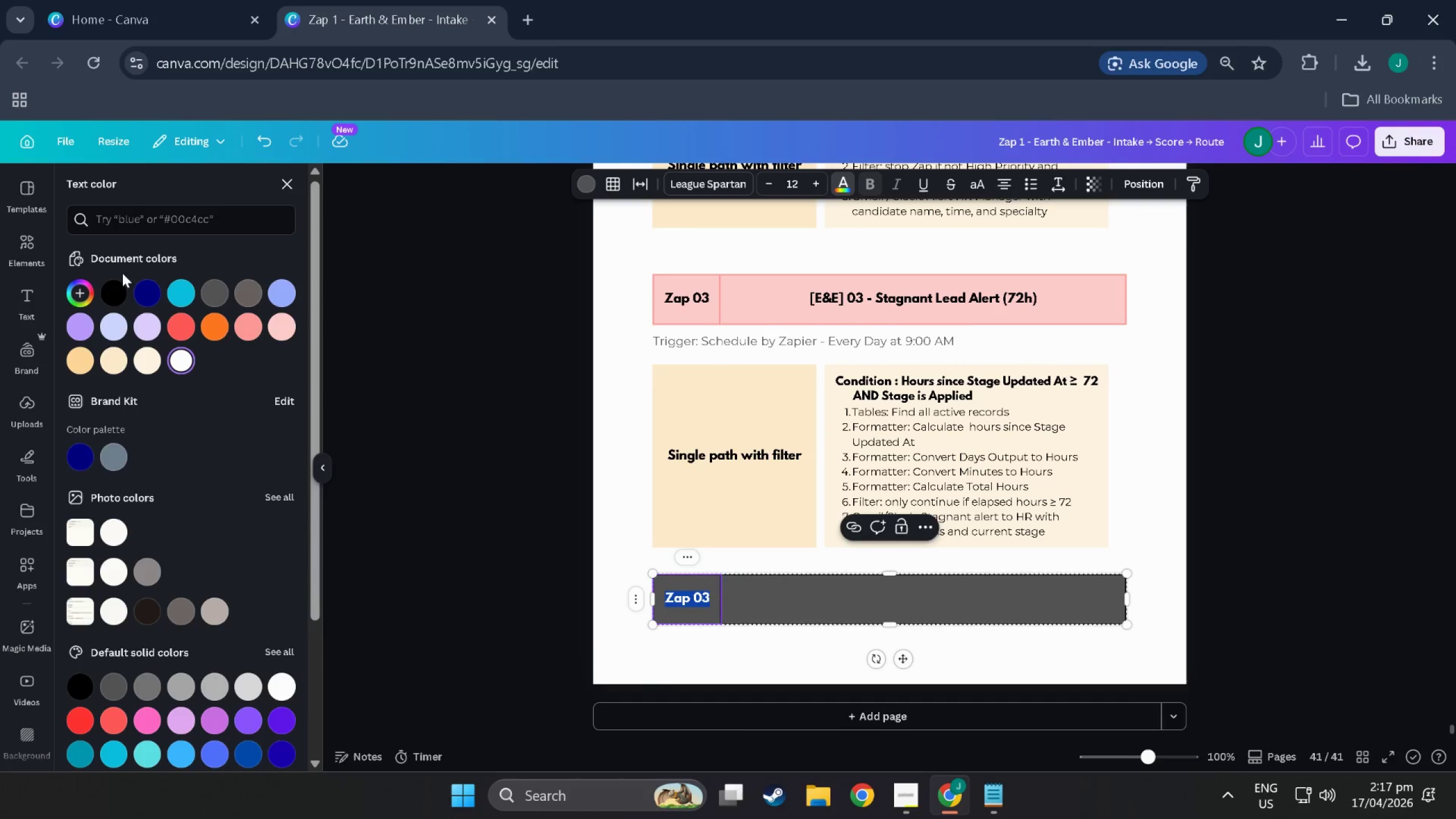 
left_click([112, 292])
 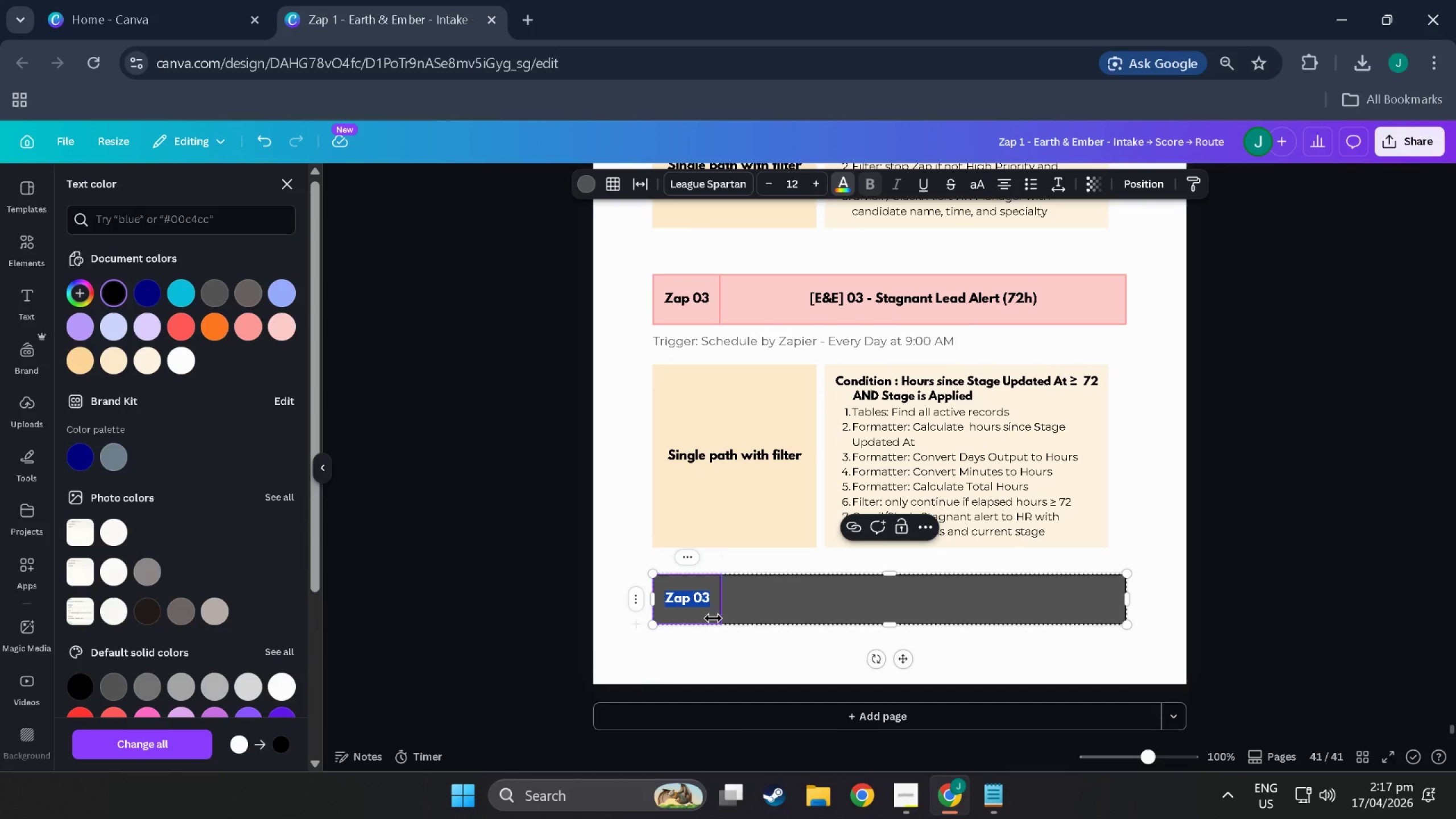 
double_click([730, 651])
 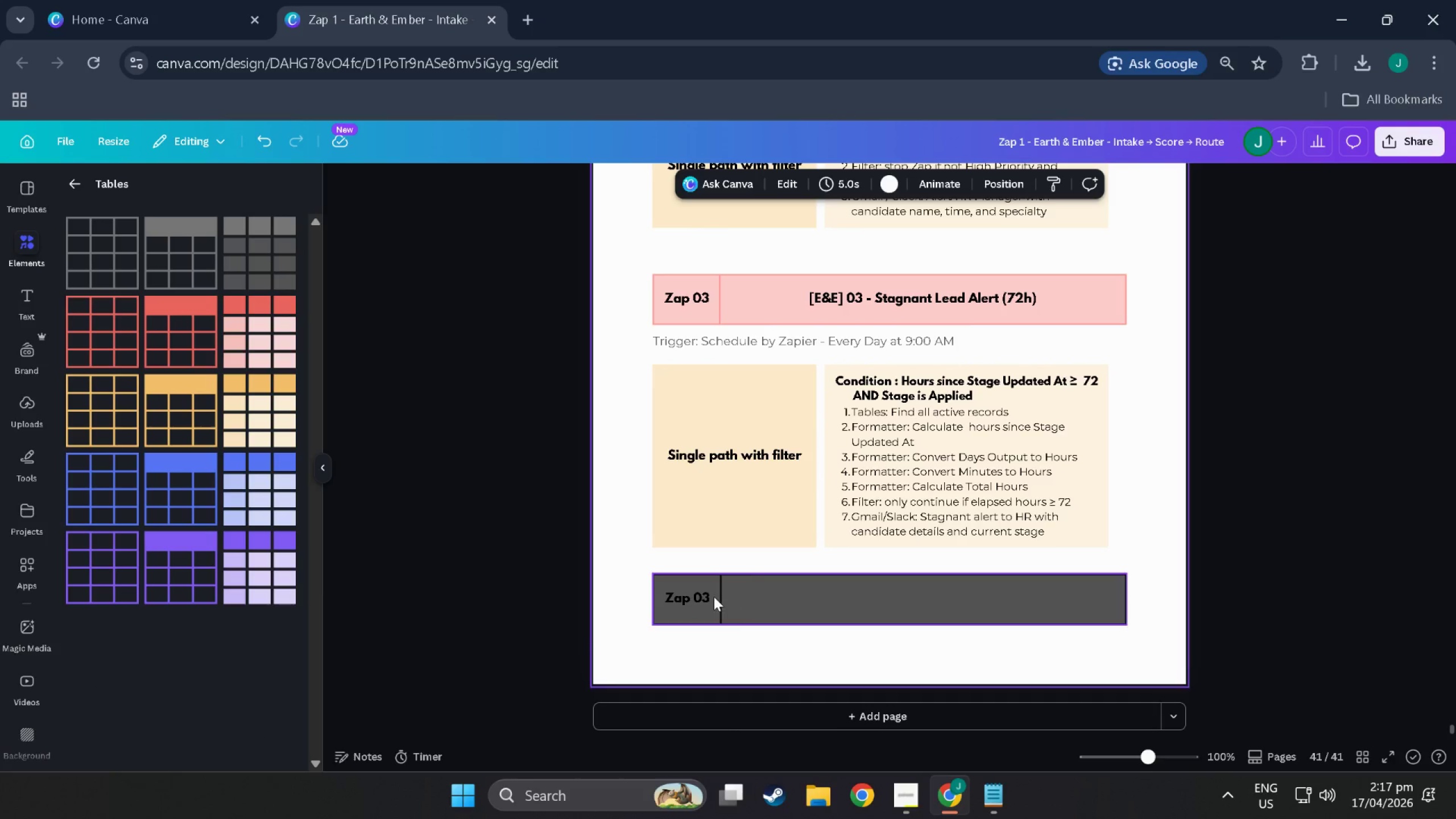 
key(Control+Z)
 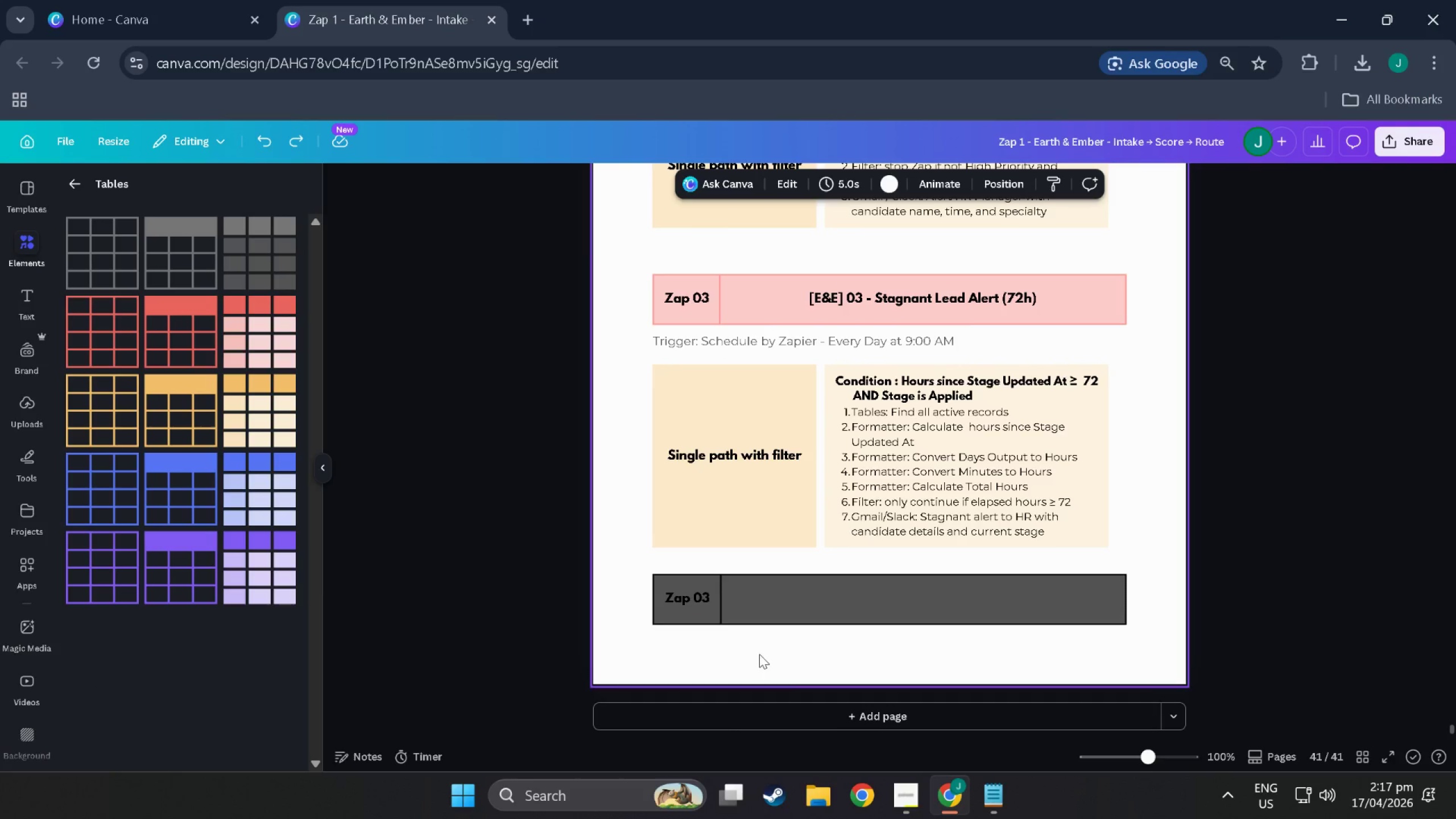 
left_click([759, 654])
 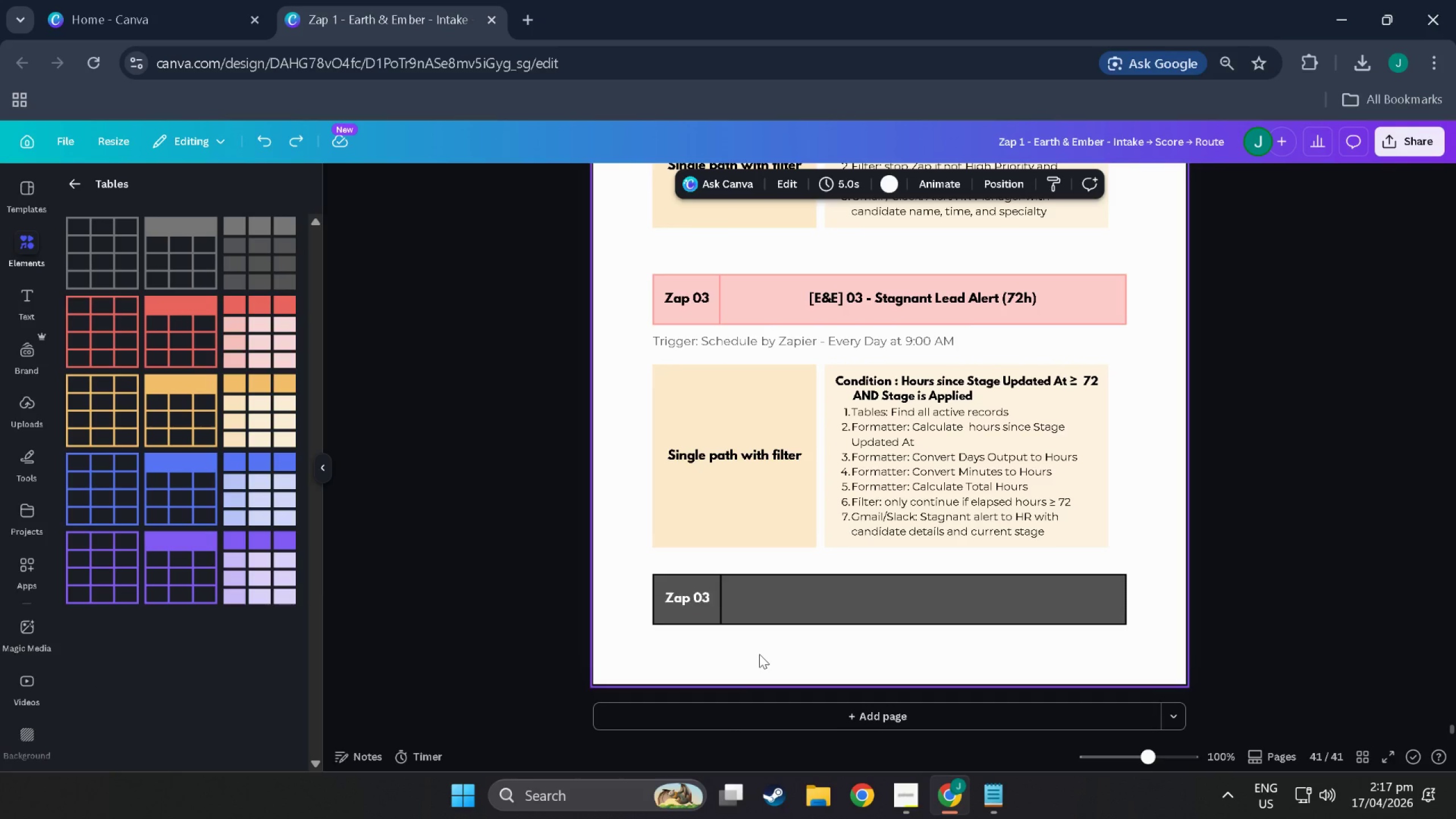 
key(Control+Z)
 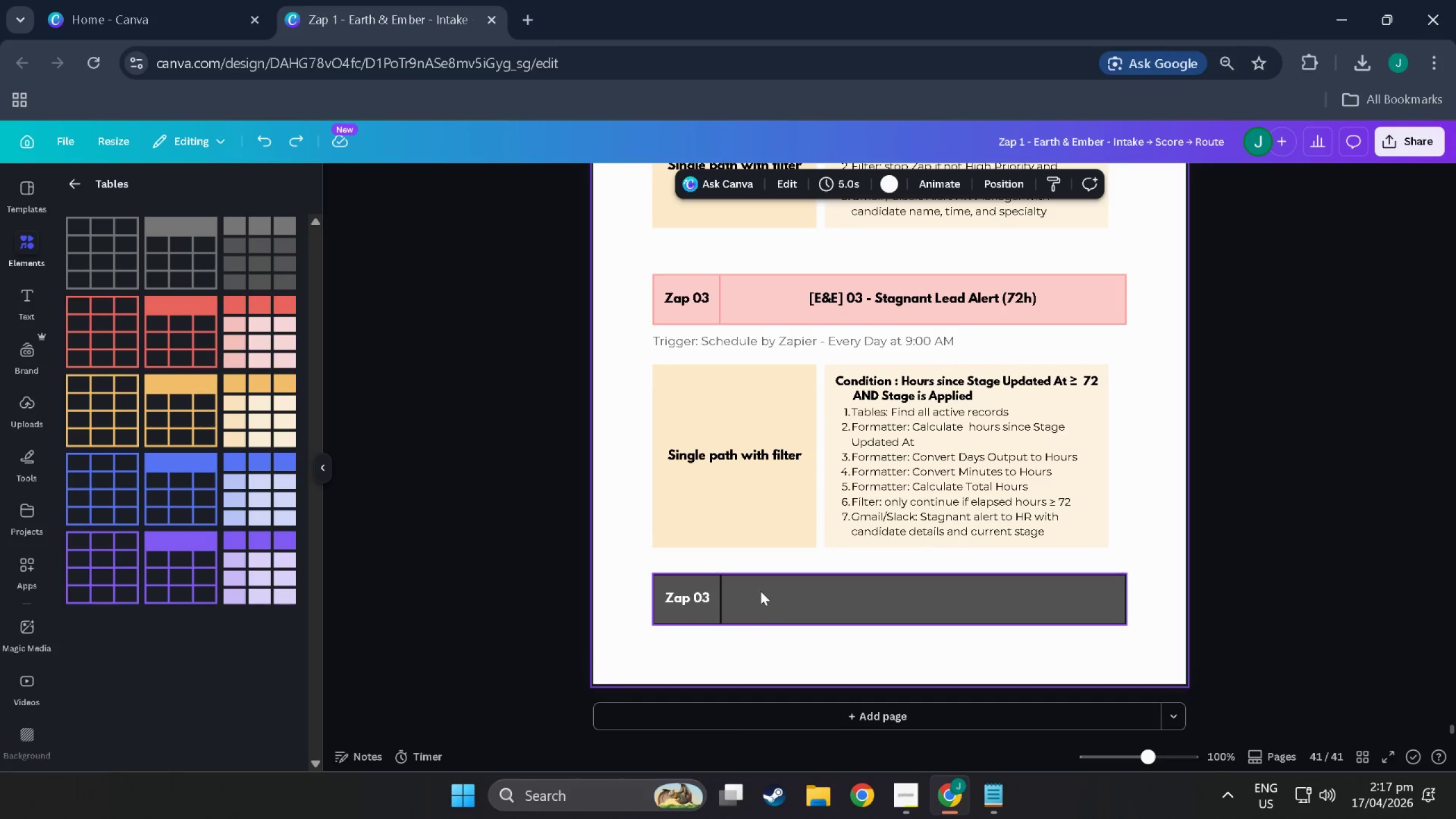 
double_click([758, 589])
 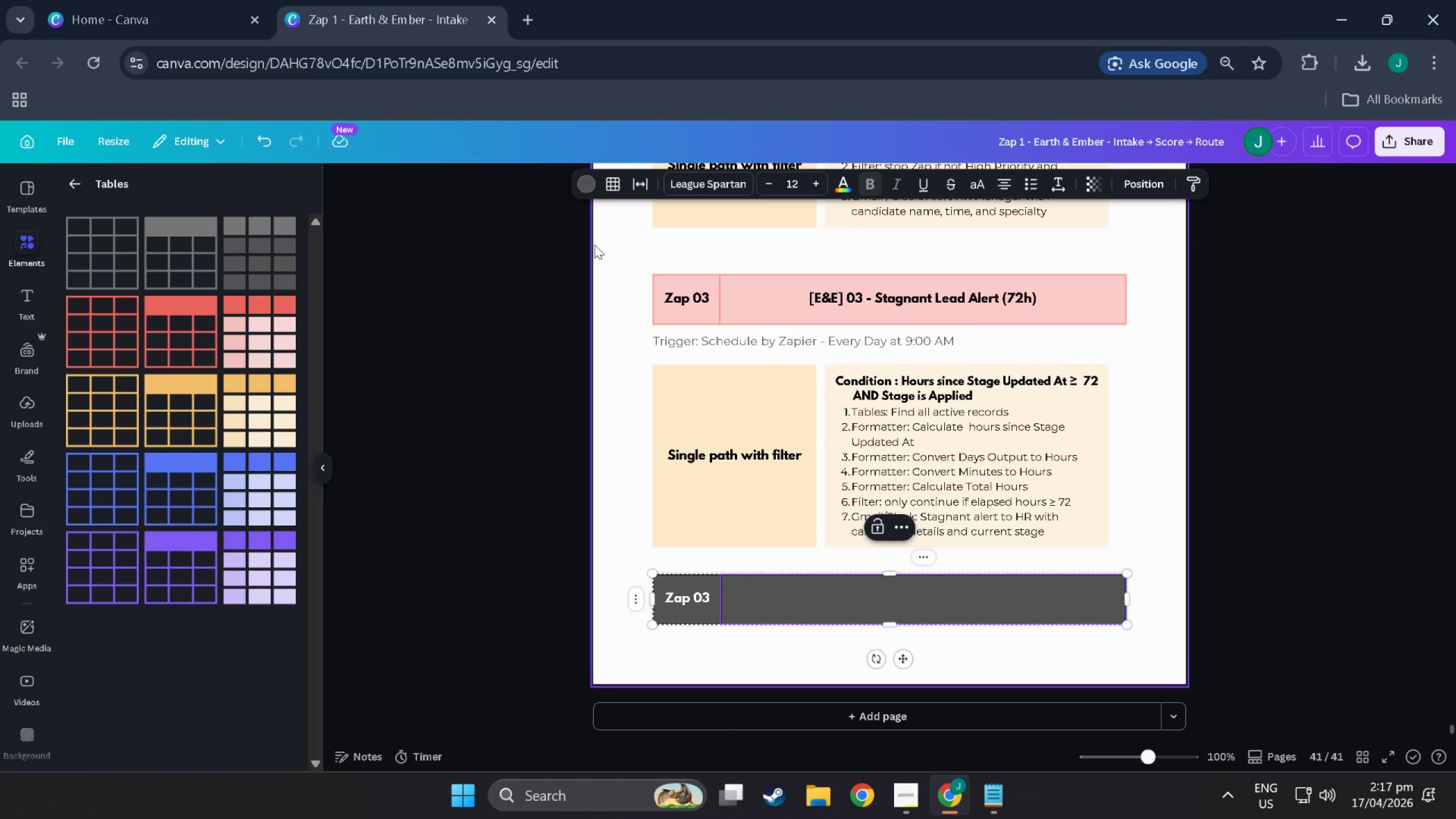 
left_click([585, 181])
 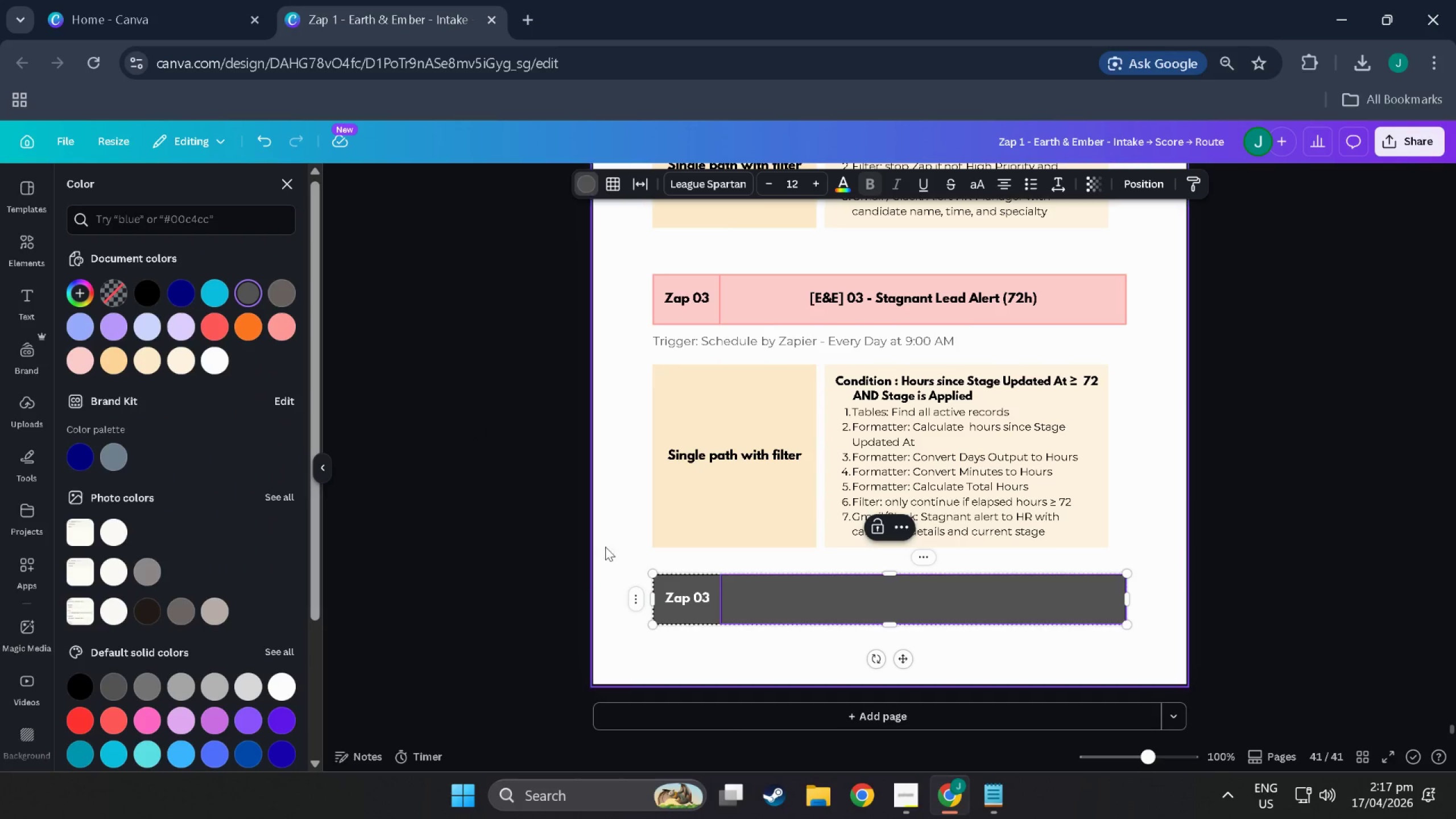 
left_click([601, 555])
 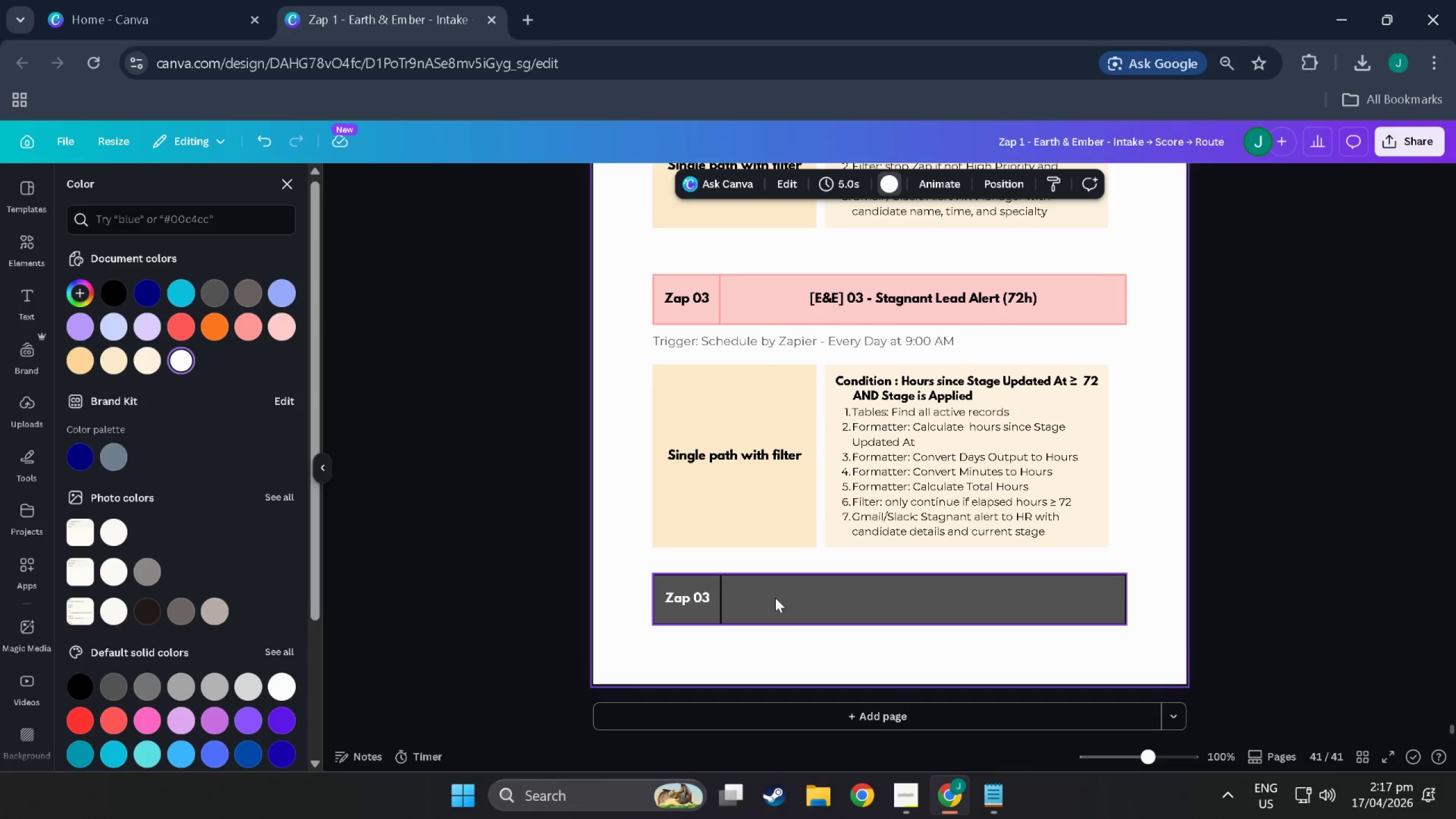 
left_click([722, 592])
 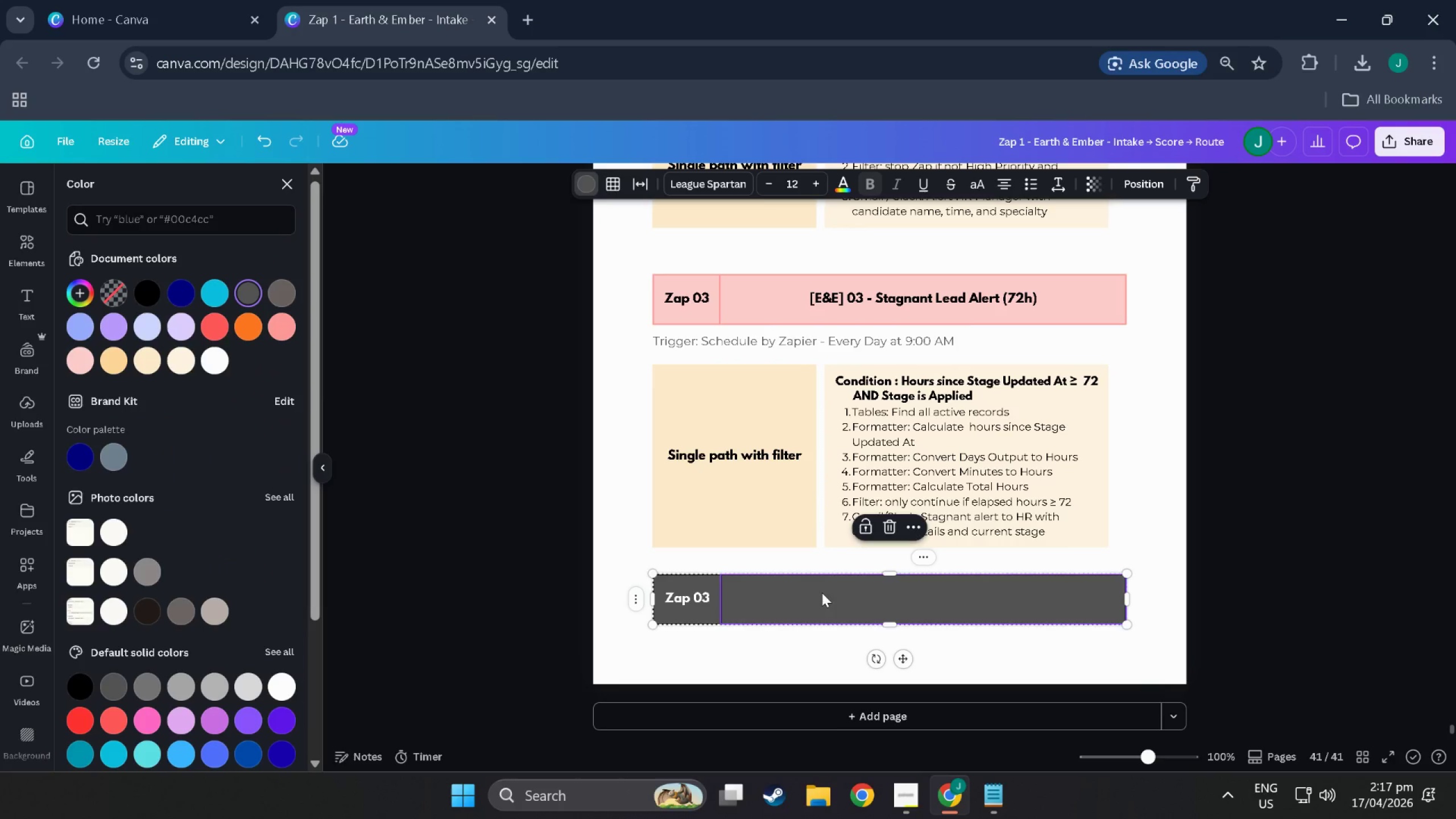 
double_click([843, 601])
 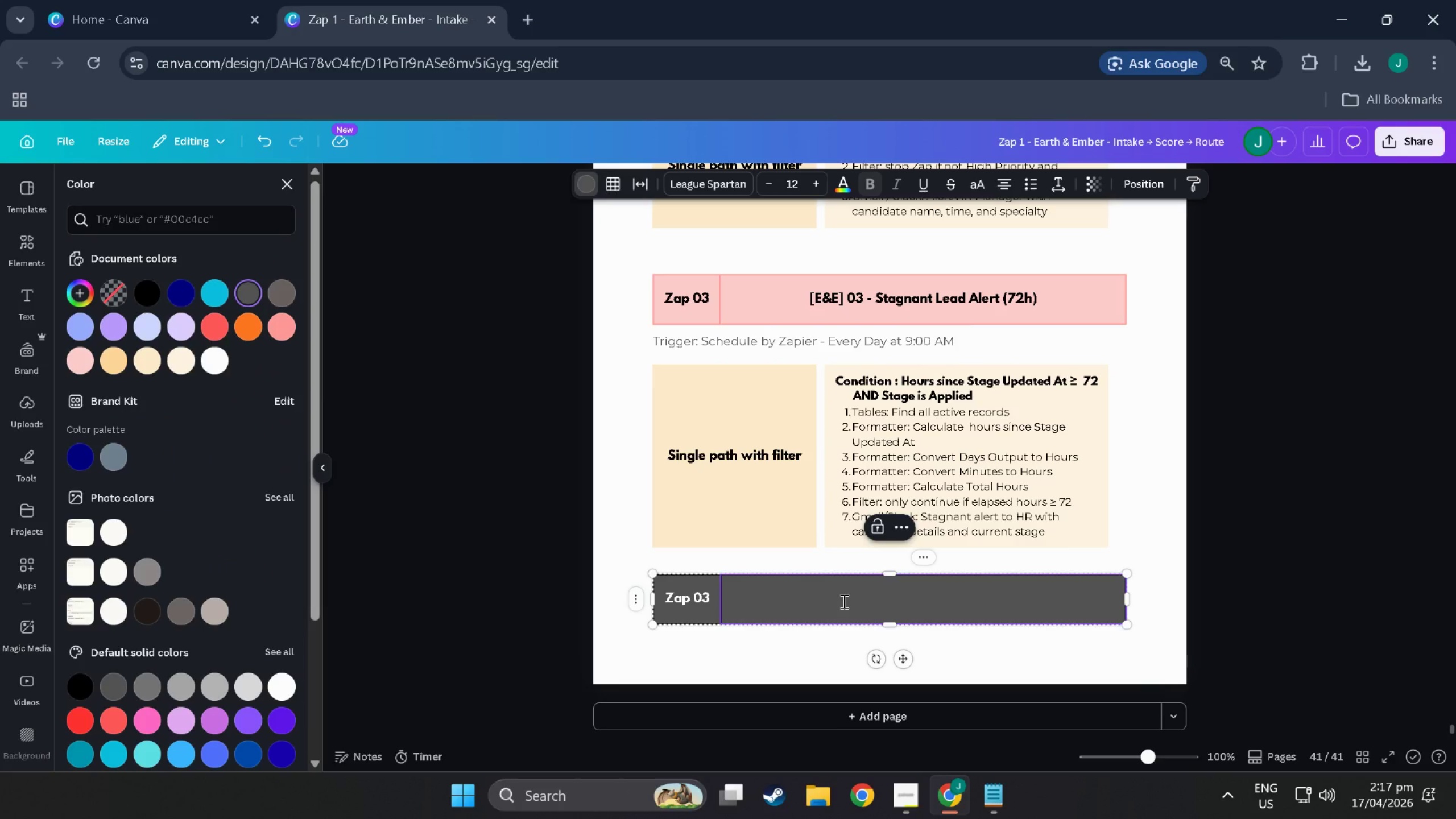 
type(E)
key(Backspace)
type([E&E] 04 - Move Card by Stage)
 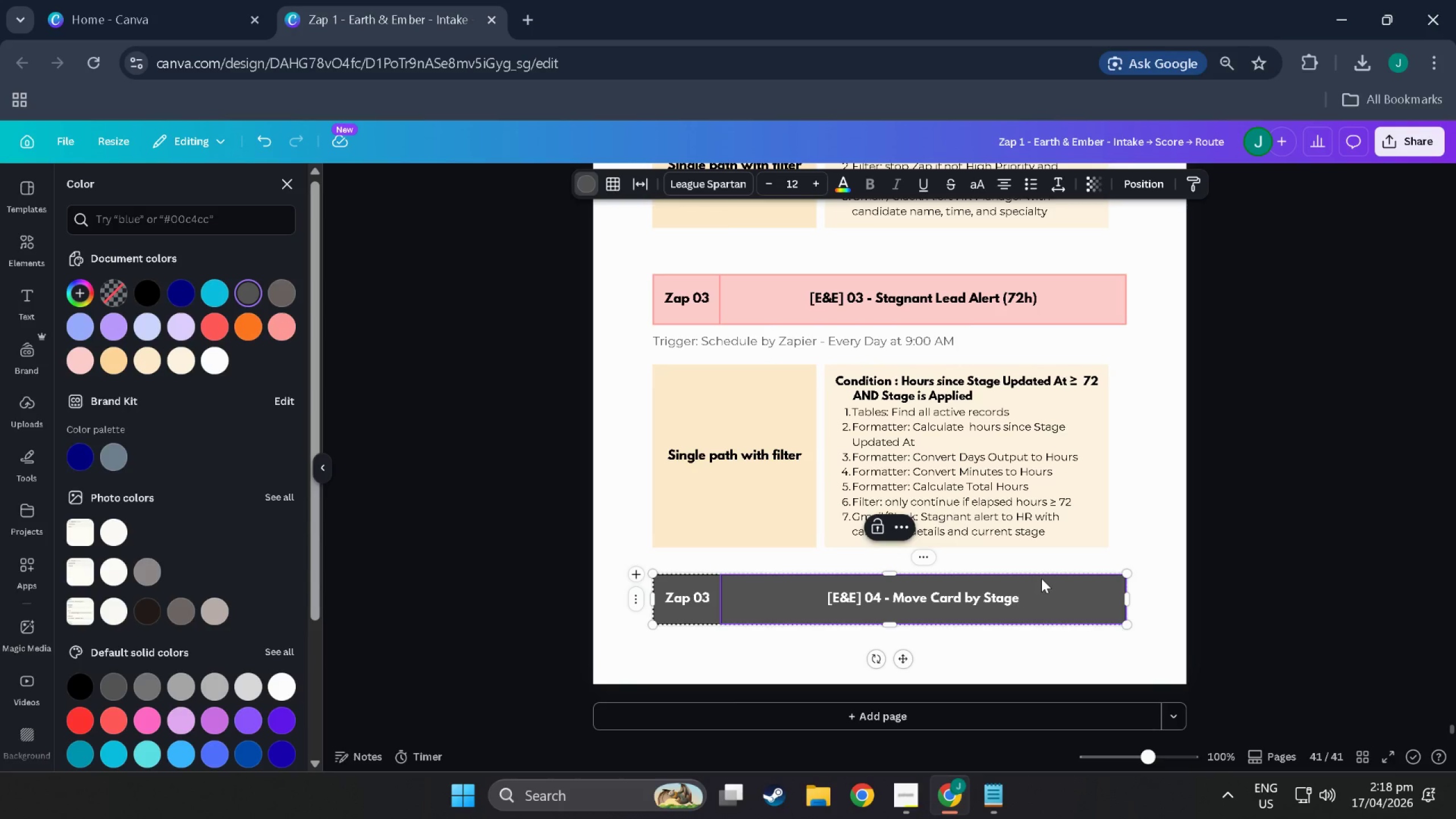 
scroll: coordinate [1041, 578], scroll_direction: down, amount: 2.0
 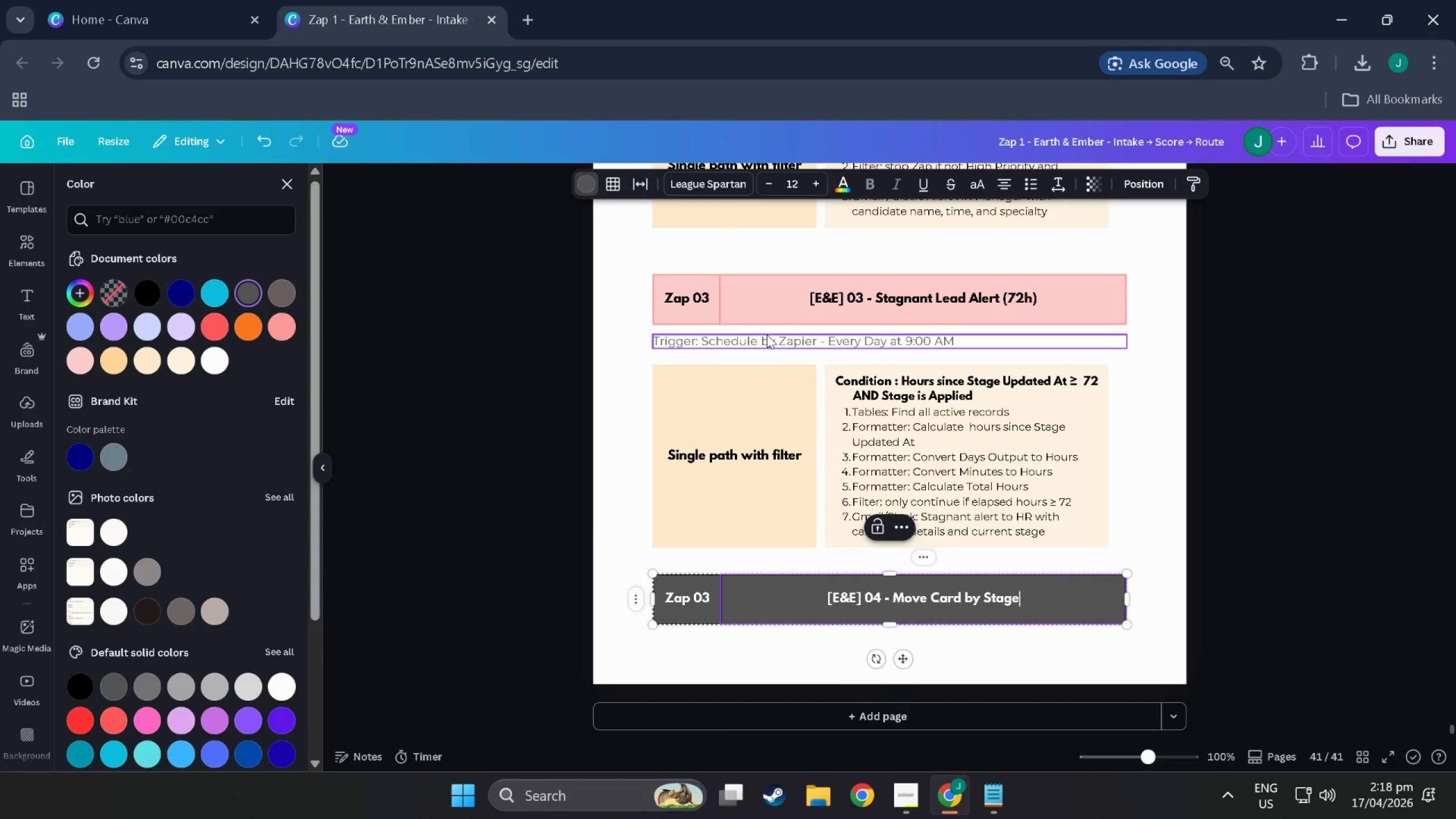 
key(Control+C)
 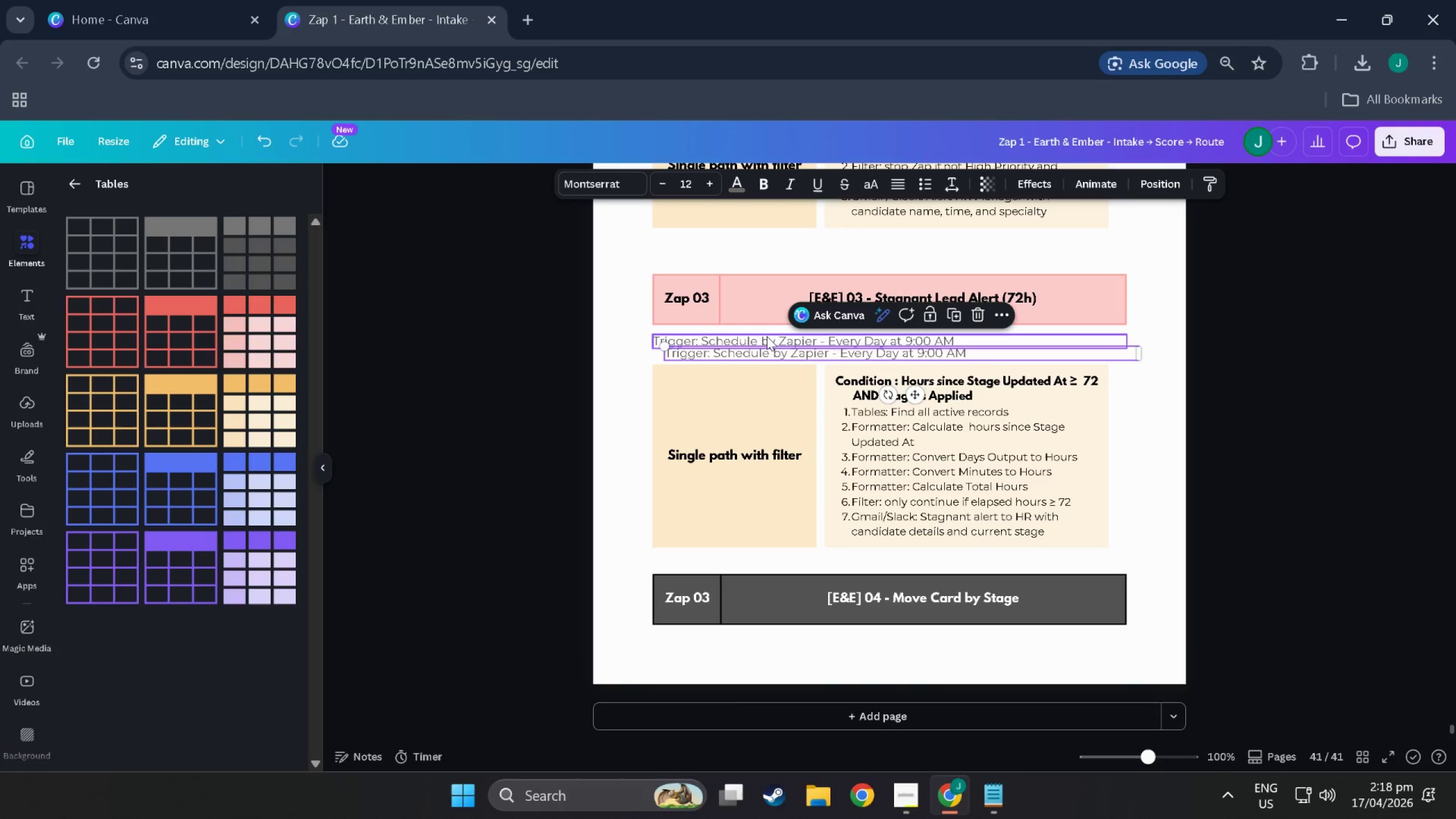 
key(Control+V)
 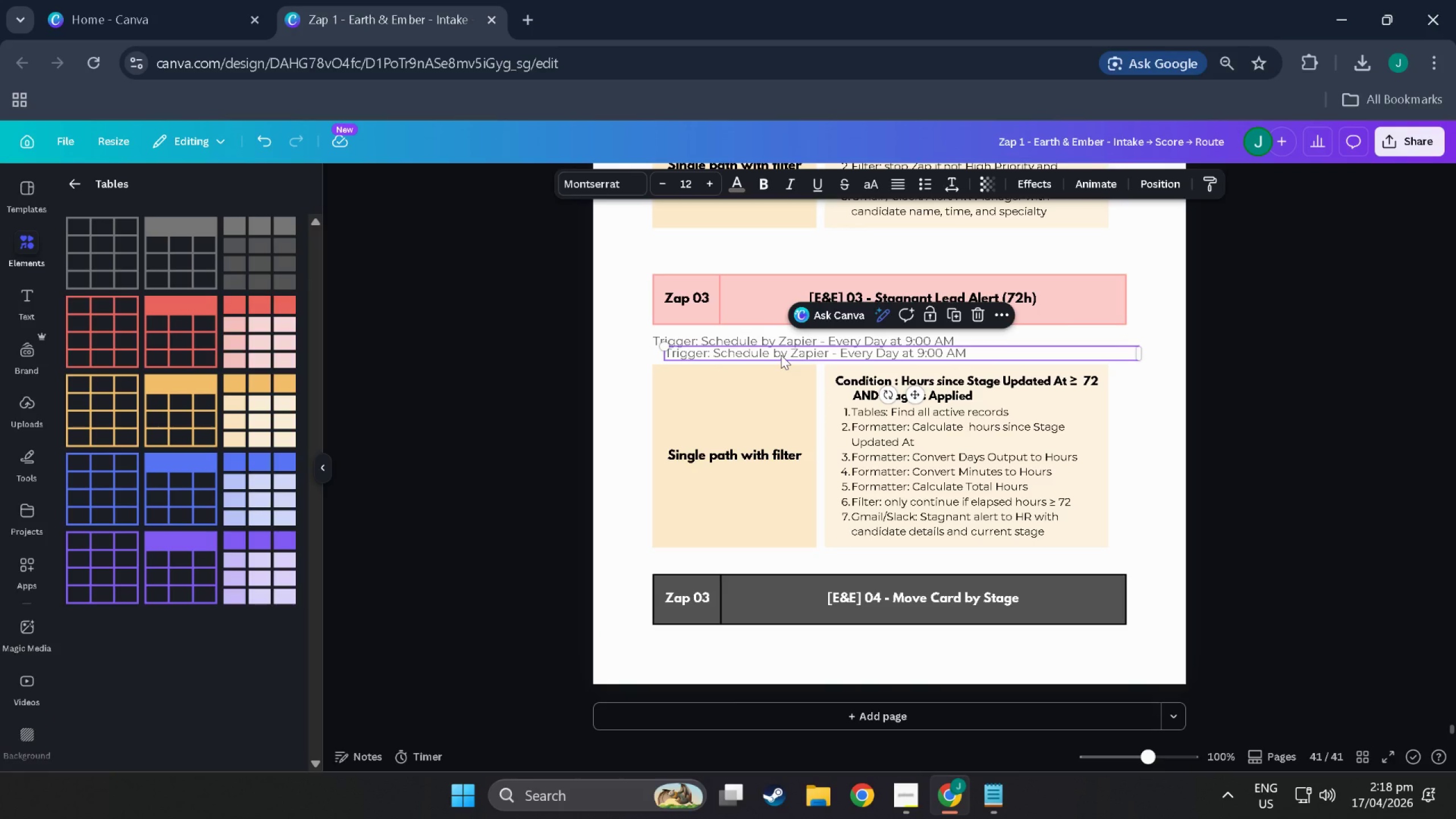 
left_click_drag(start_coordinate=[781, 355], to_coordinate=[770, 644])
 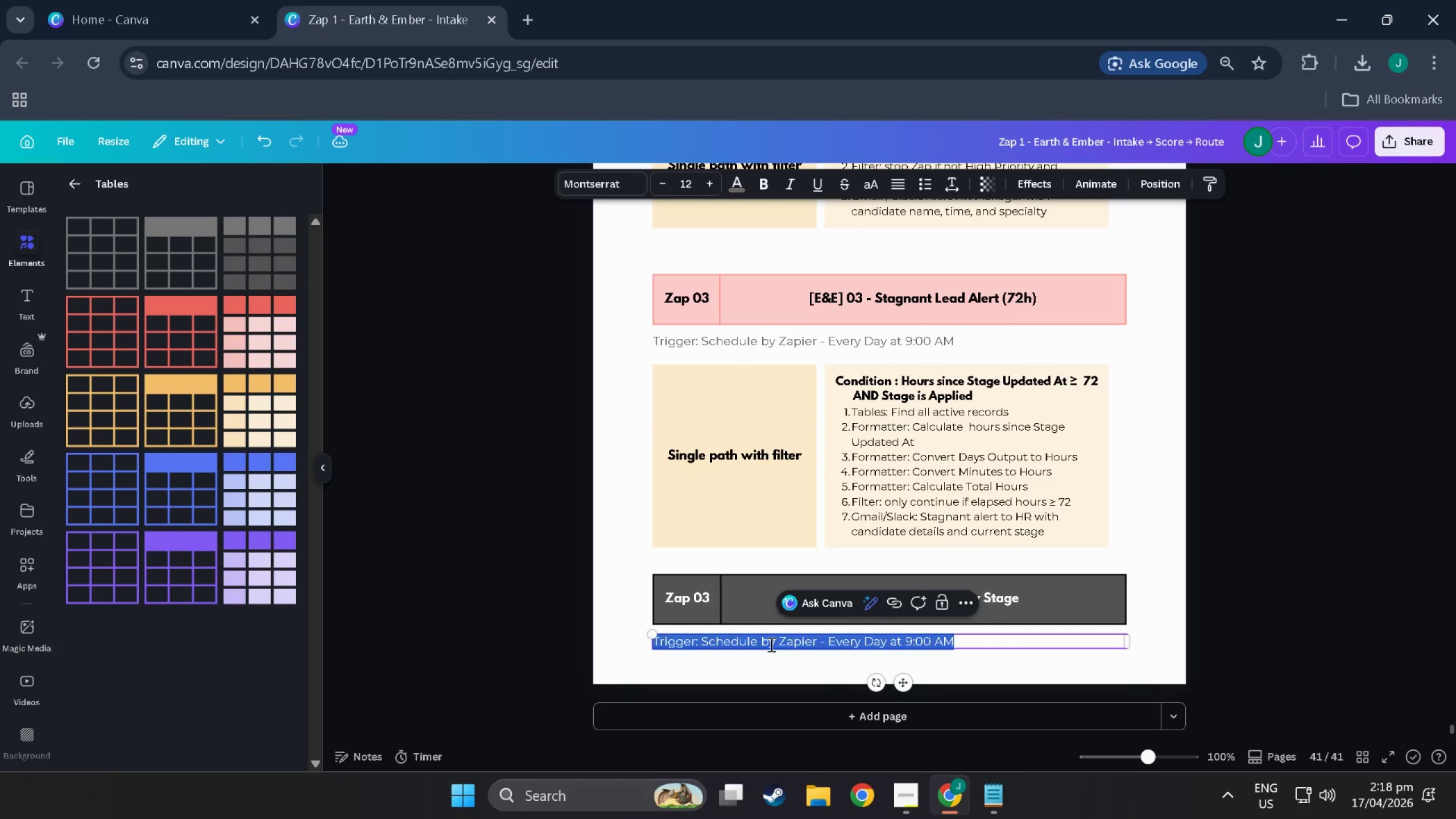 
double_click([770, 644])
 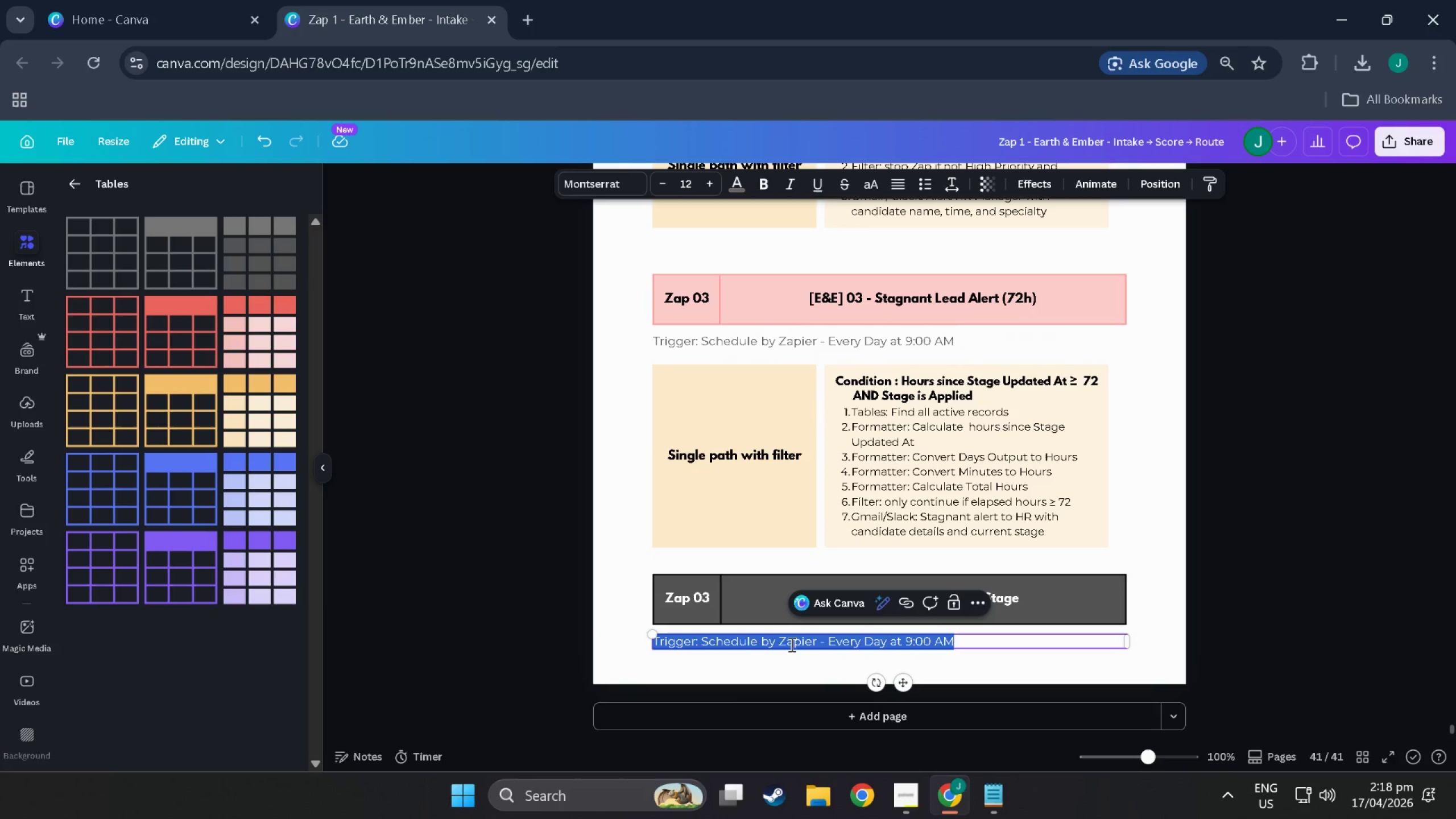 
left_click([839, 648])
 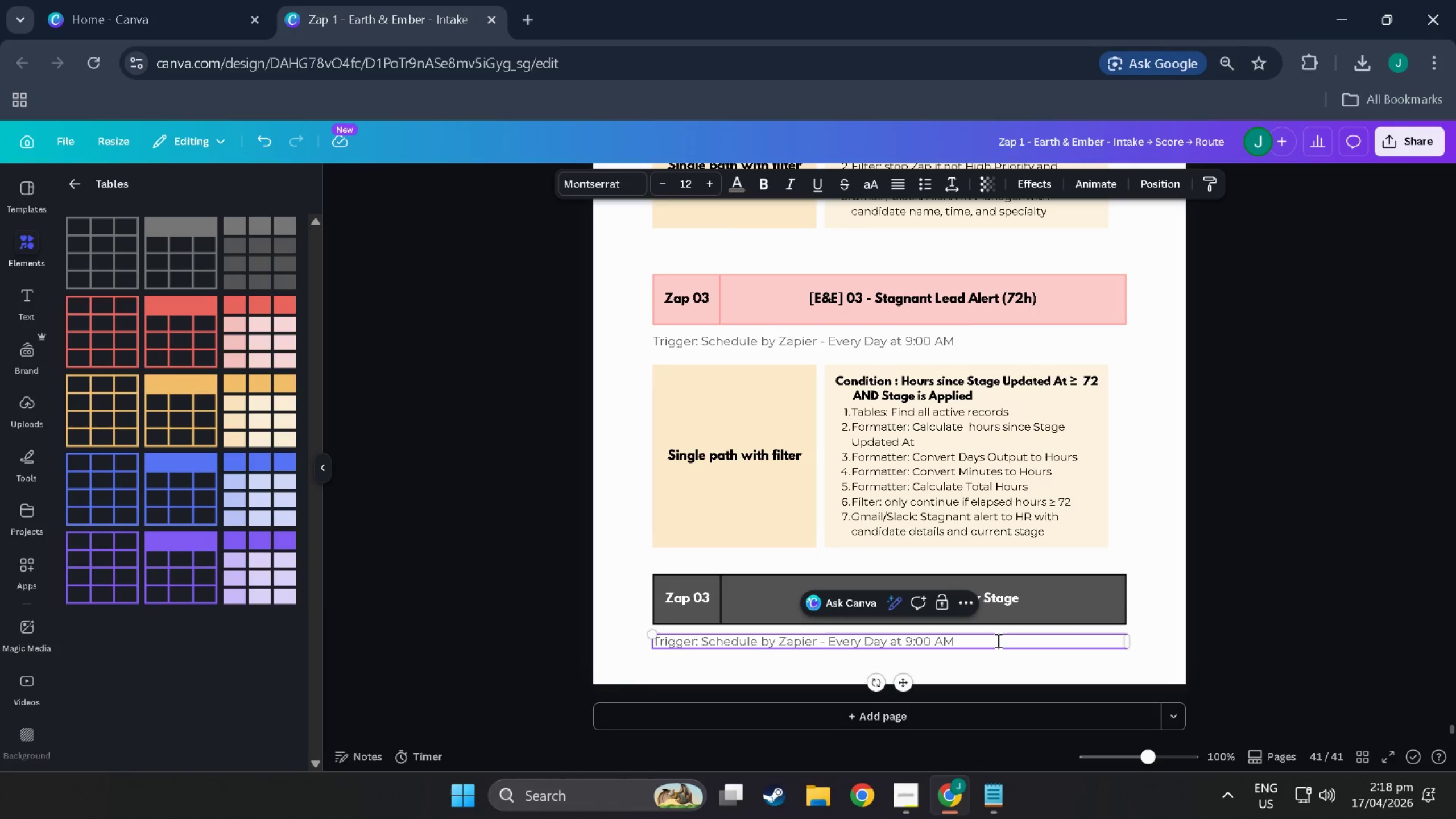 
left_click_drag(start_coordinate=[997, 640], to_coordinate=[704, 647])
 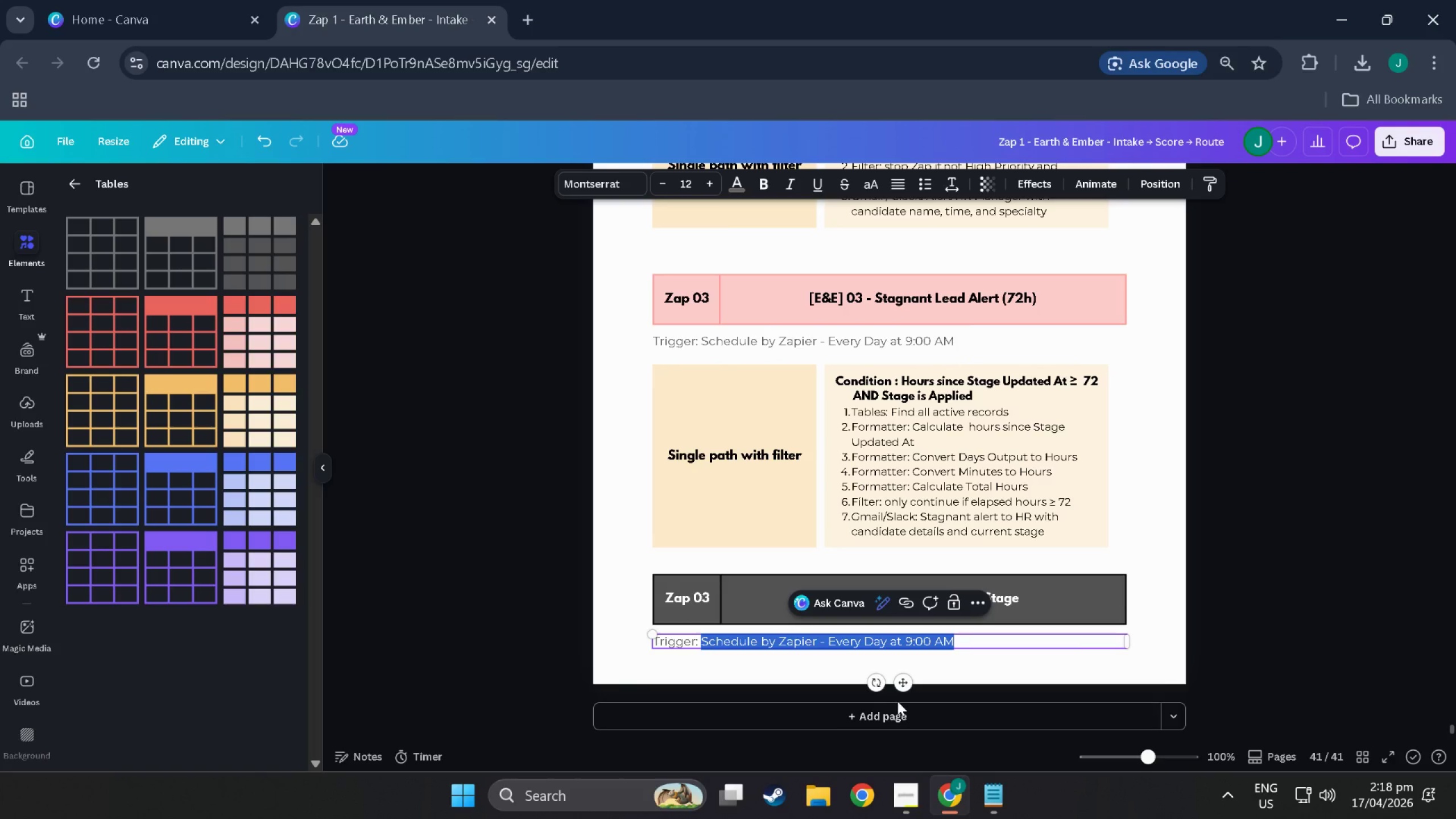 
type(Up)
key(Backspace)
key(Backspace)
type( Ip)
key(Backspace)
key(Backspace)
type(Updated Record (Stagge )
key(Backspace)
key(Backspace)
key(Backspace)
type(e field watched))
 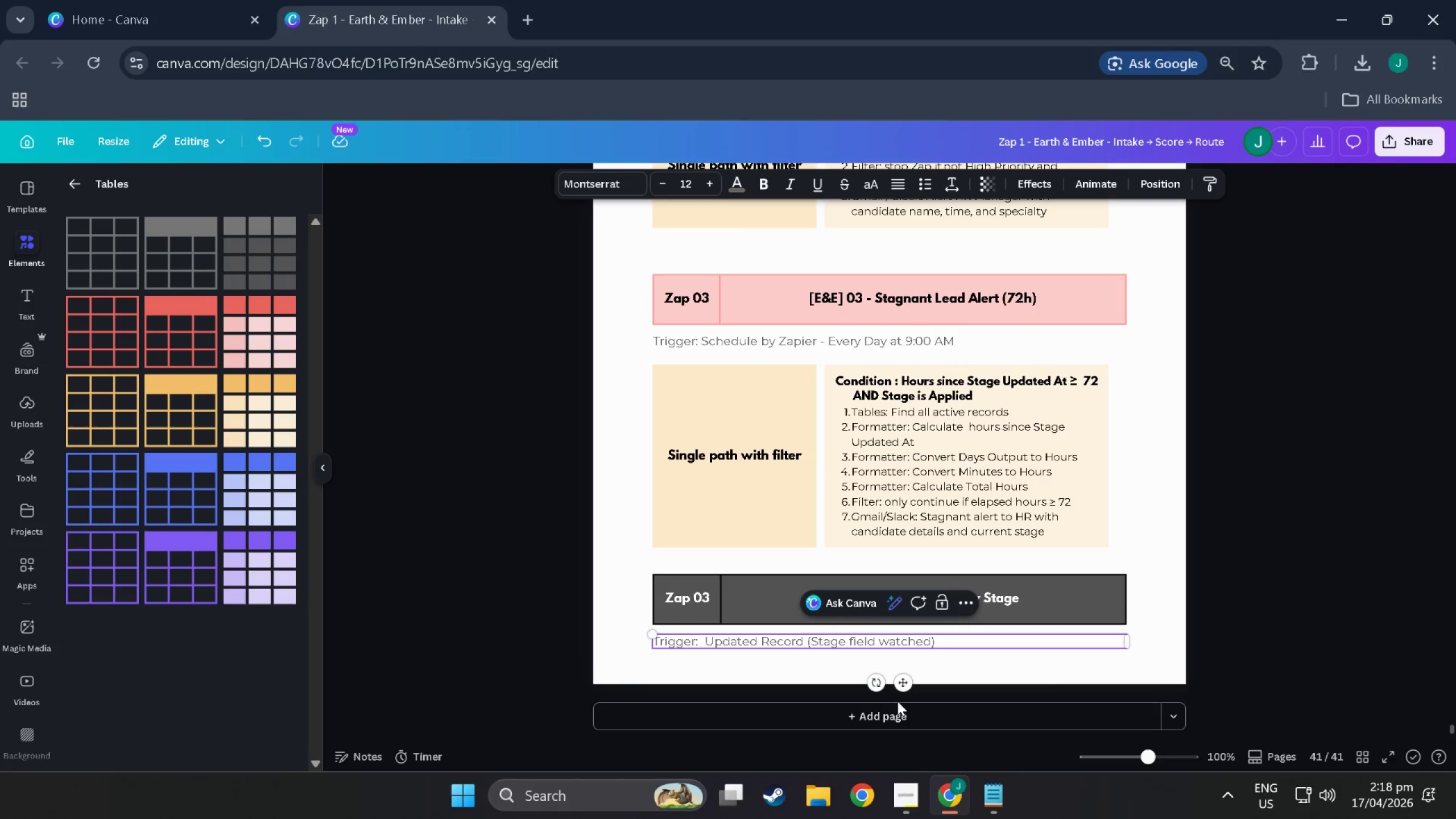 
wait(6.36)
 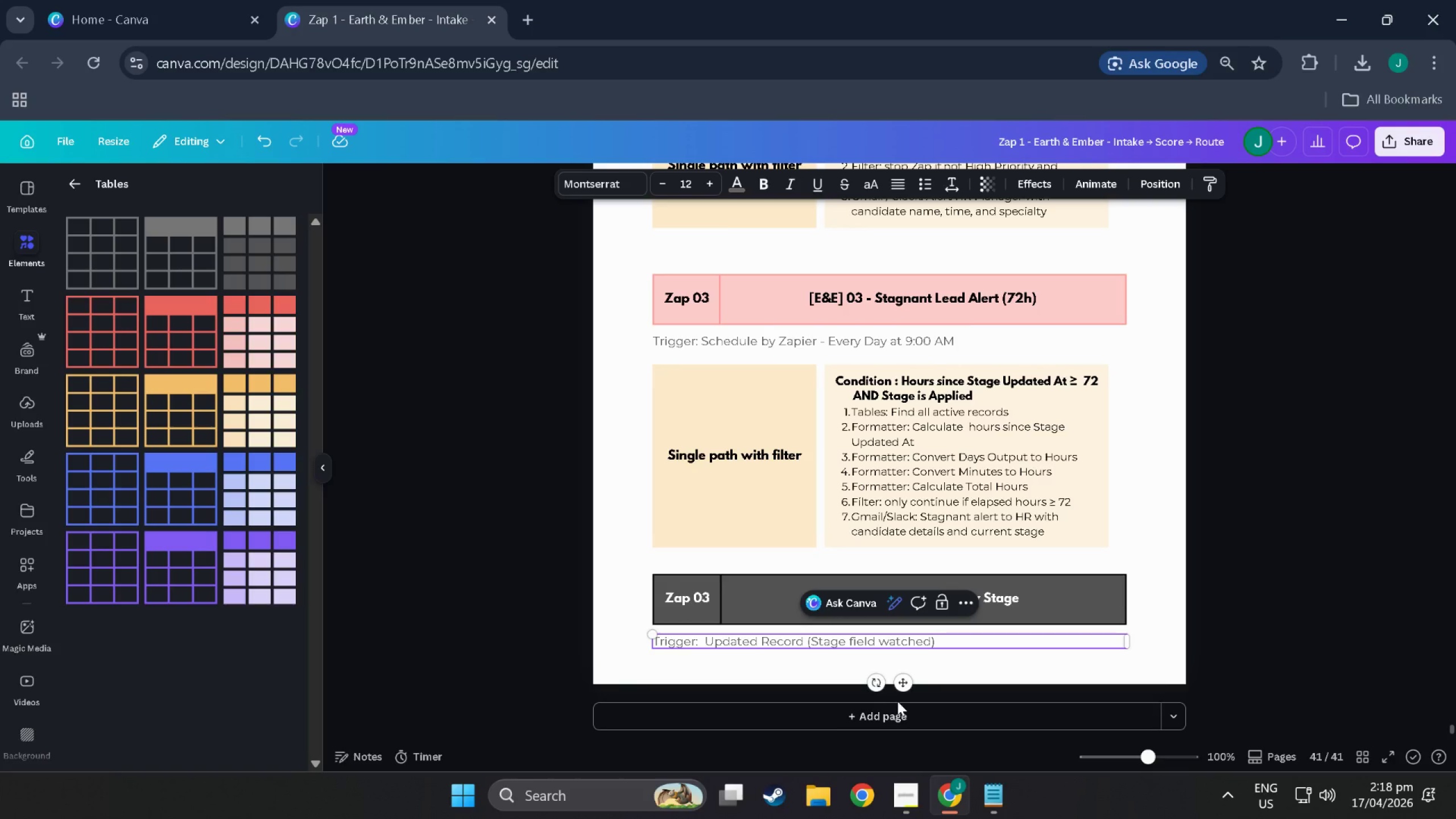 
scroll: coordinate [900, 681], scroll_direction: down, amount: 6.0
 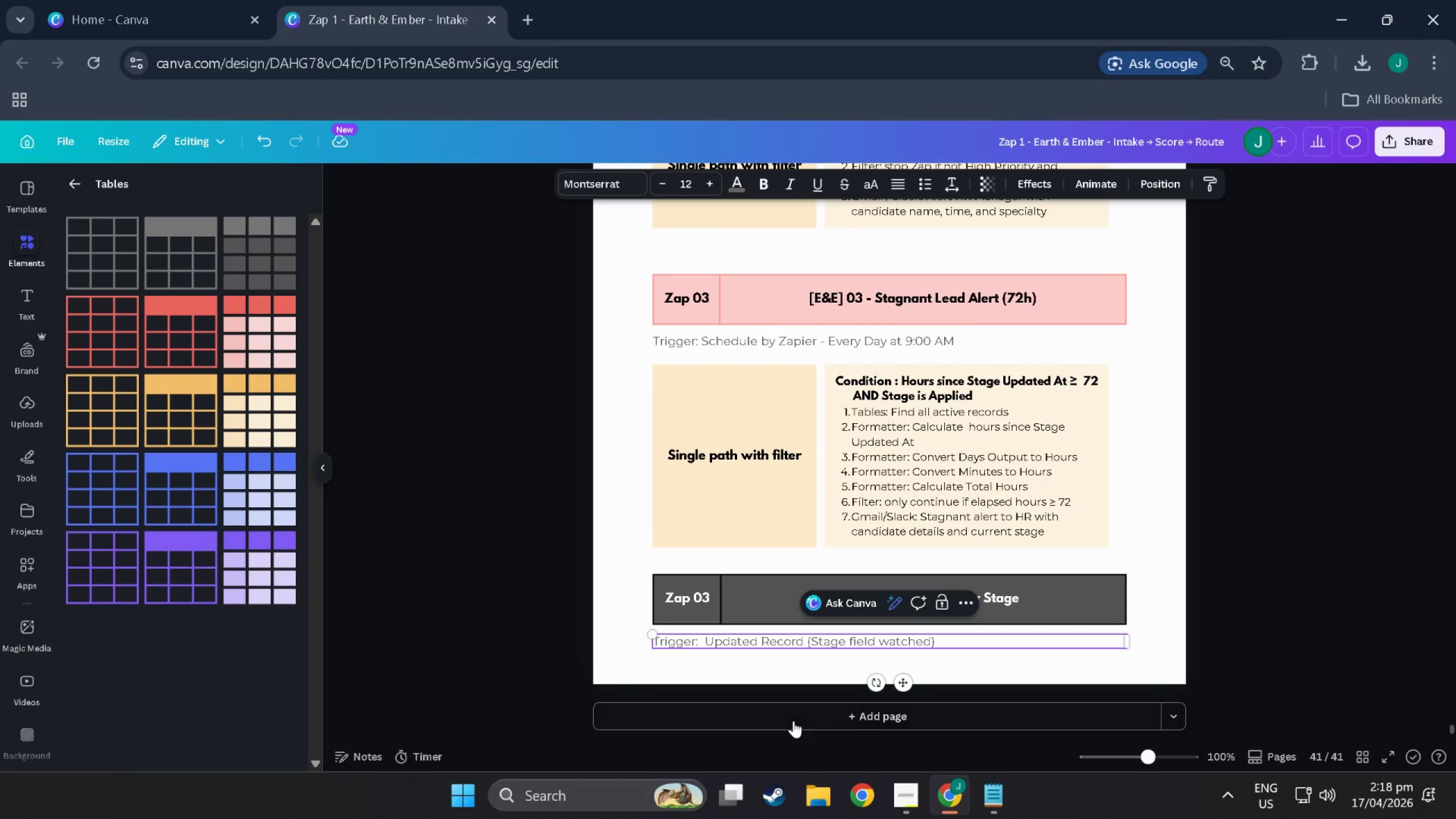 
left_click([793, 720])
 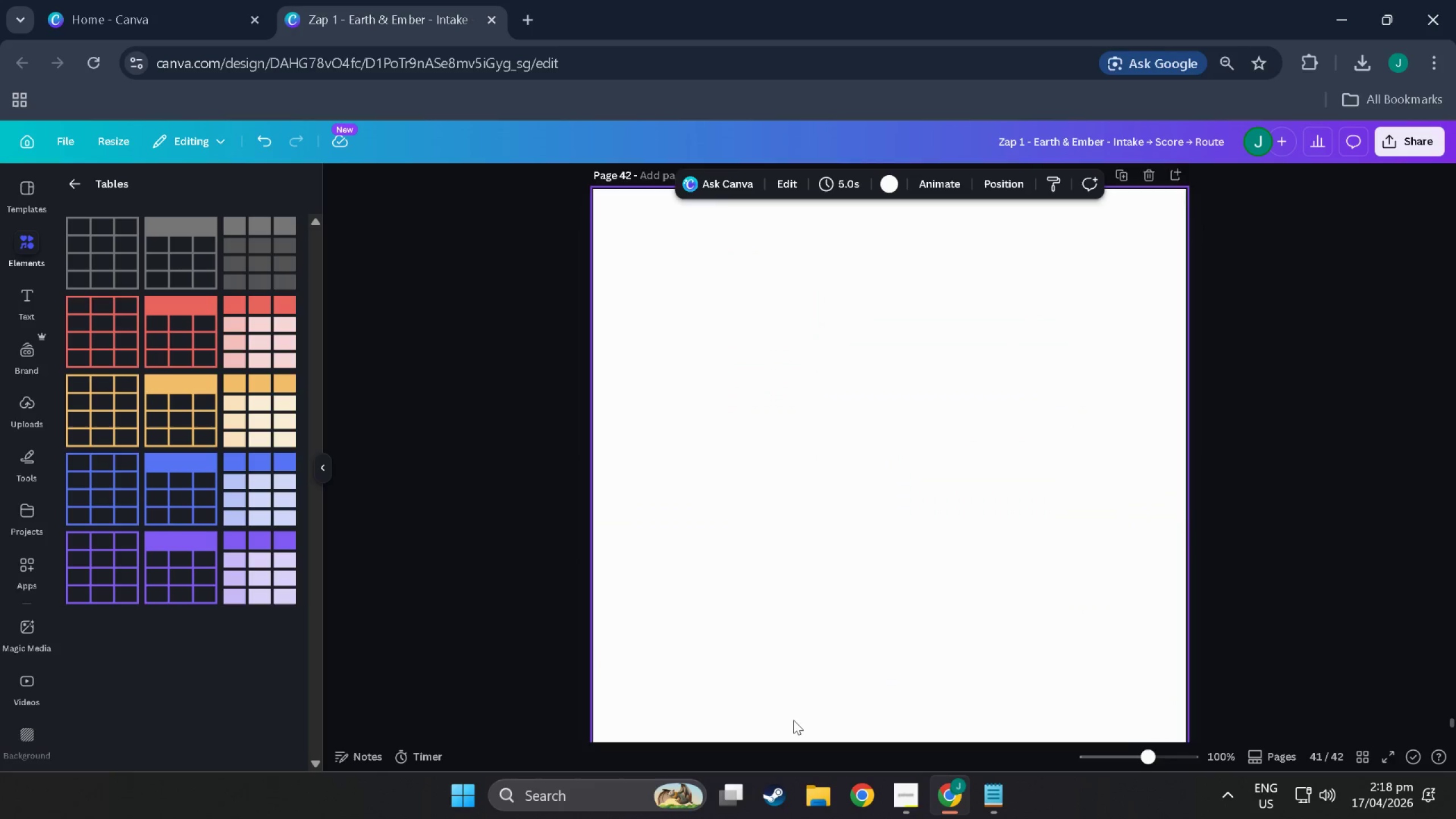 
left_click([783, 454])
 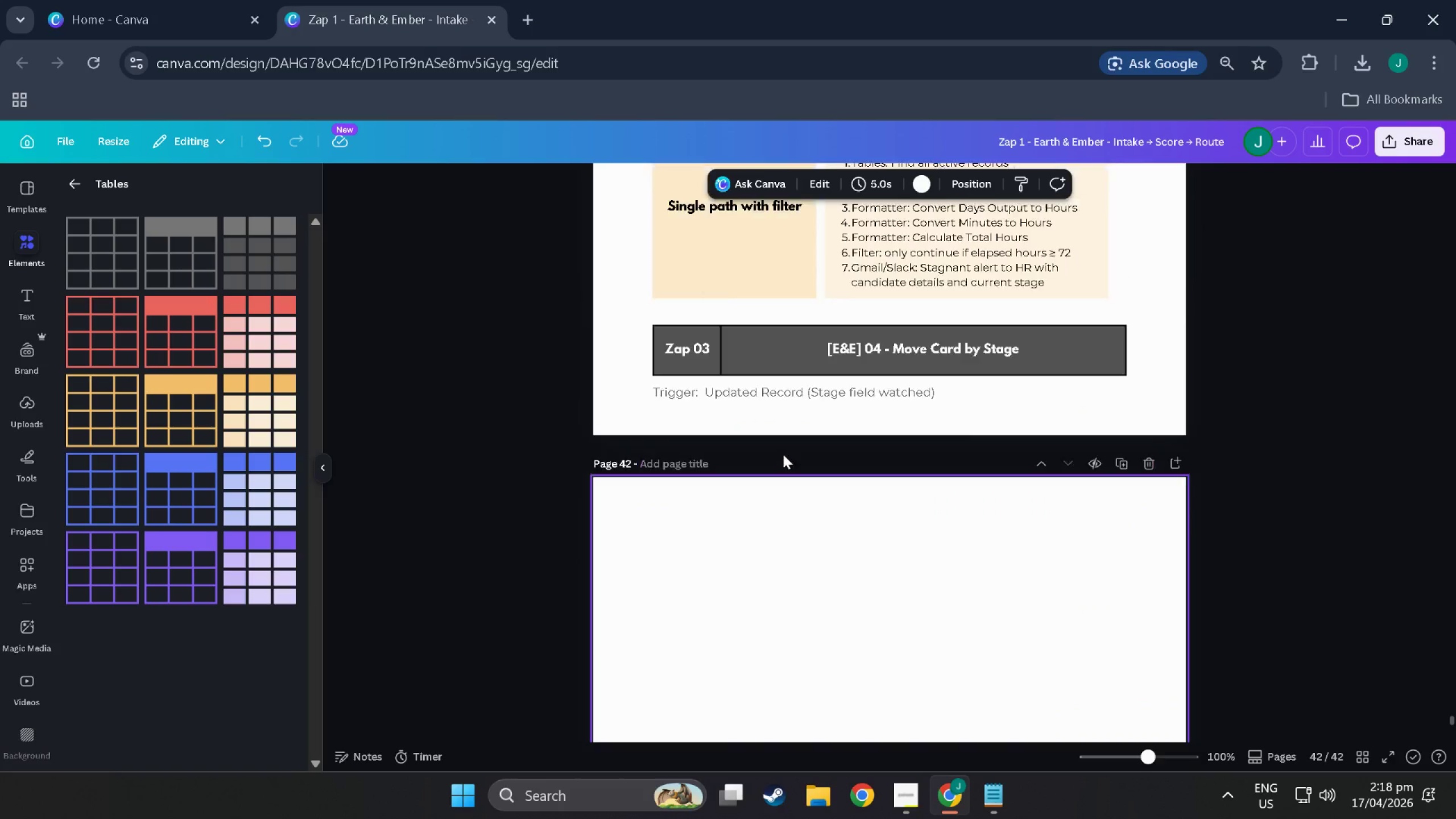 
scroll: coordinate [780, 460], scroll_direction: up, amount: 24.0
 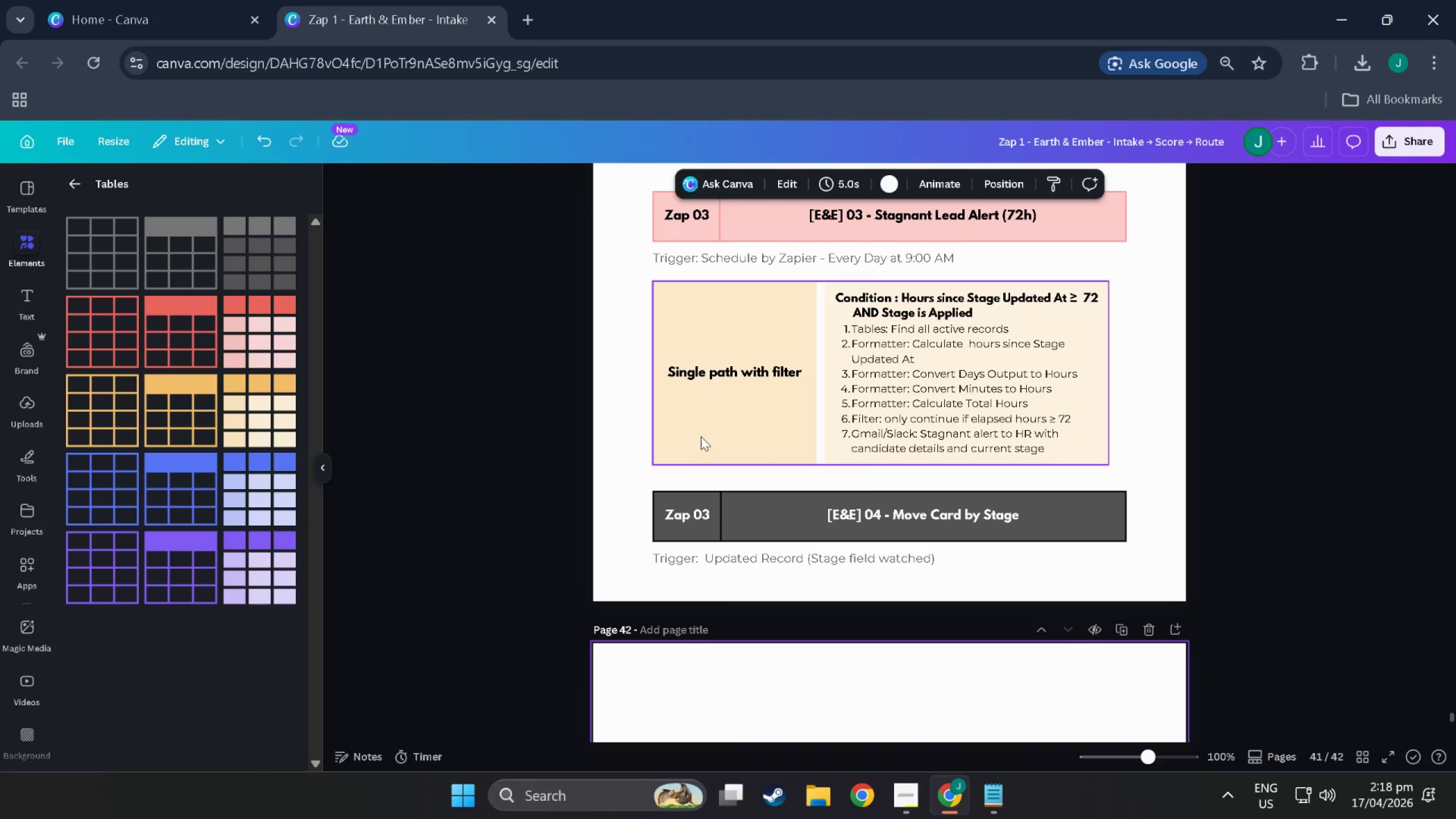 
left_click([701, 436])
 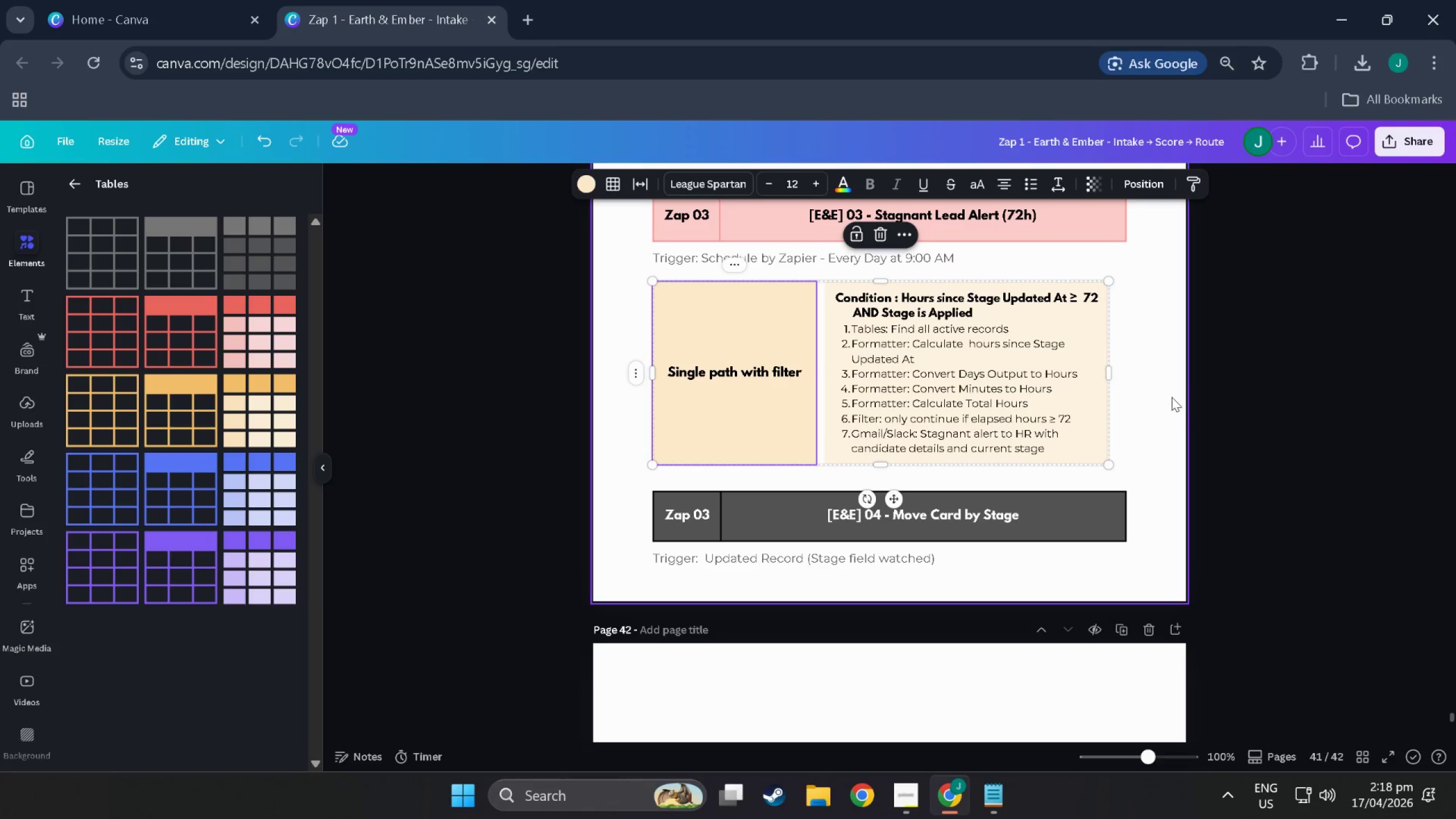 
left_click([1172, 396])
 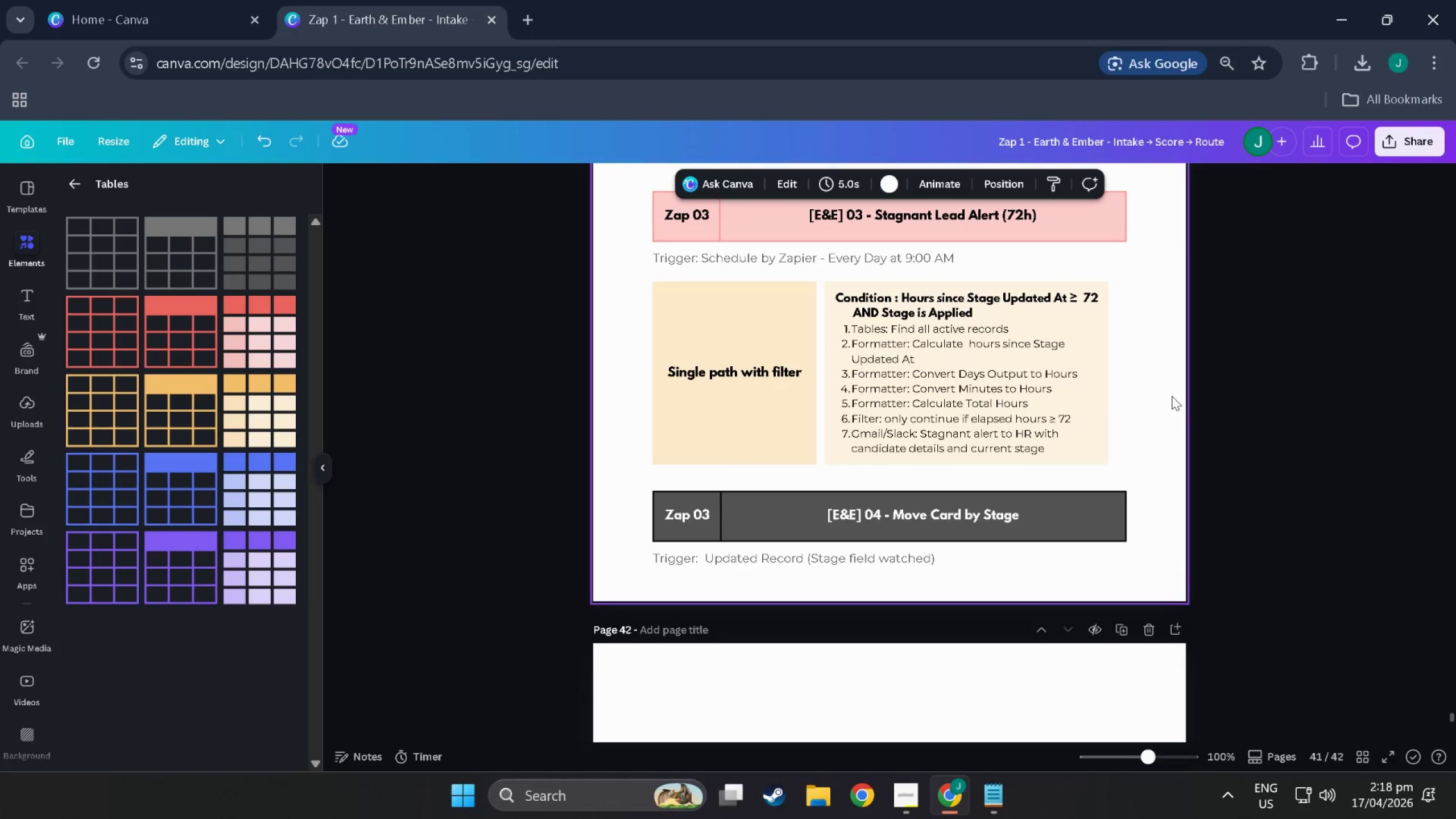 
left_click_drag(start_coordinate=[1172, 396], to_coordinate=[714, 383])
 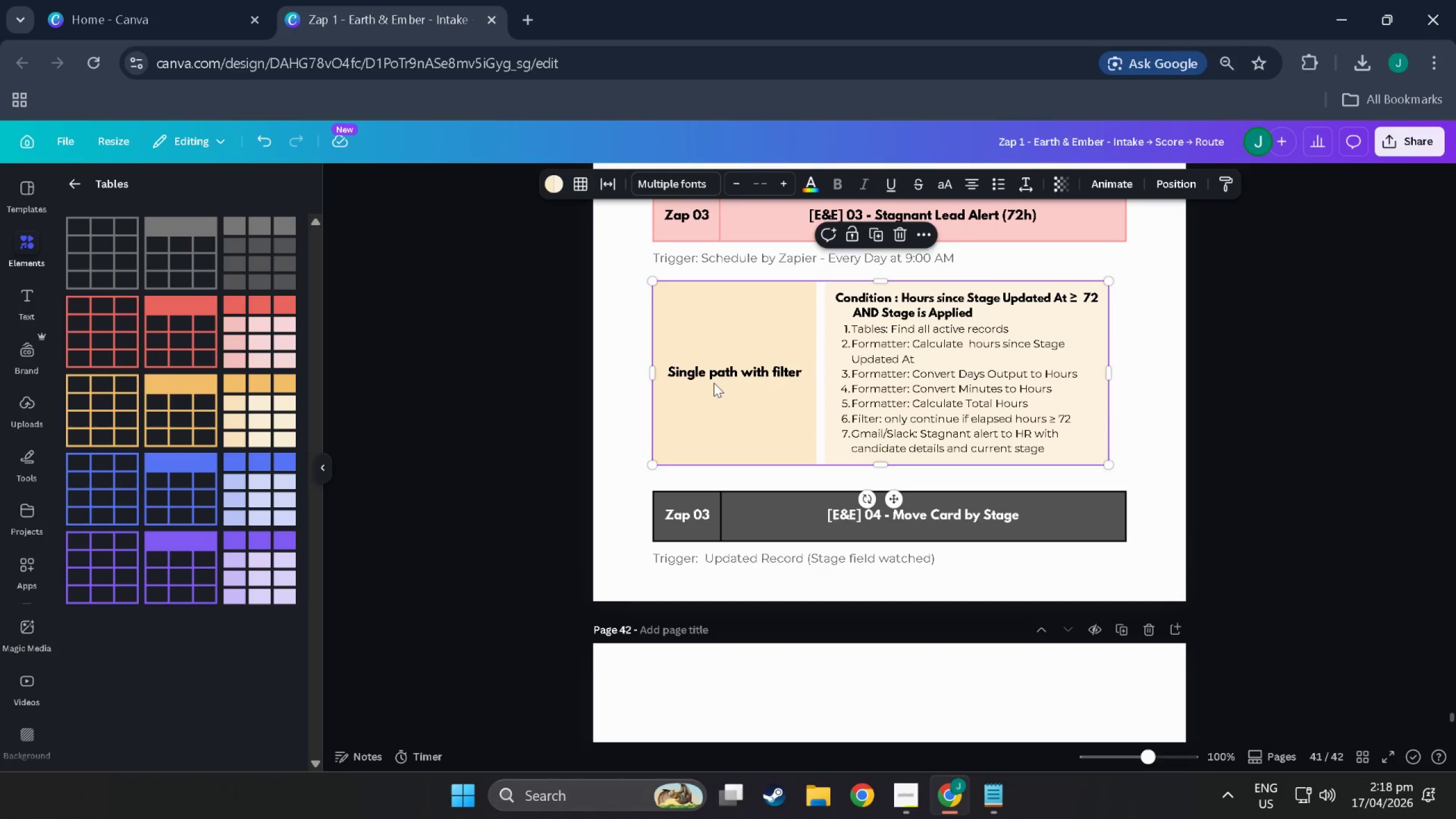 
hold_key(key=ControlLeft, duration=0.33)
 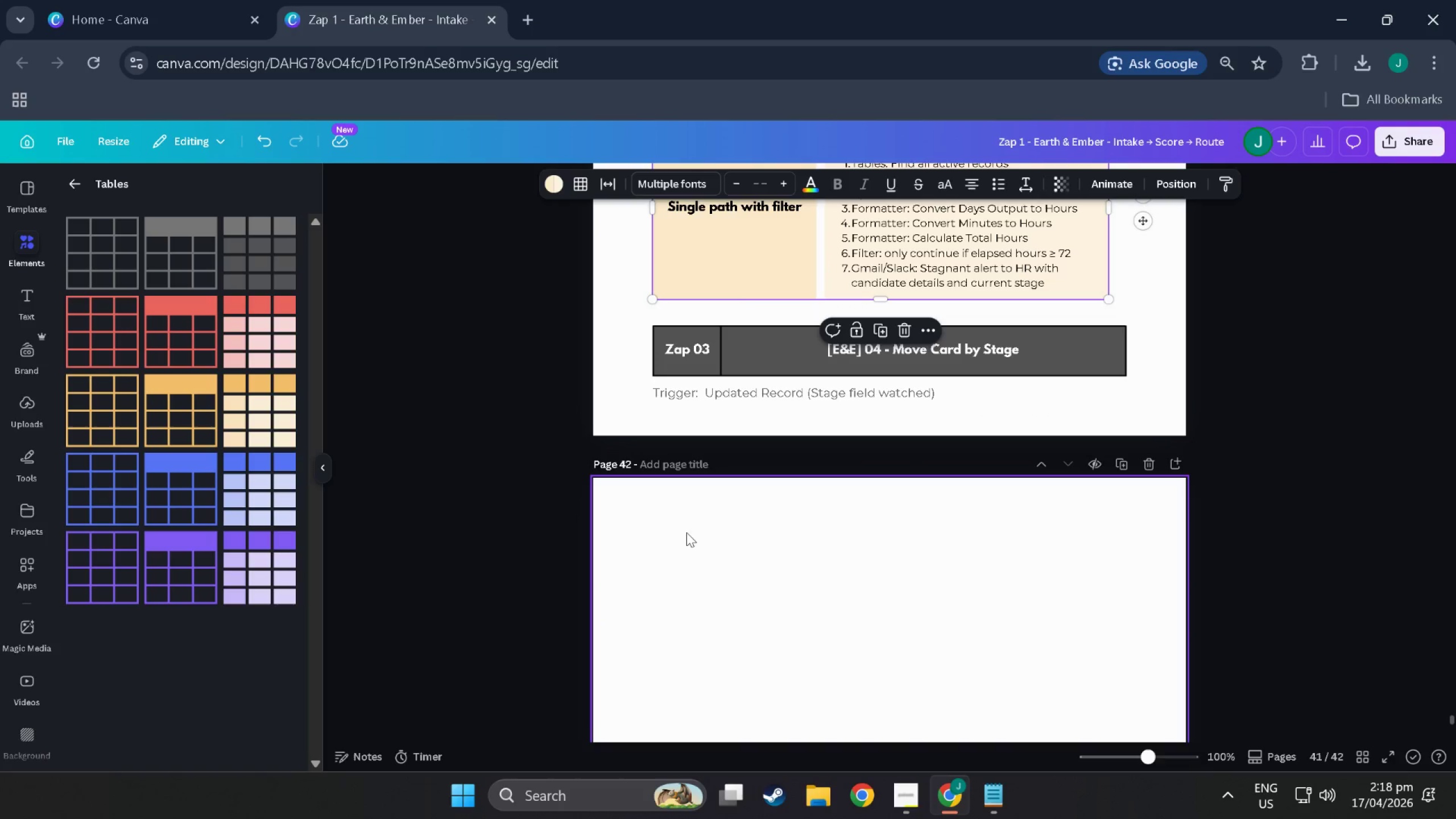 
key(C)
 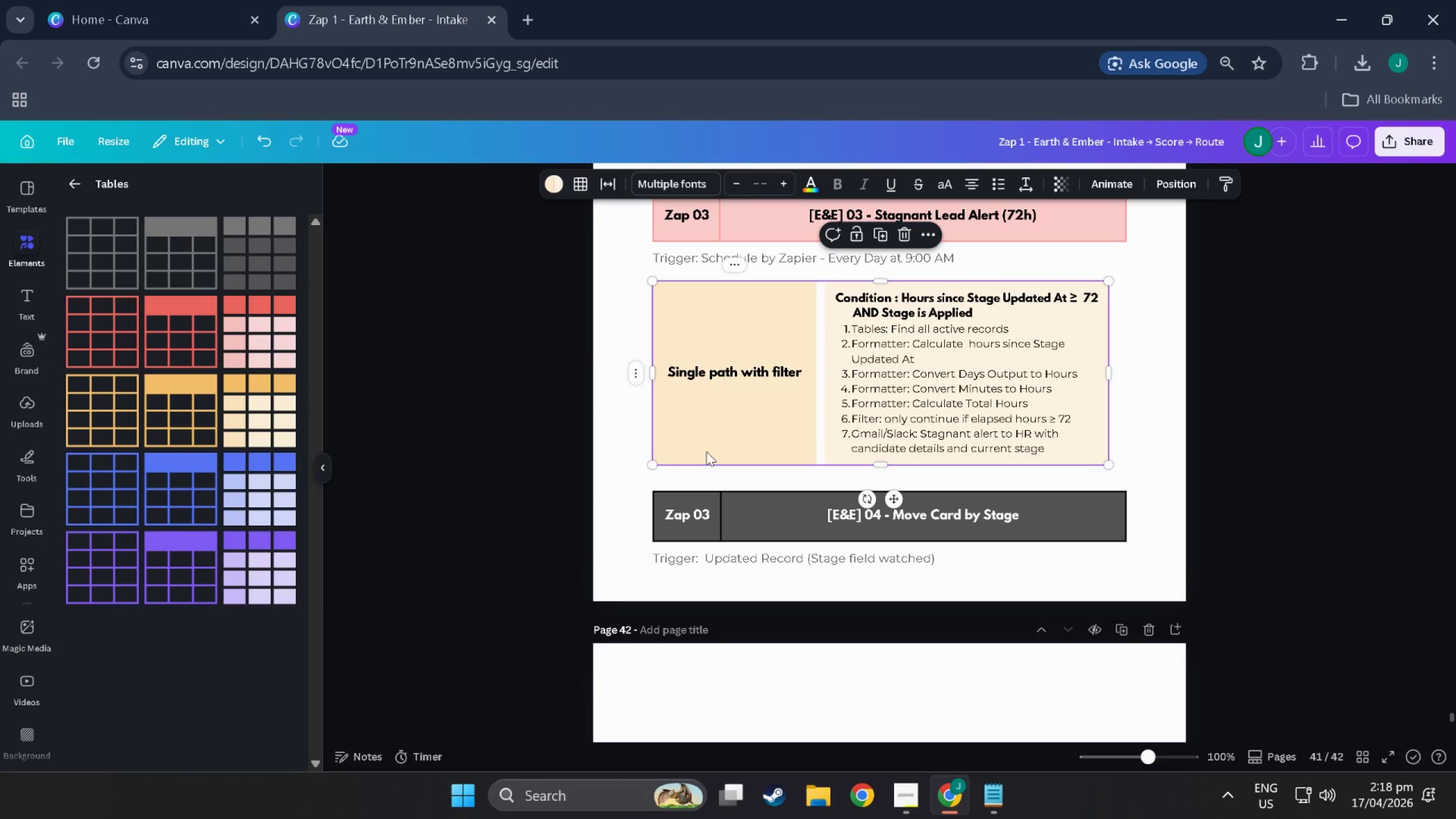 
left_click([691, 537])
 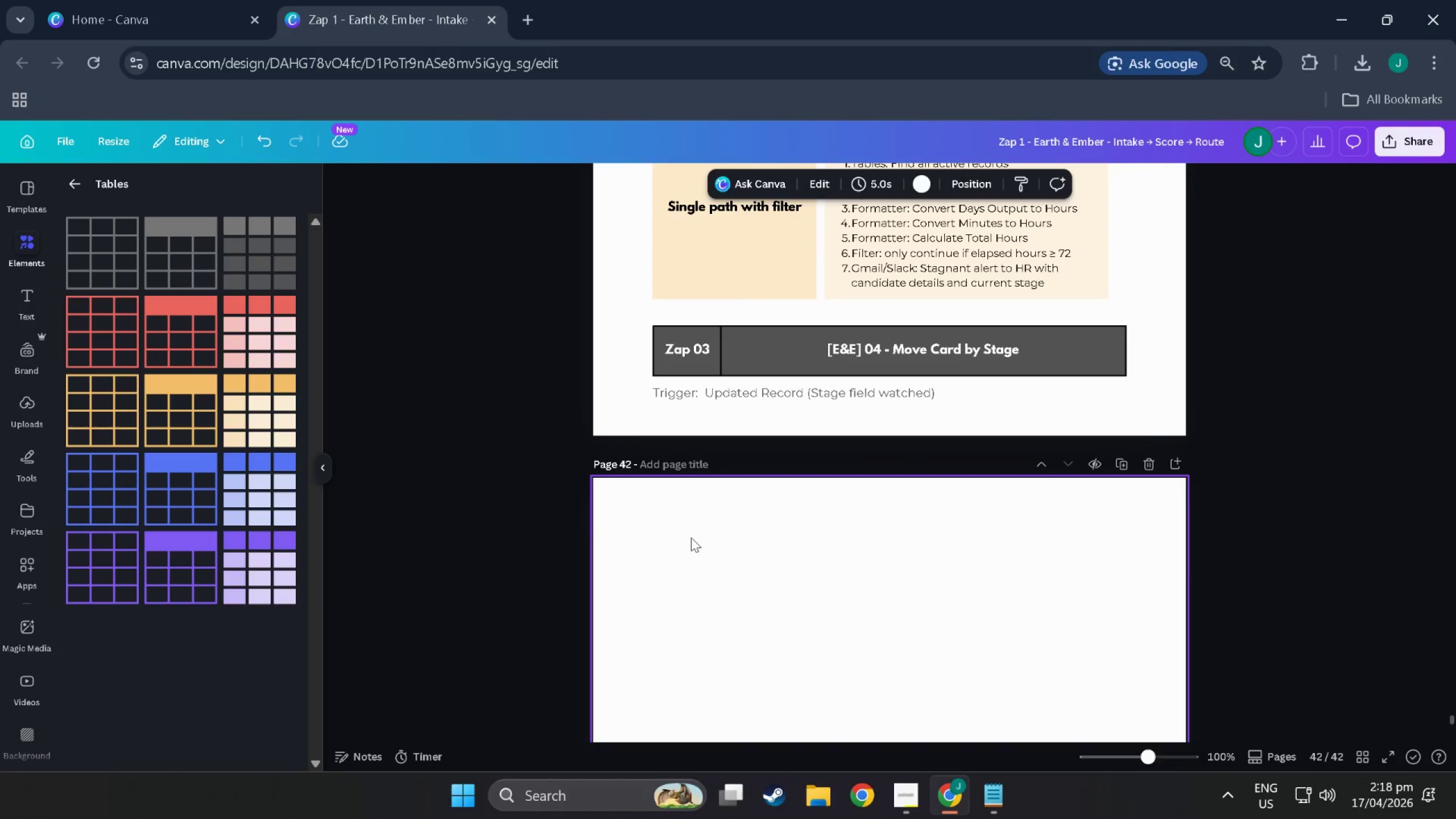 
scroll: coordinate [692, 526], scroll_direction: down, amount: 4.0
 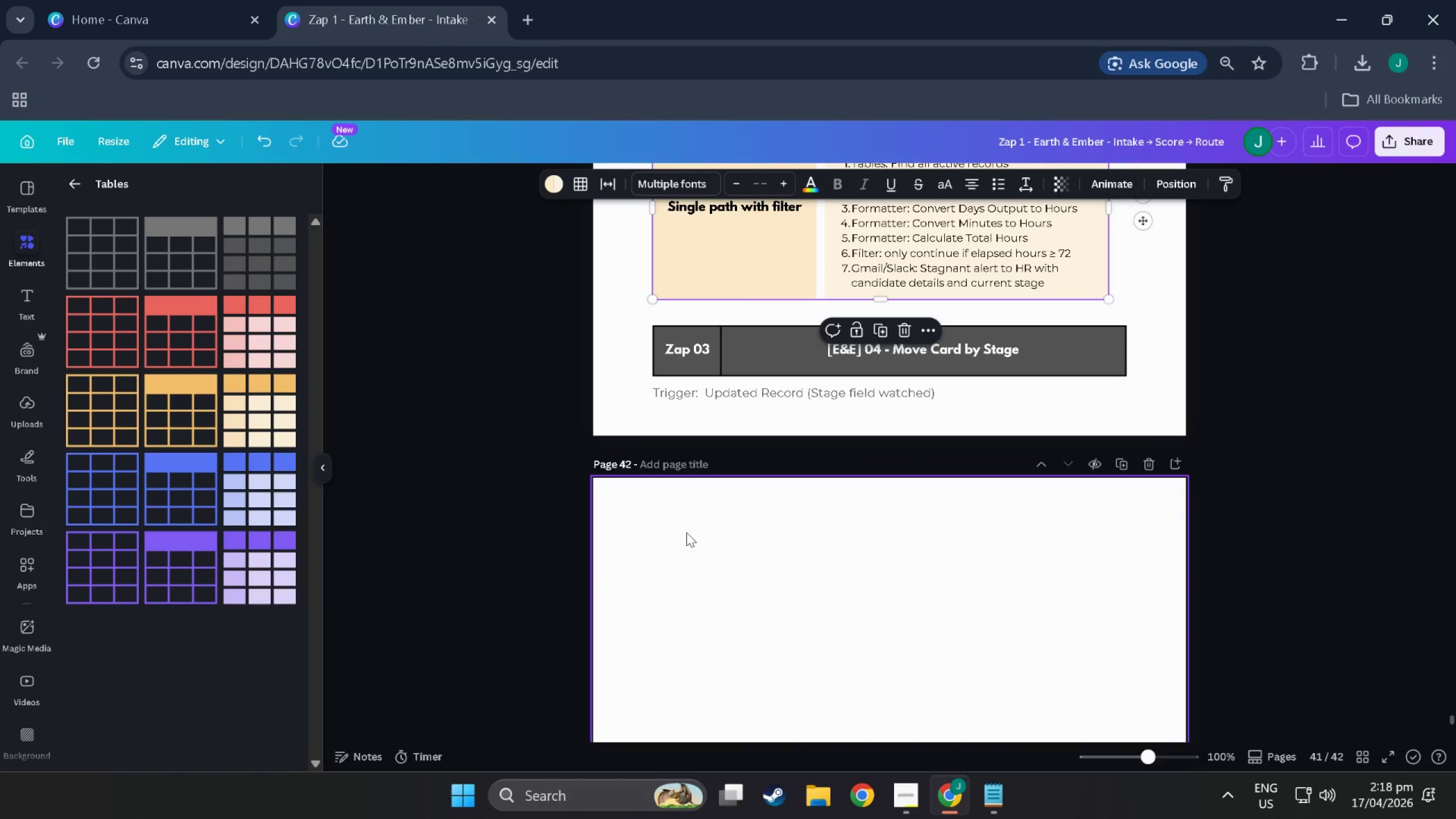 
key(Control+V)
 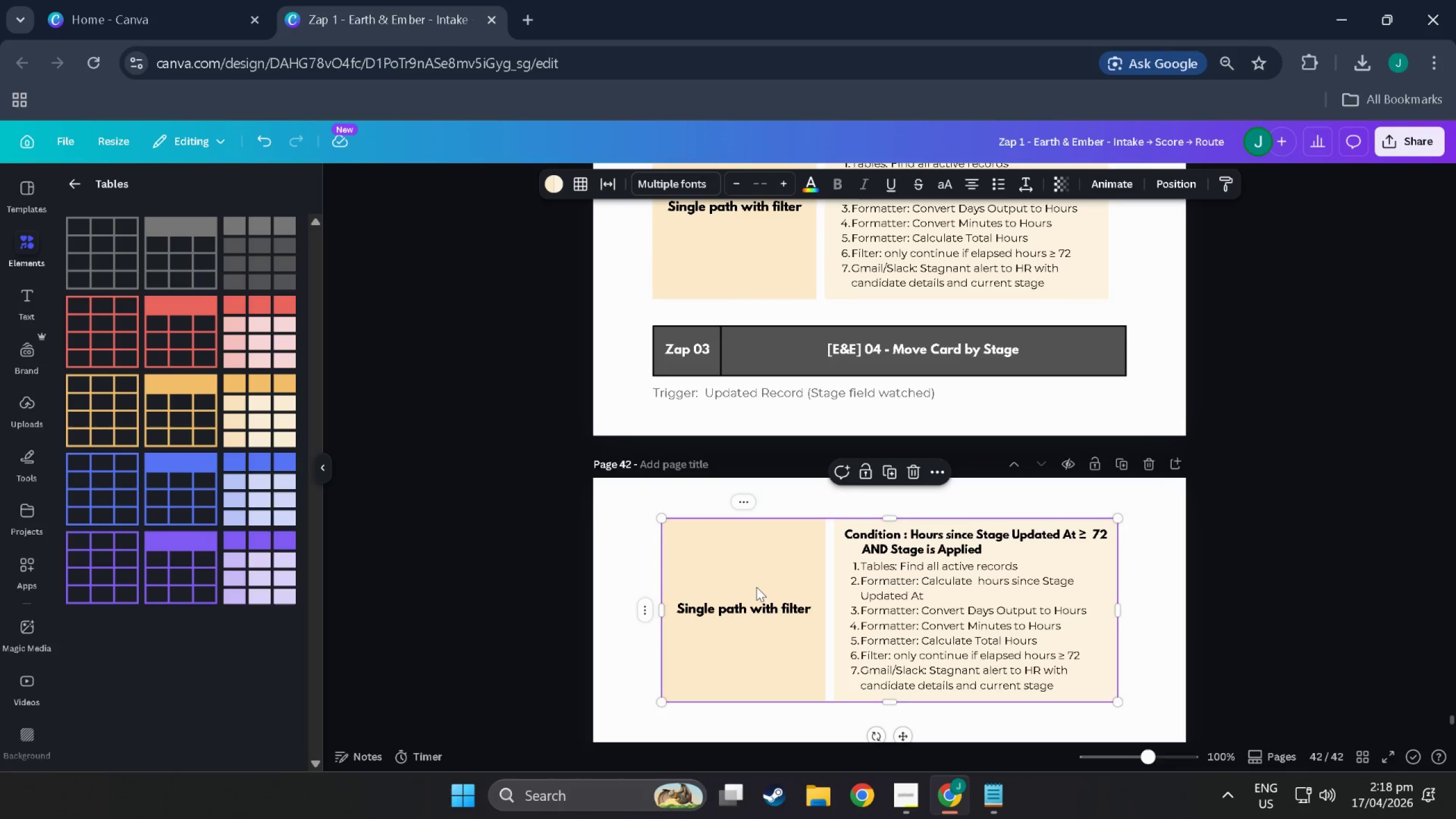 
left_click_drag(start_coordinate=[756, 589], to_coordinate=[754, 562])
 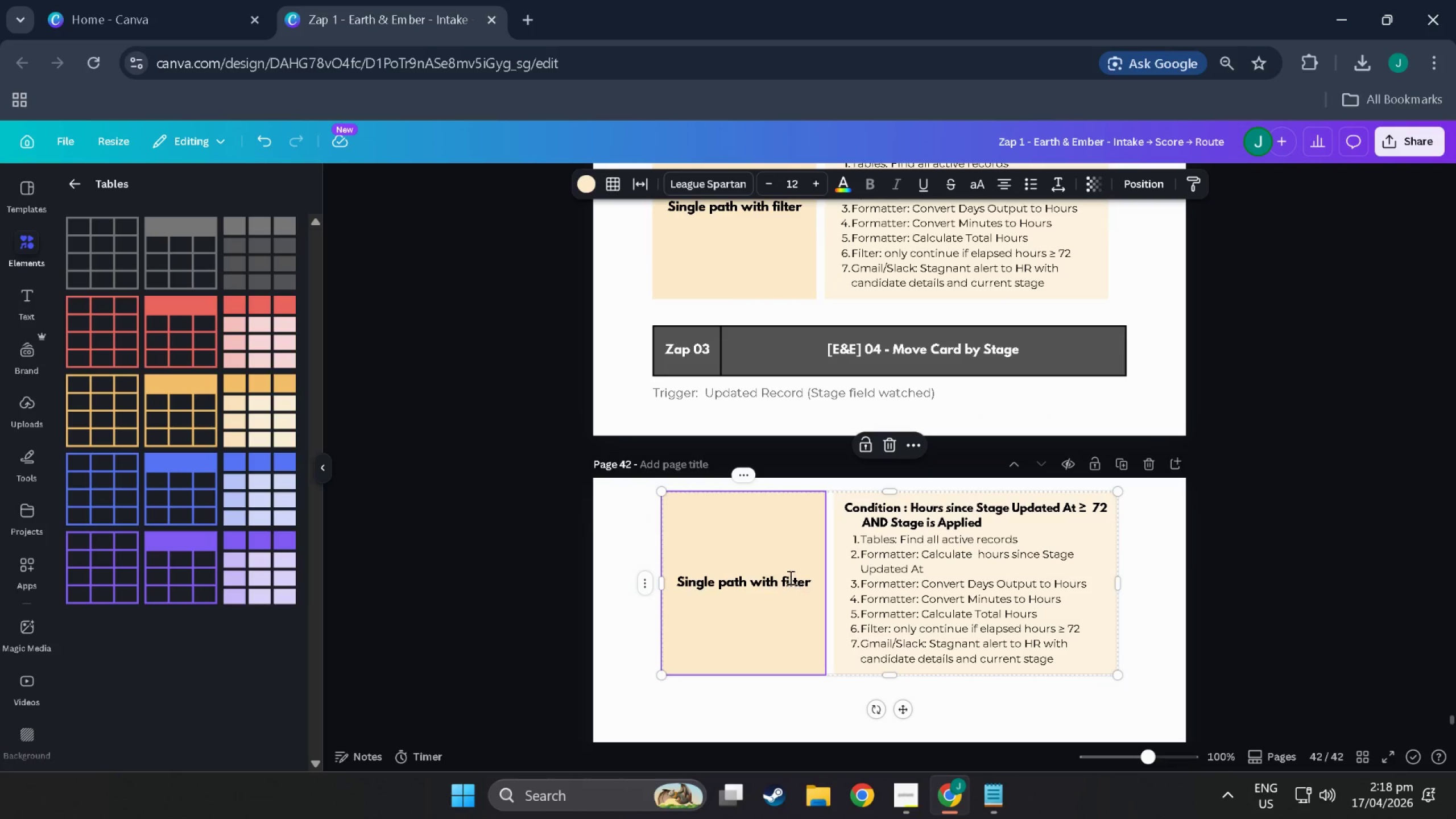 
double_click([789, 577])
 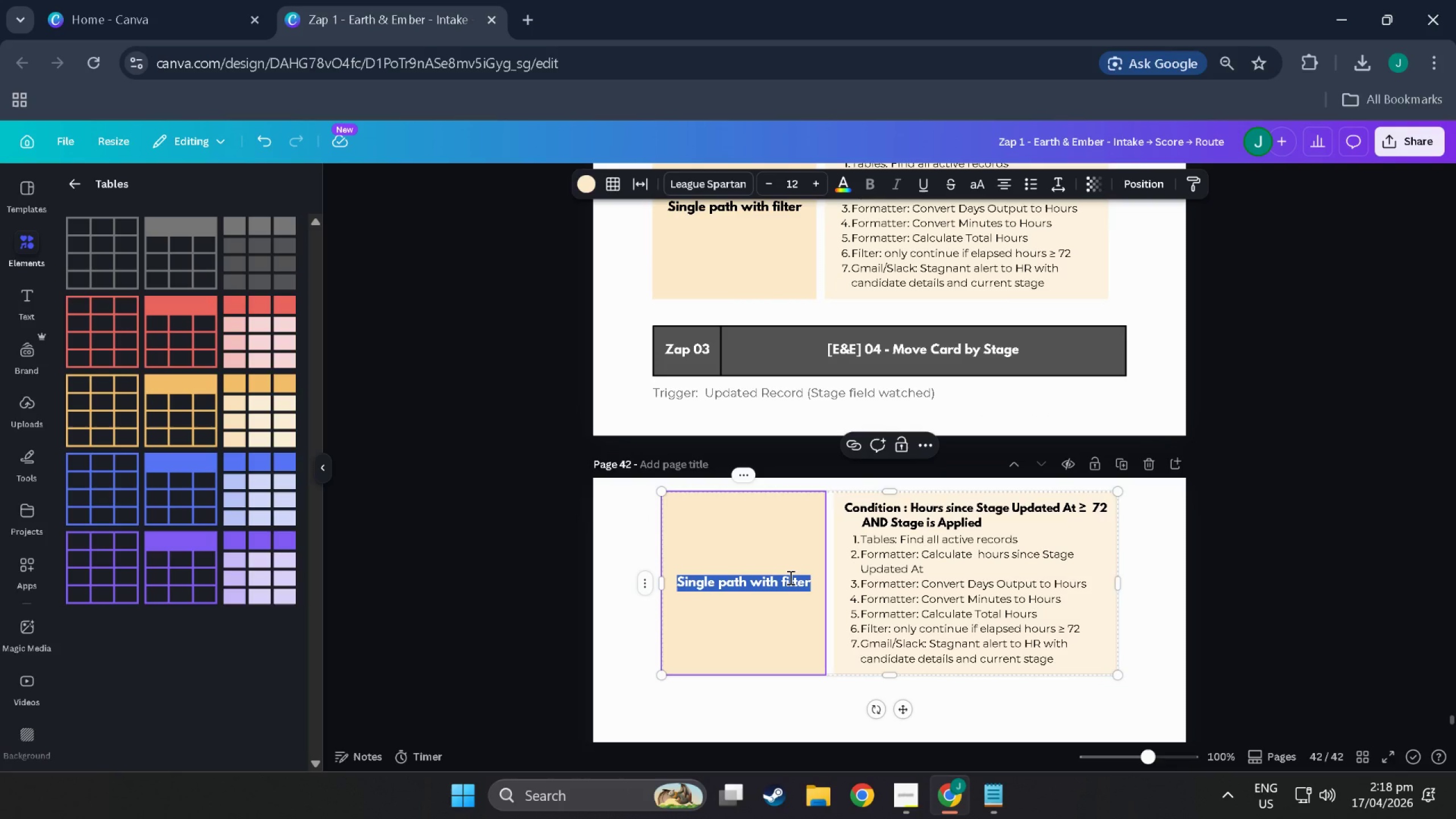 
triple_click([789, 577])
 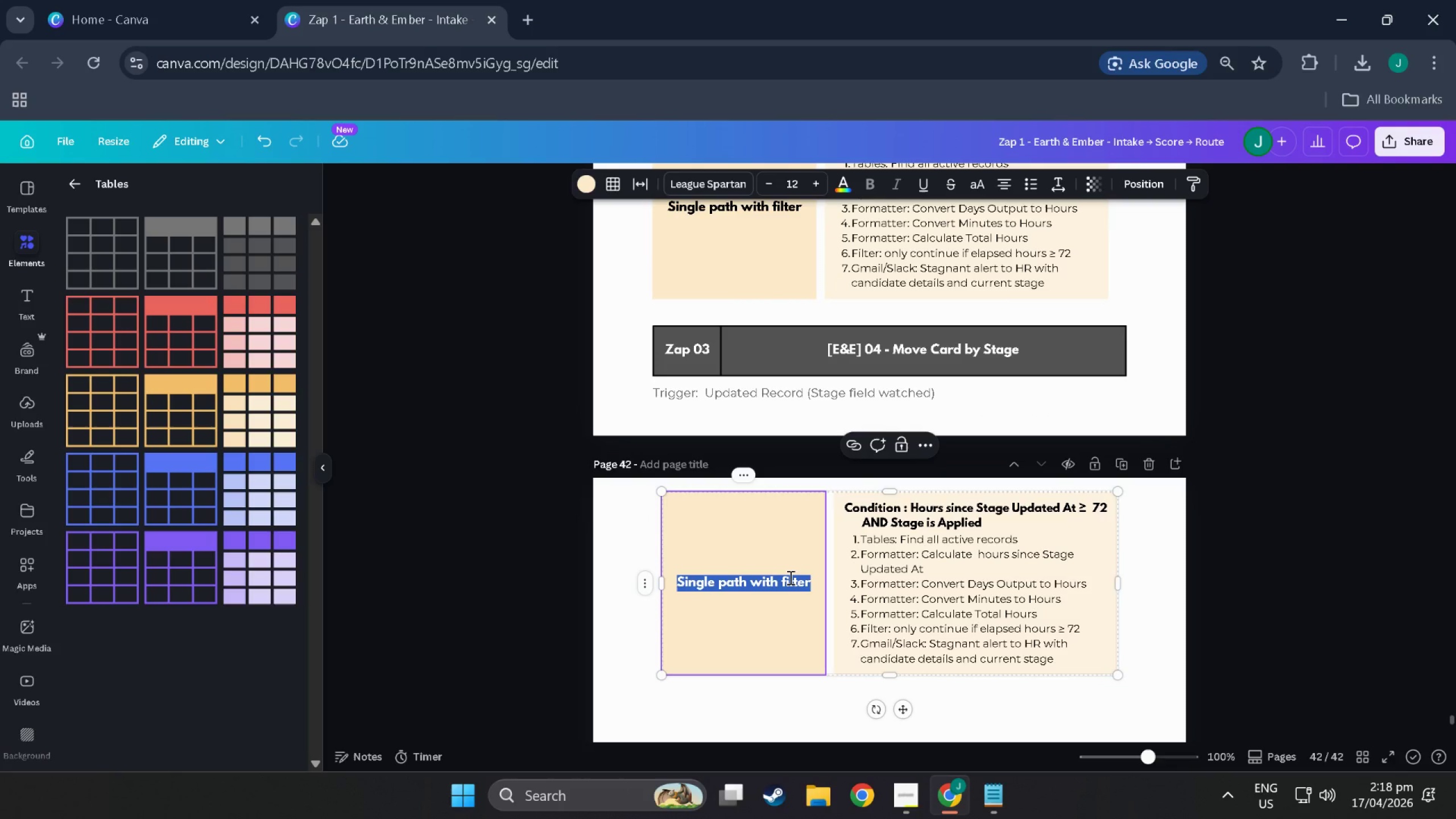 
hold_key(key=ShiftLeft, duration=0.44)
 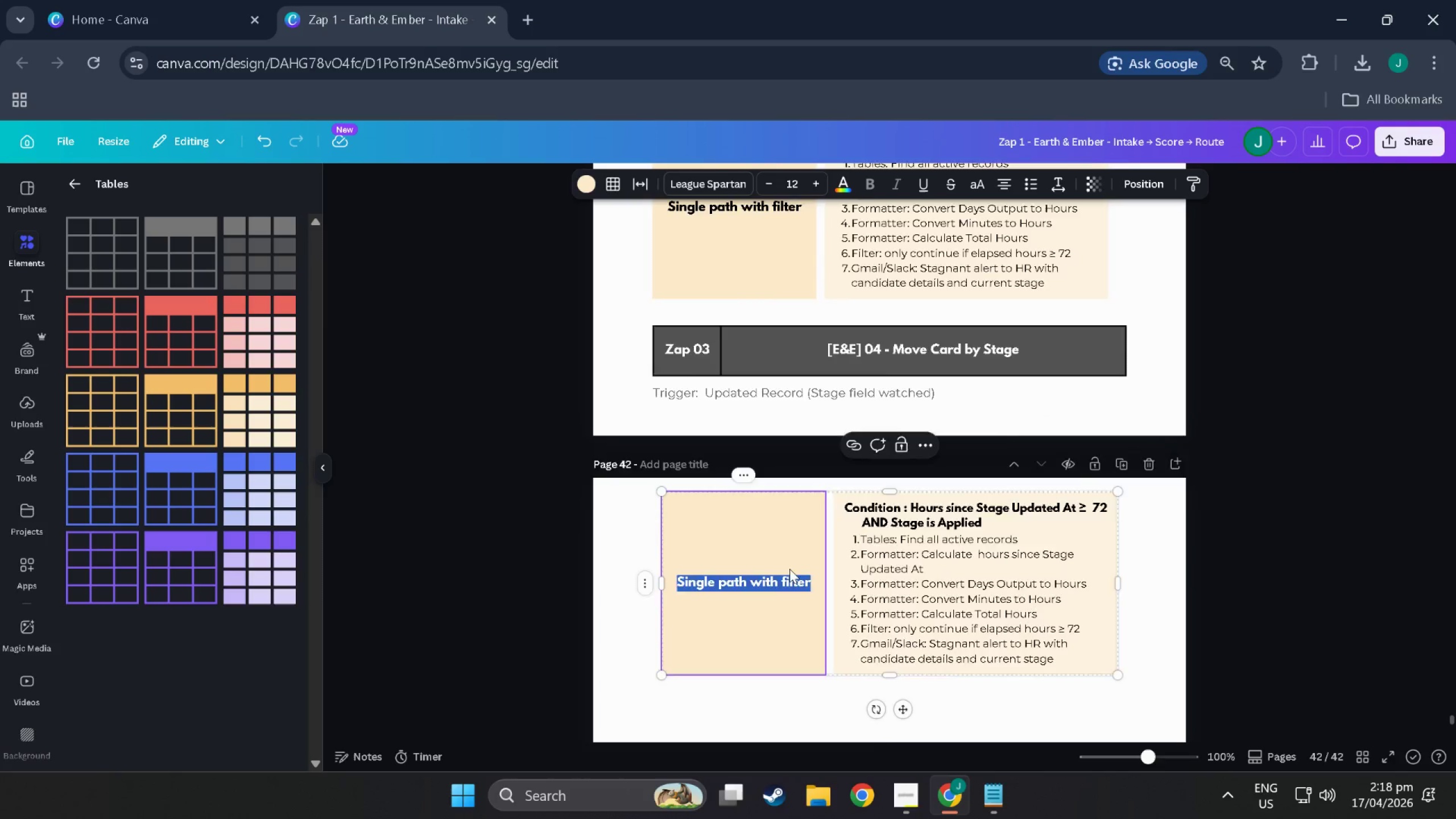 
key(Control+ControlLeft)
 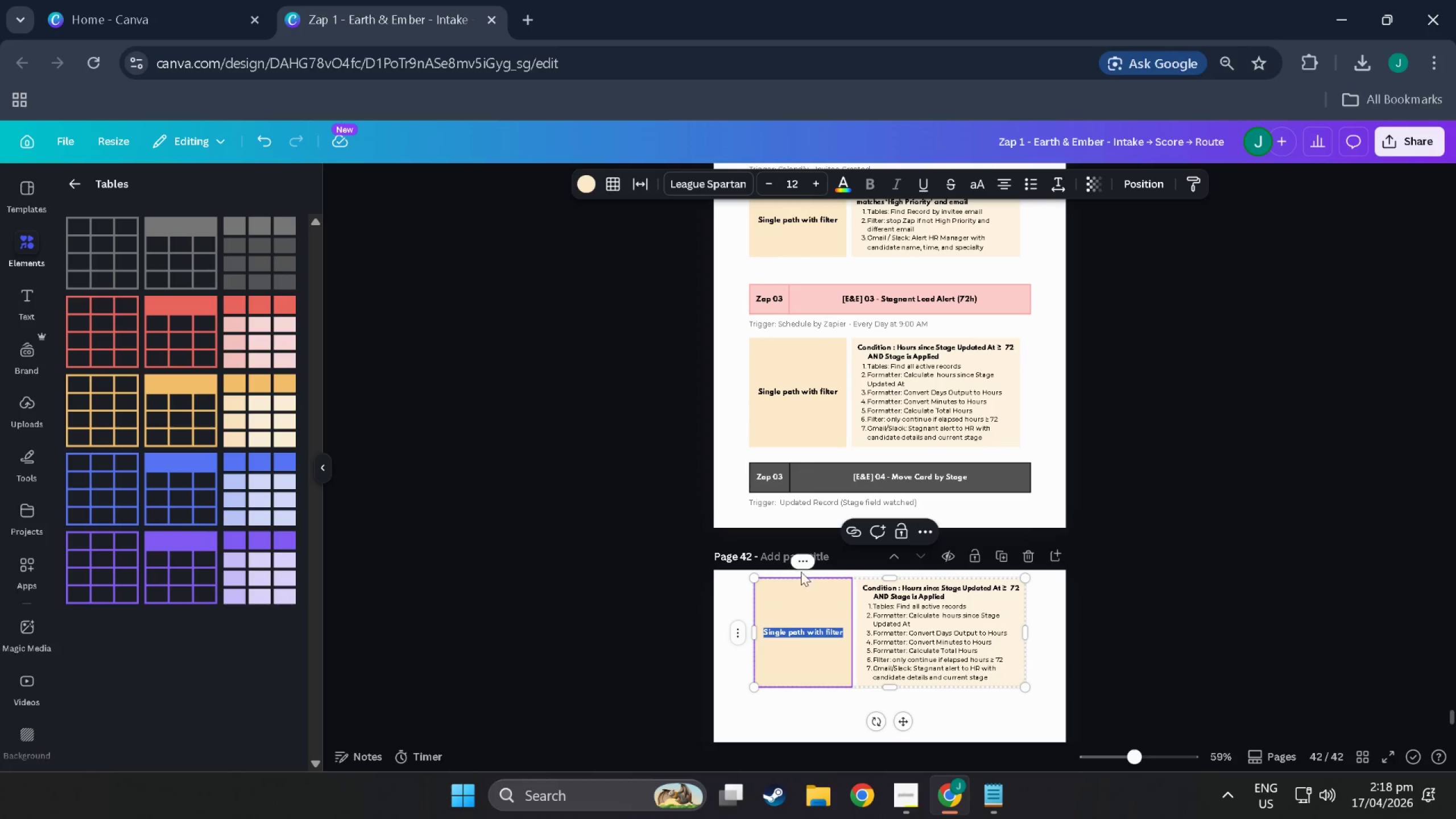 
scroll: coordinate [789, 569], scroll_direction: up, amount: 1.0
 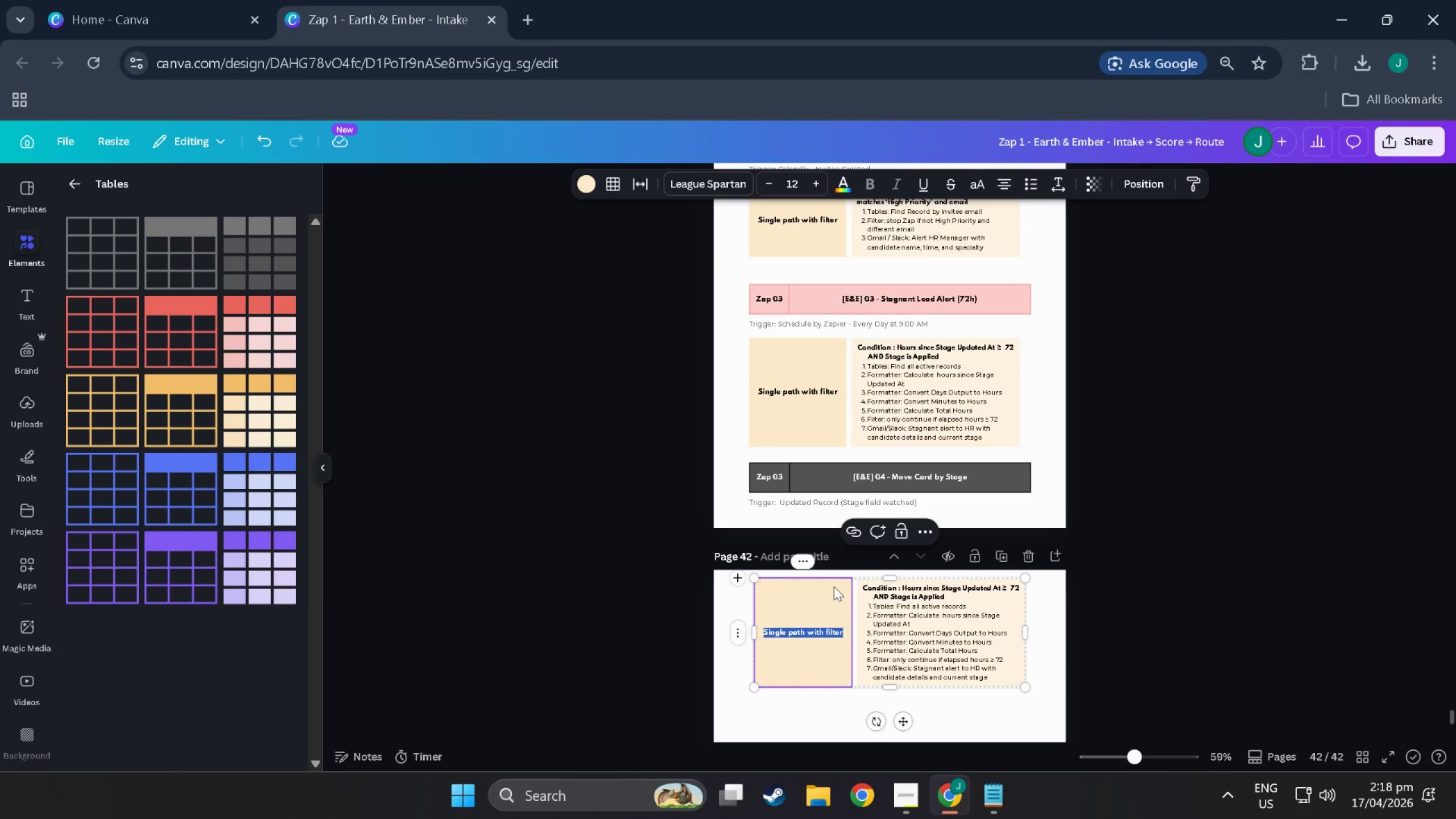 
left_click([779, 606])
 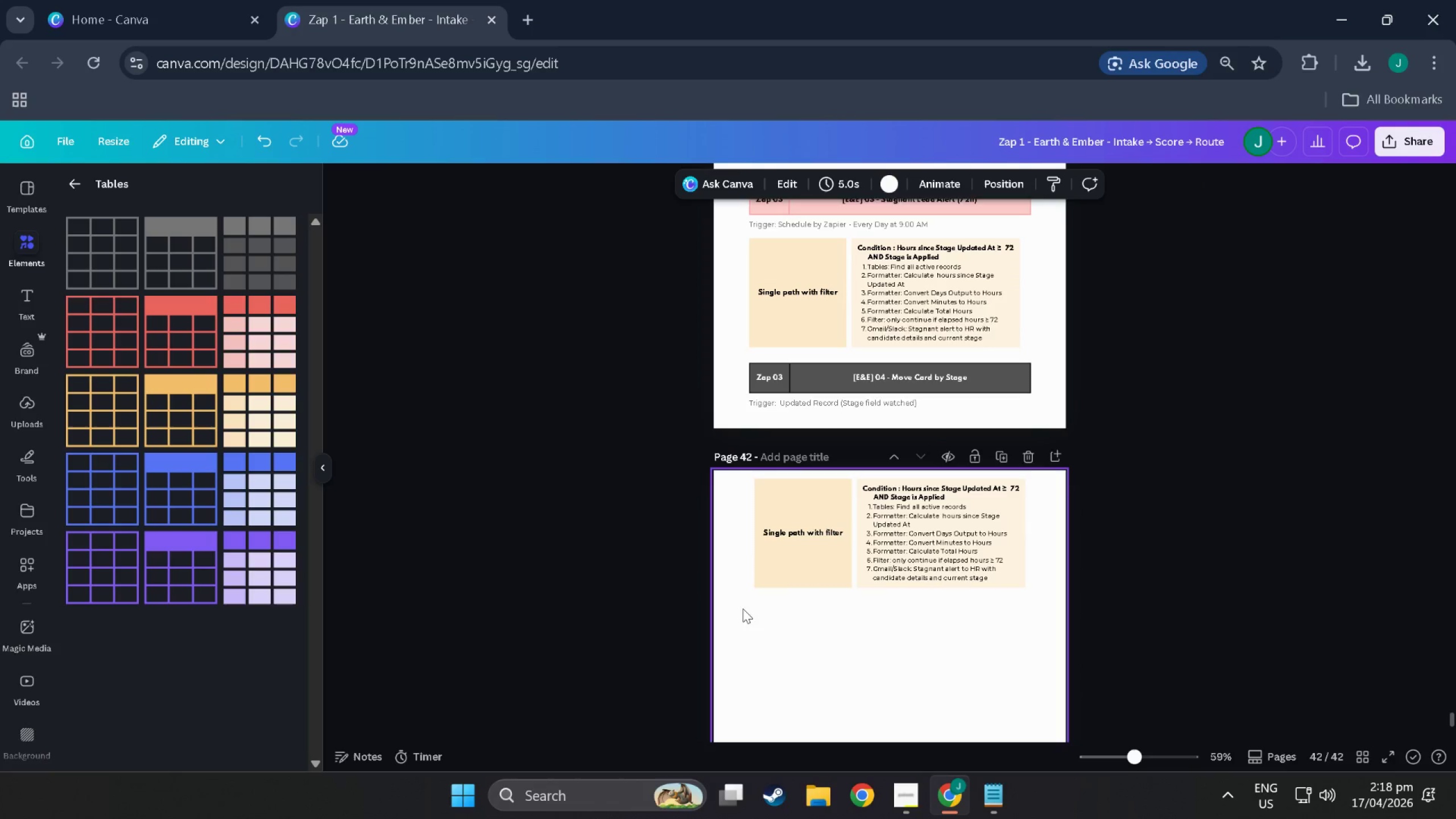 
scroll: coordinate [834, 586], scroll_direction: down, amount: 3.0
 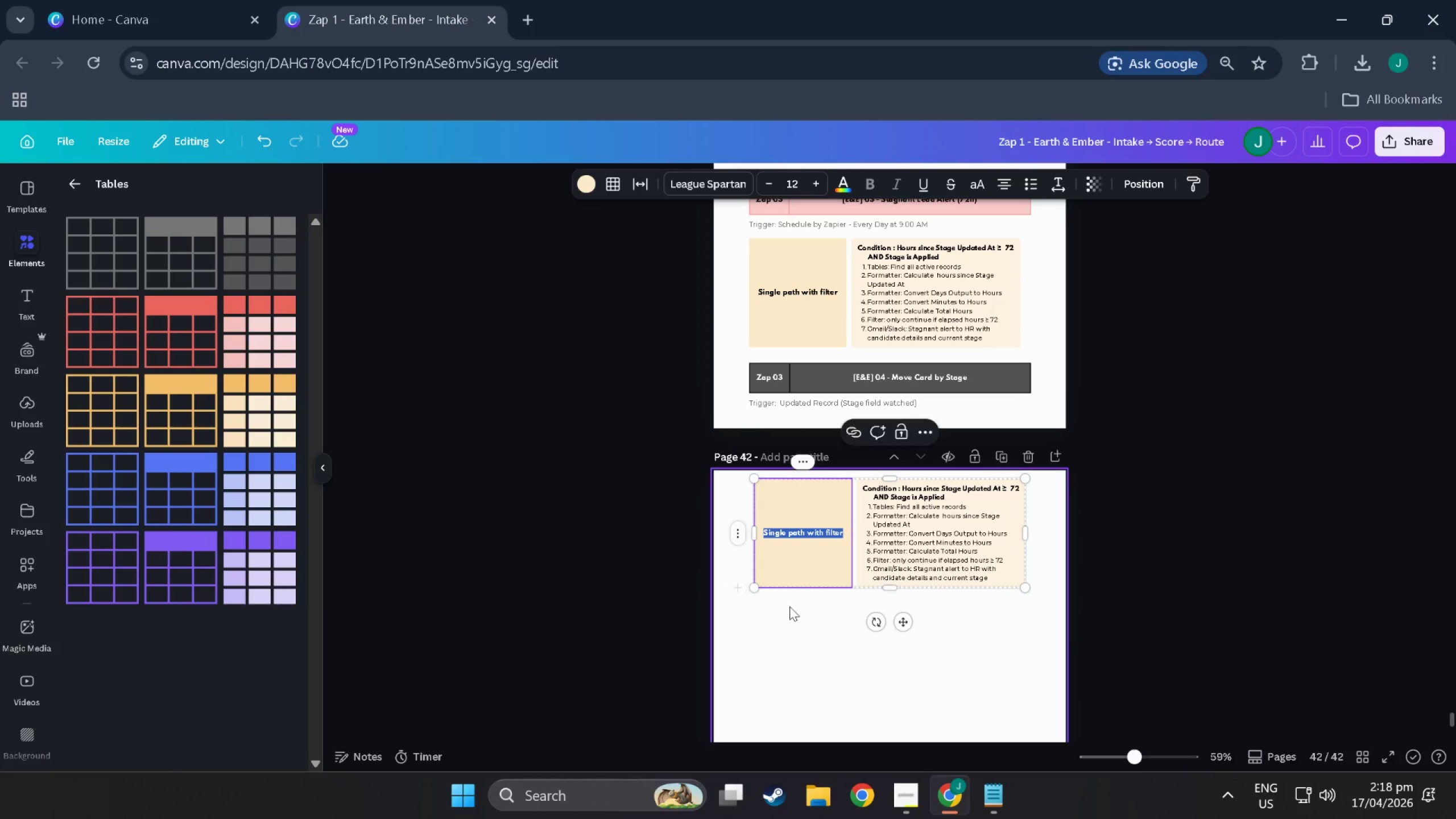 
left_click_drag(start_coordinate=[735, 609], to_coordinate=[1078, 516])
 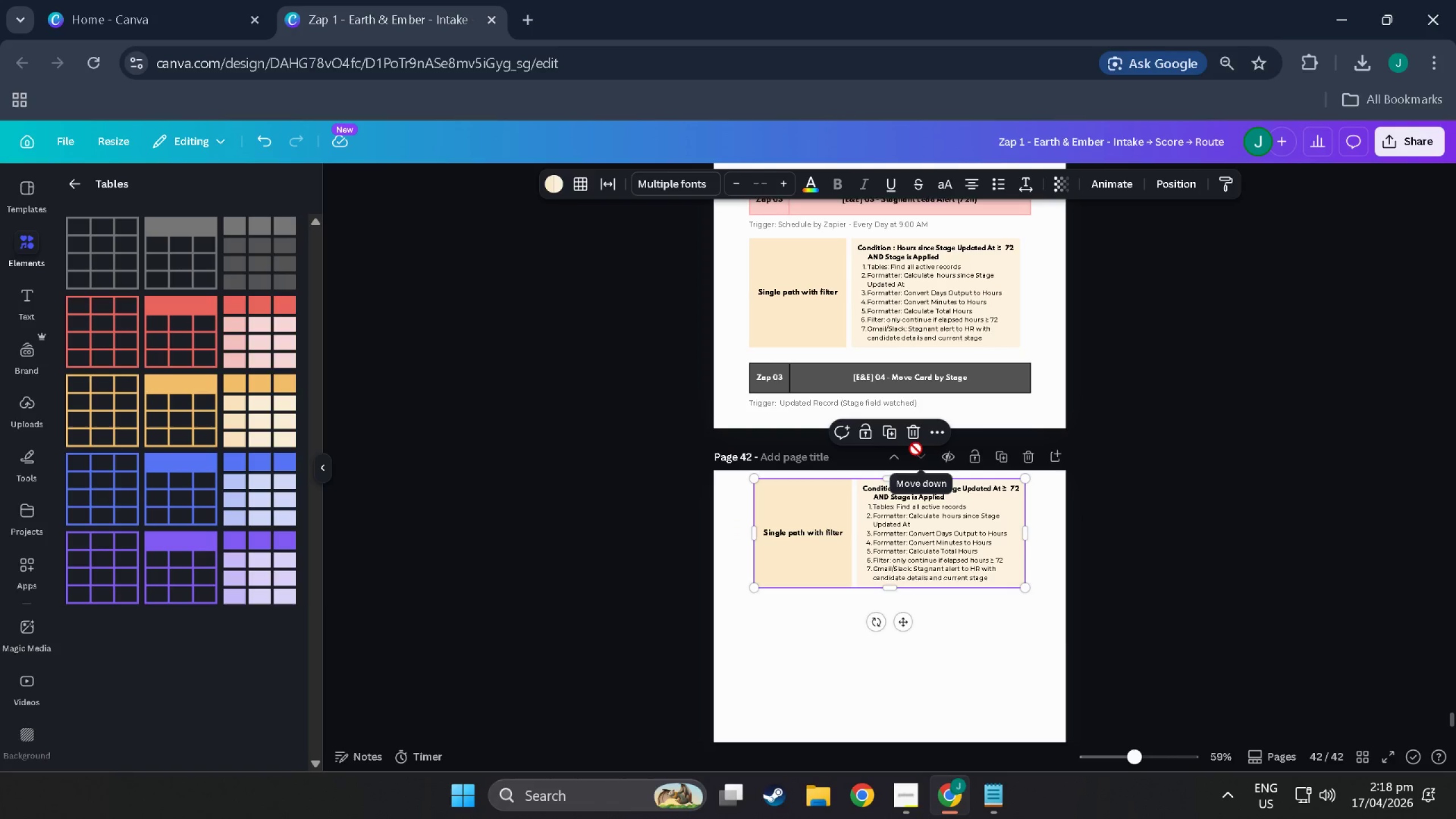 
left_click([914, 436])
 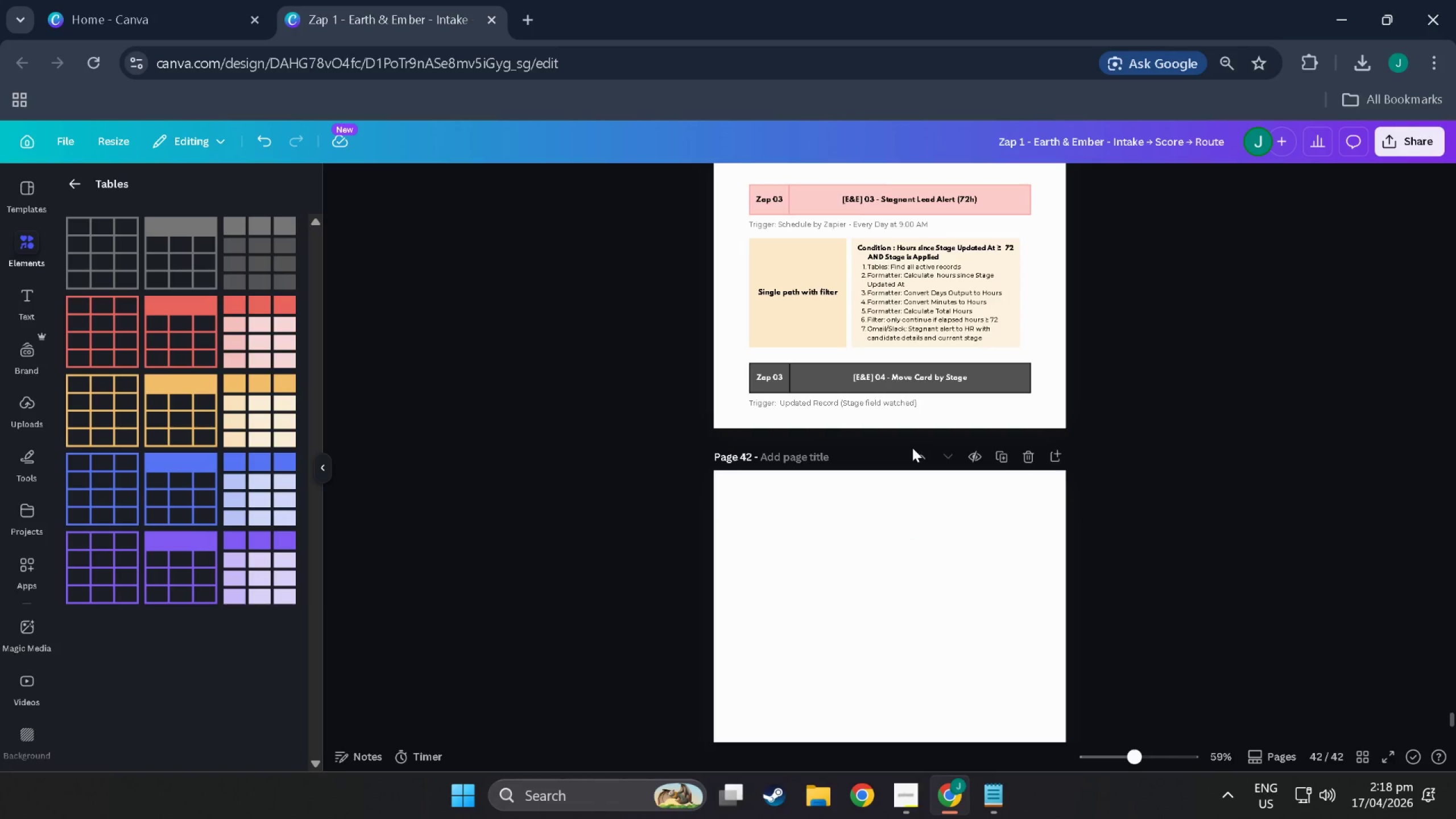 
scroll: coordinate [913, 503], scroll_direction: up, amount: 13.0
 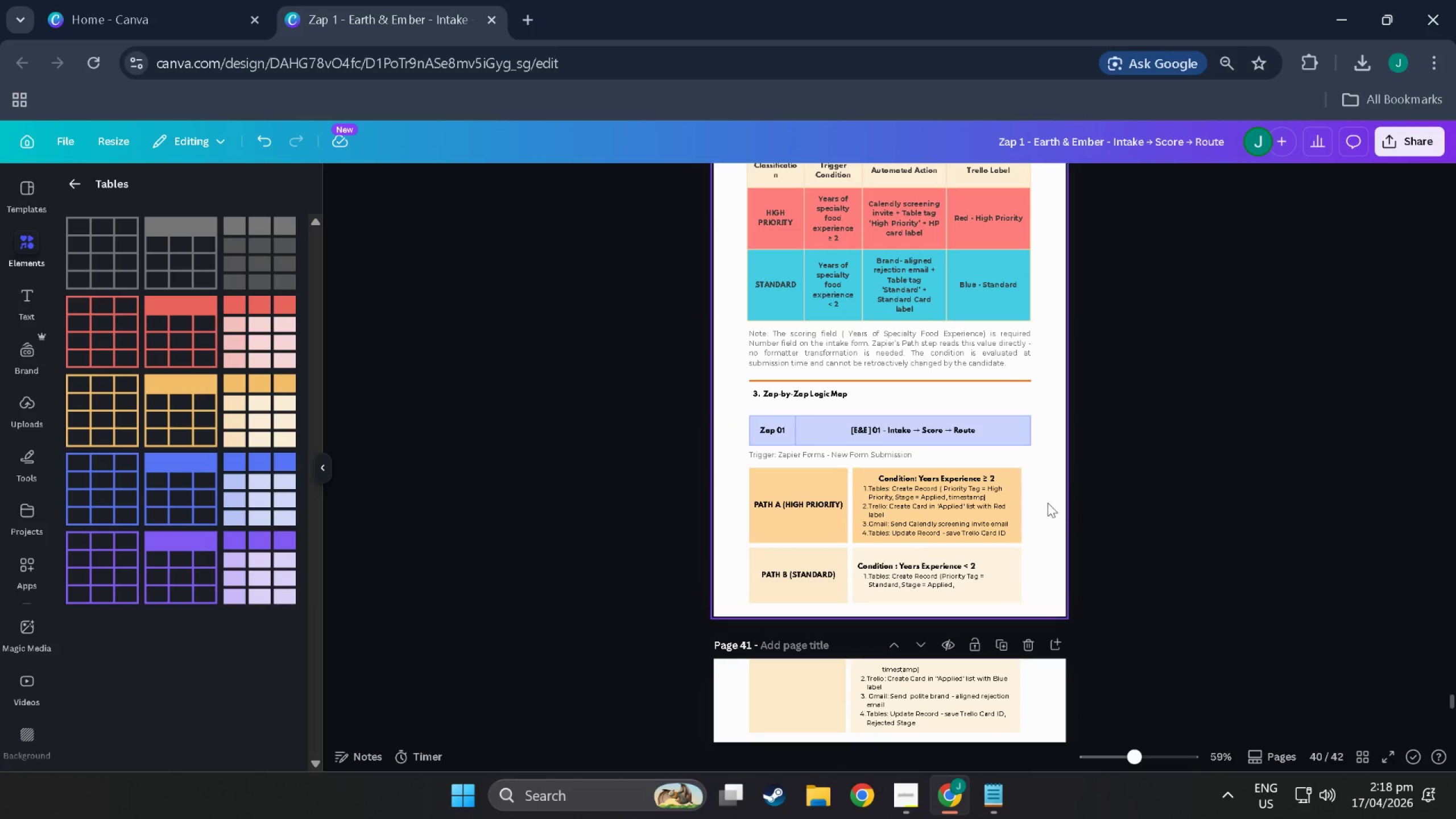 
left_click_drag(start_coordinate=[1054, 498], to_coordinate=[752, 576])
 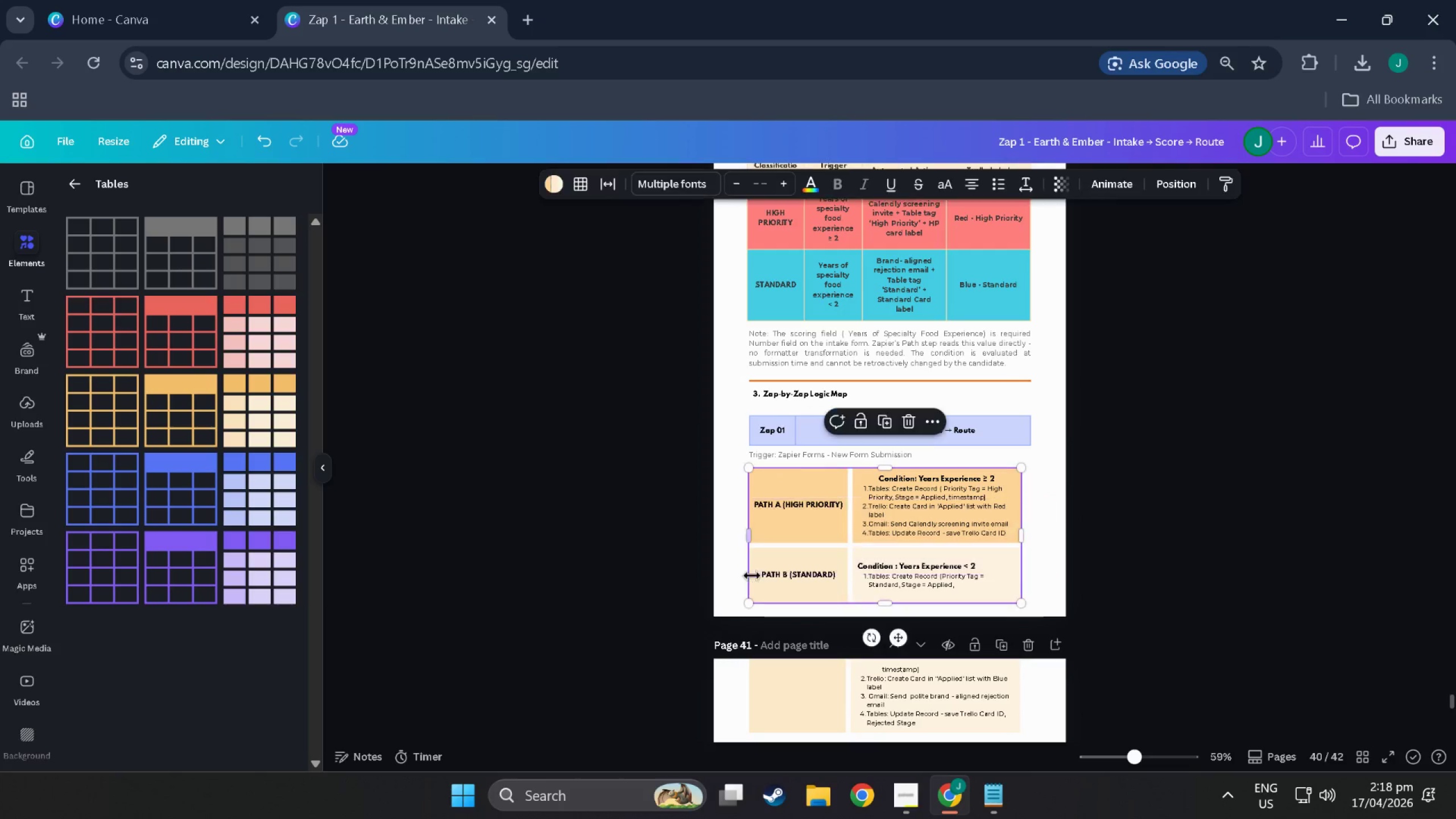 
key(Control+C)
 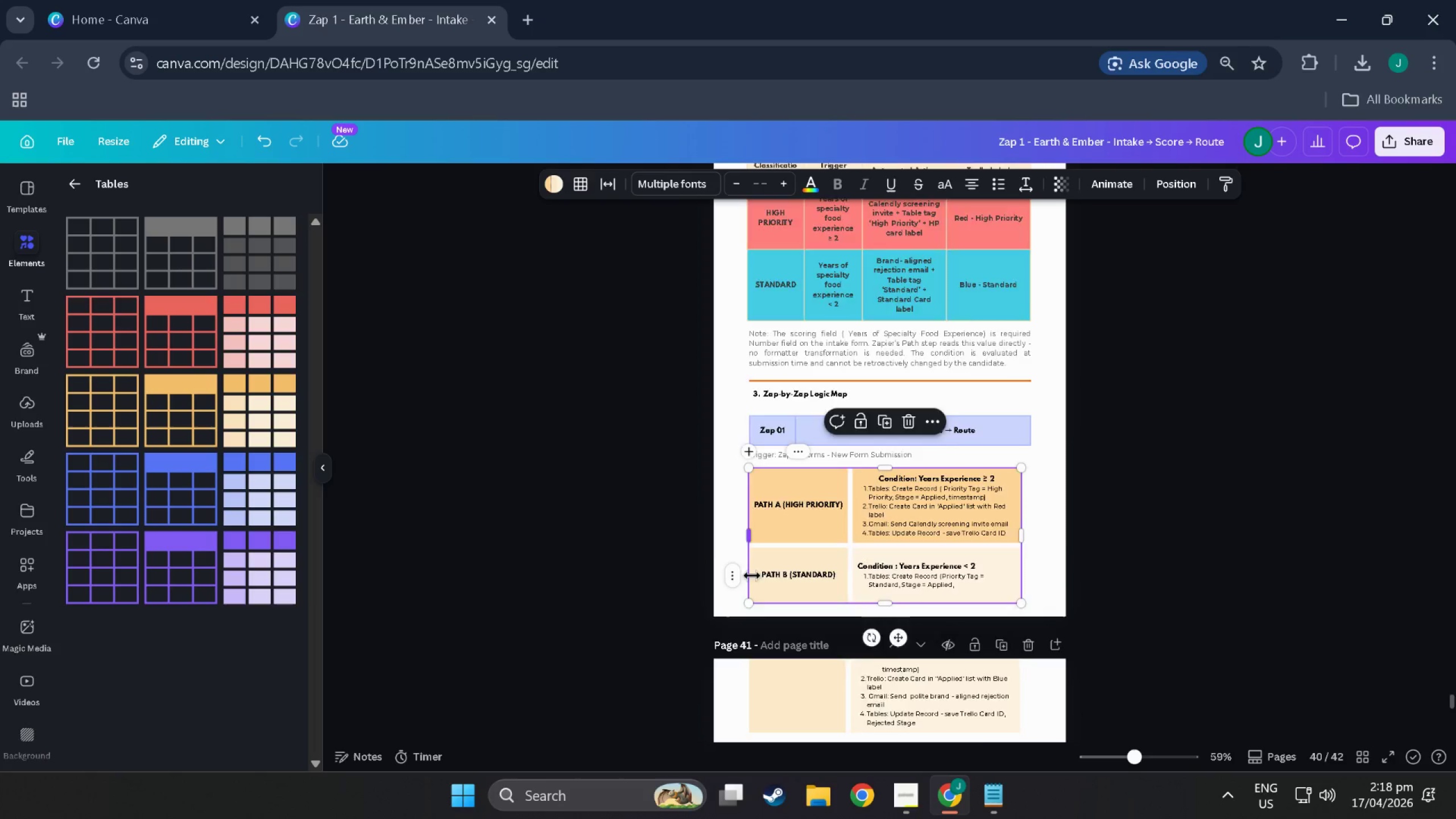 
left_click([755, 576])
 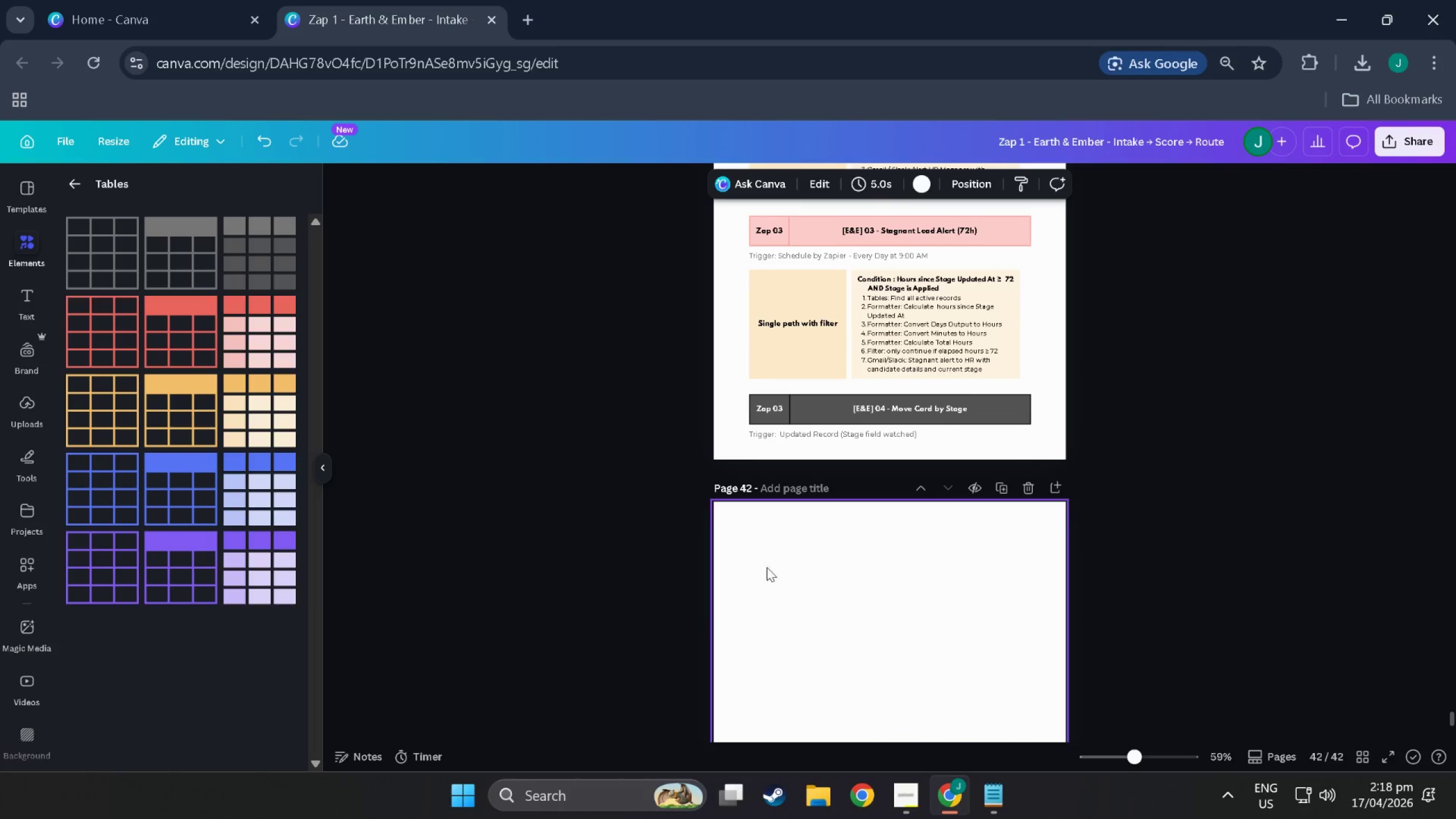 
scroll: coordinate [752, 576], scroll_direction: down, amount: 21.0
 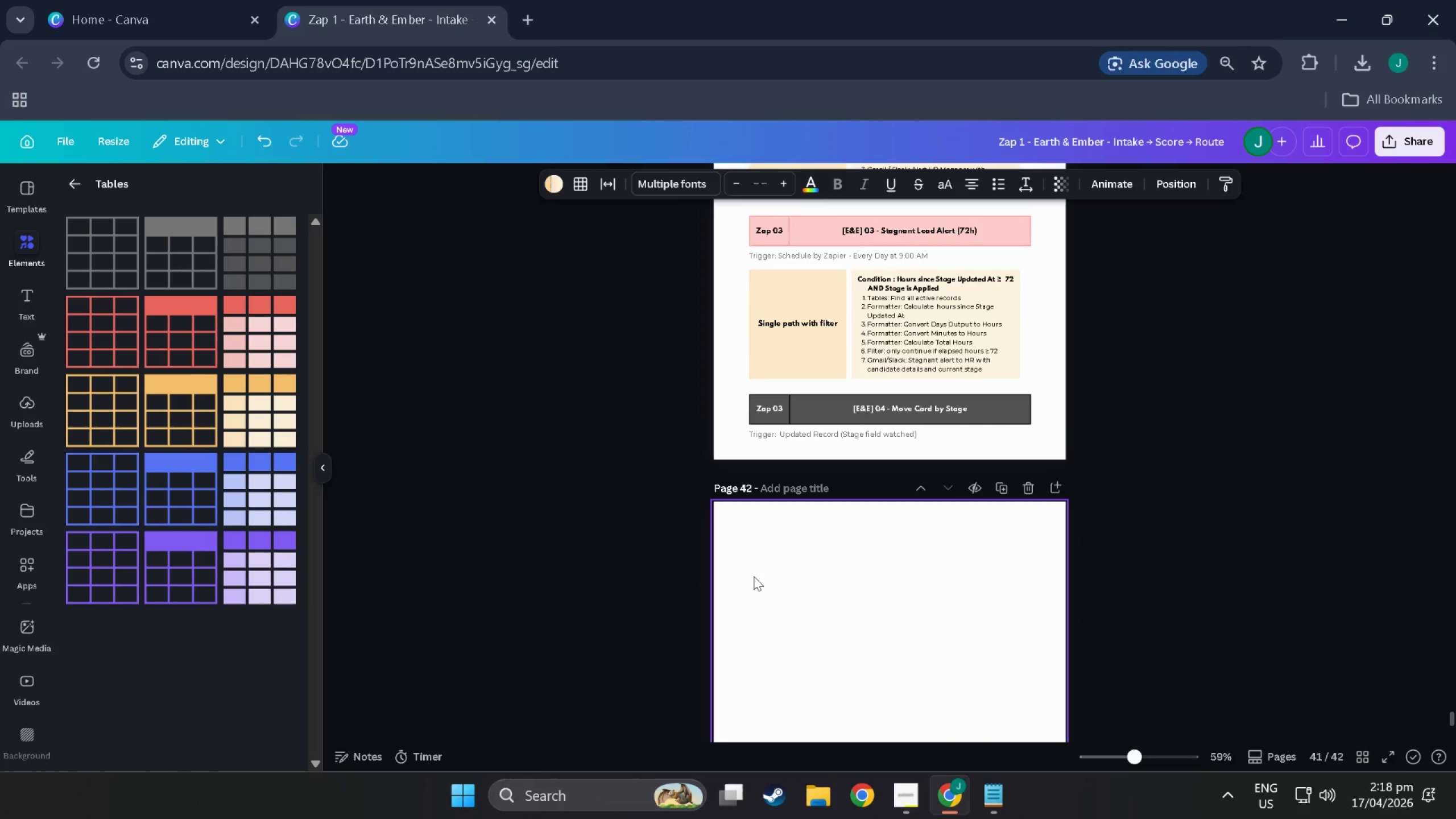 
key(Control+V)
 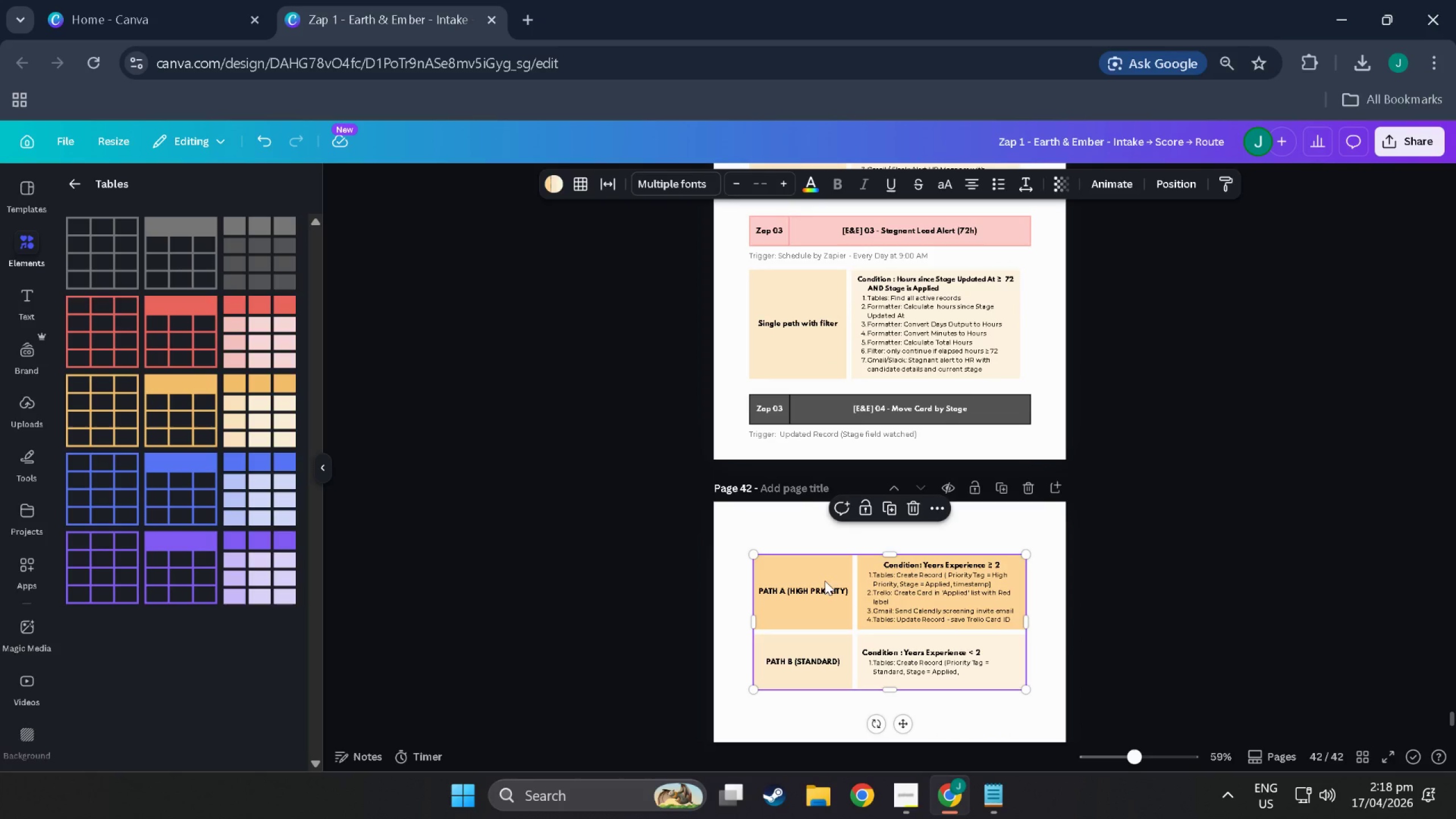 
left_click_drag(start_coordinate=[825, 588], to_coordinate=[825, 548])
 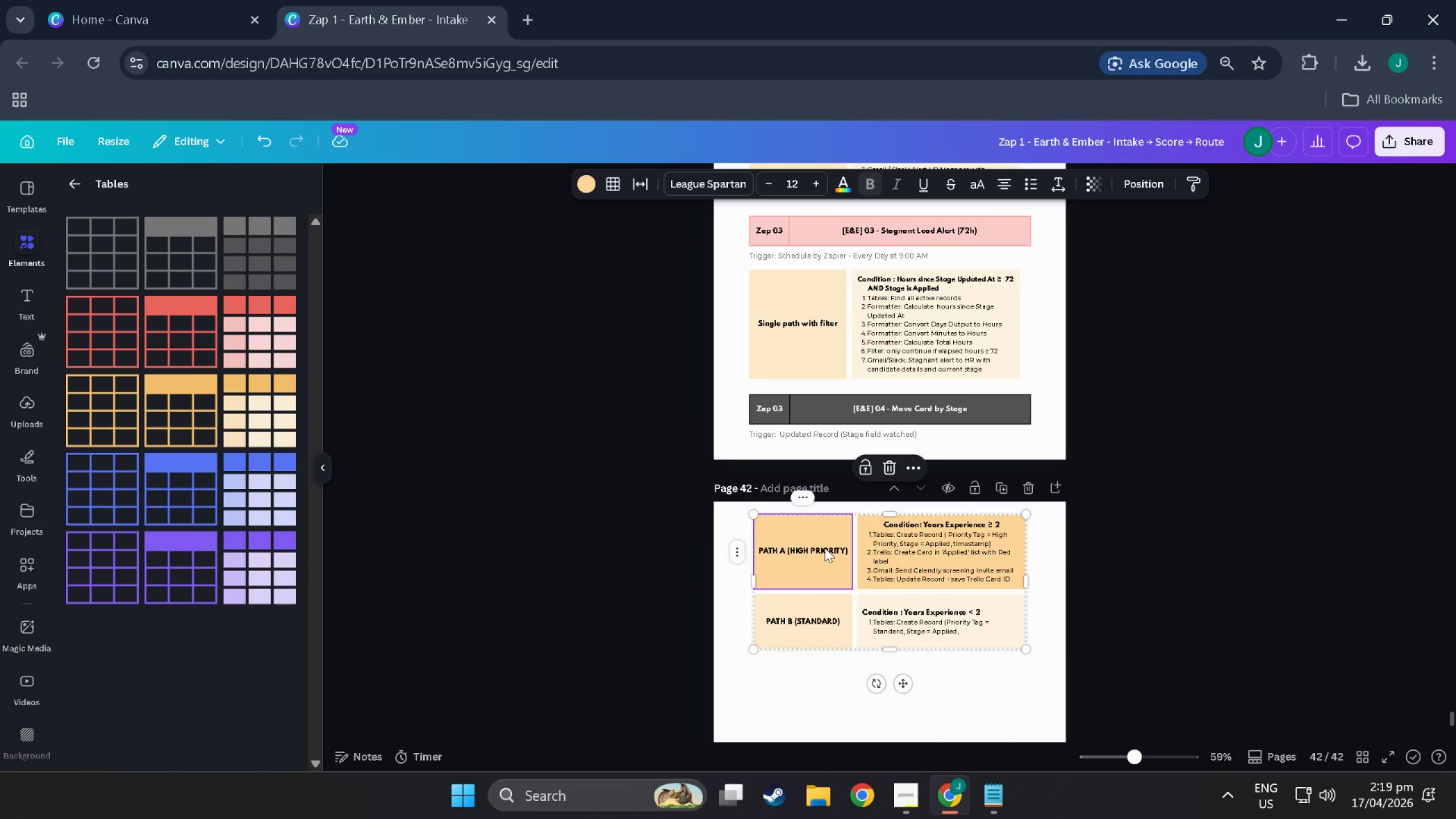 
wait(10.08)
 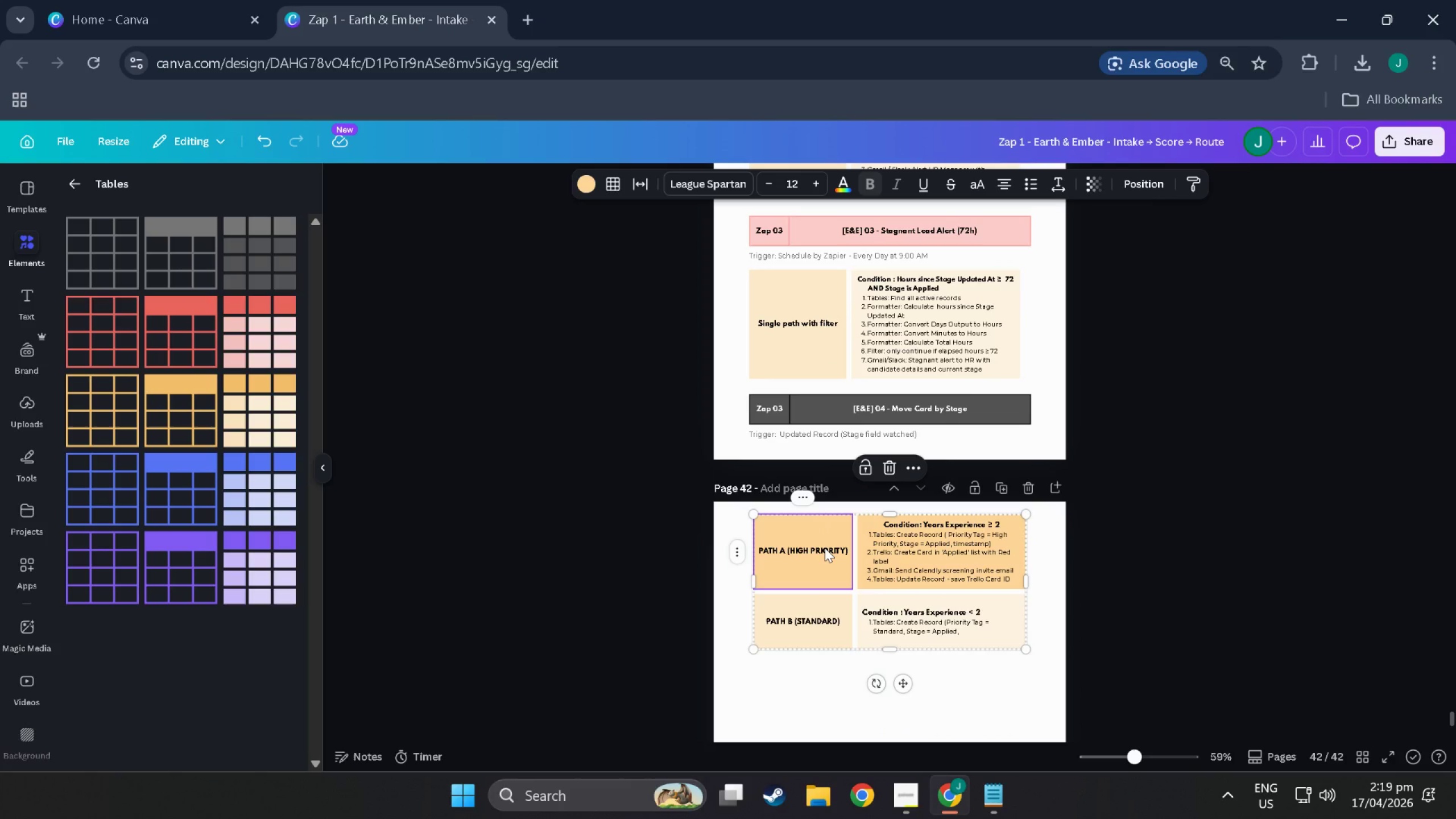 
left_click([826, 559])
 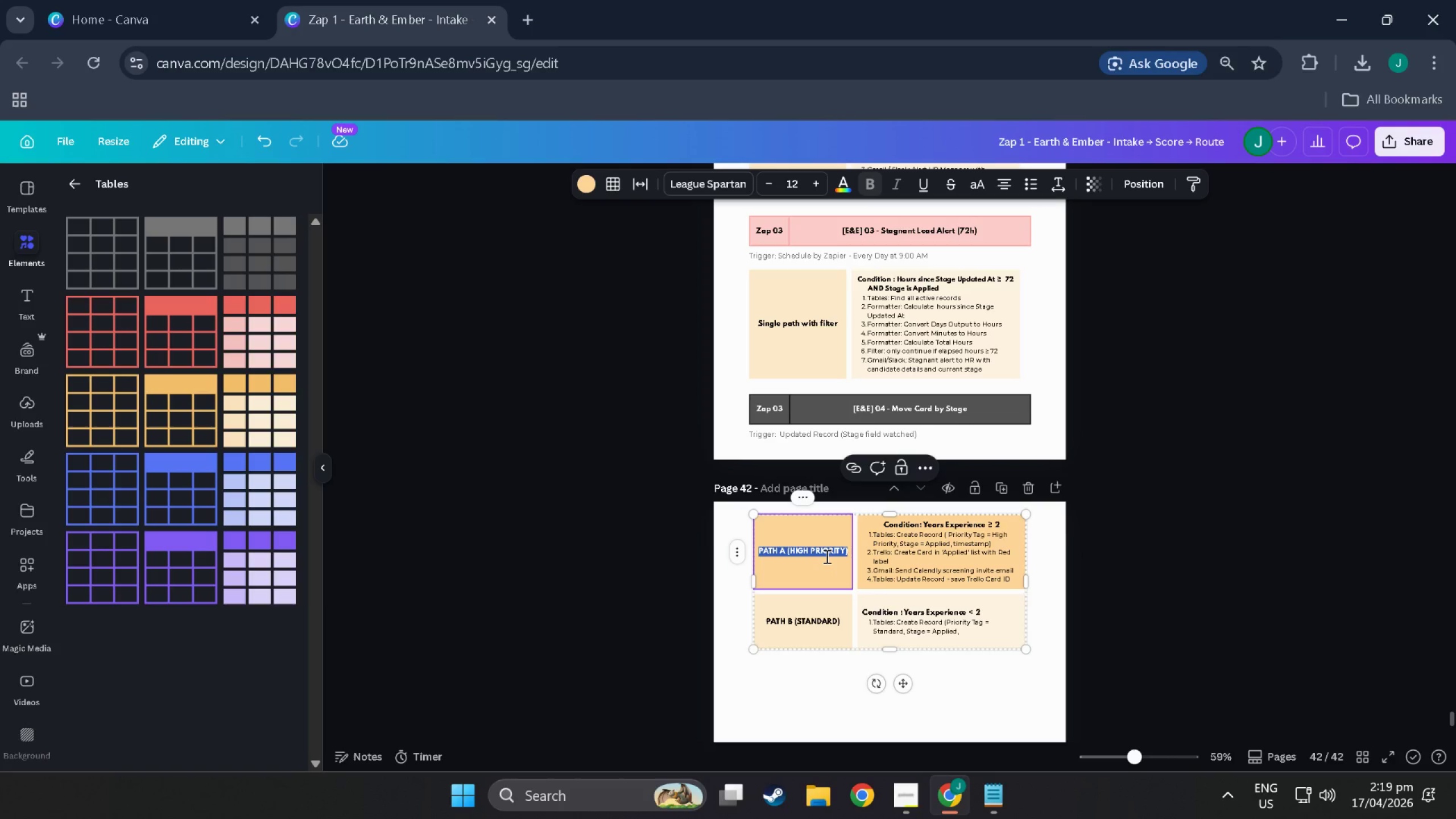 
left_click([826, 556])
 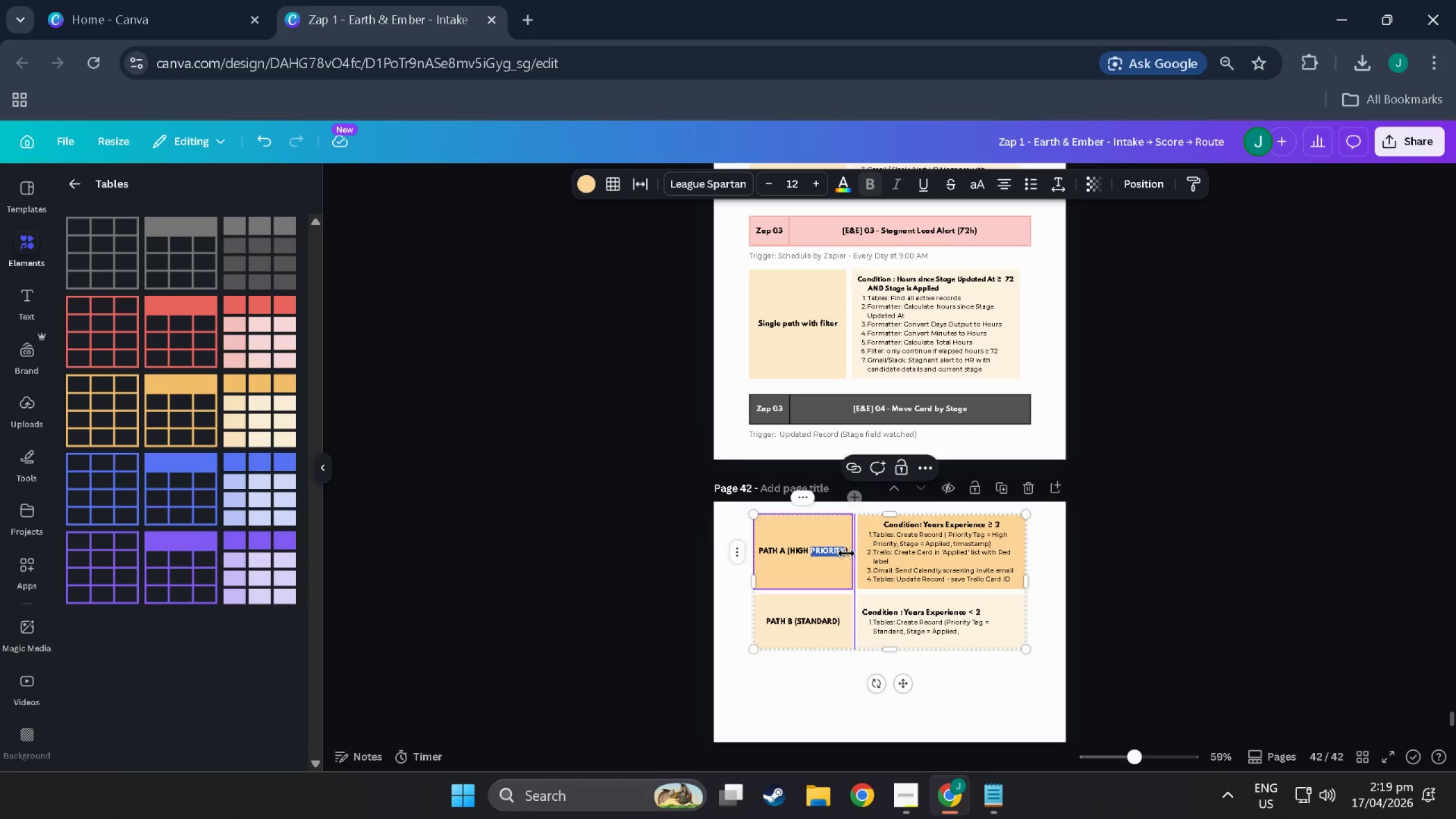 
left_click([846, 553])
 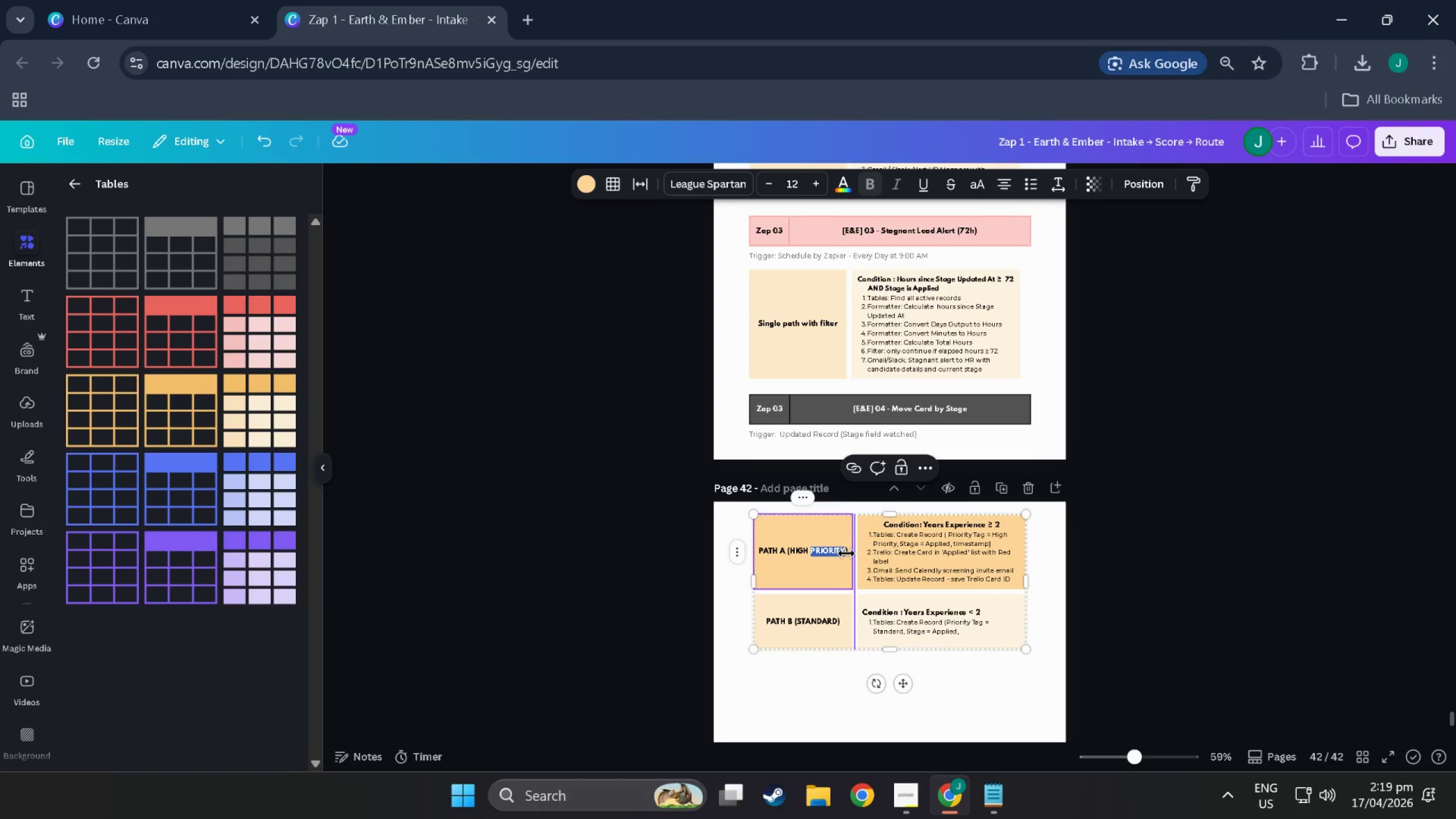 
hold_key(key=ControlLeft, duration=0.62)
 